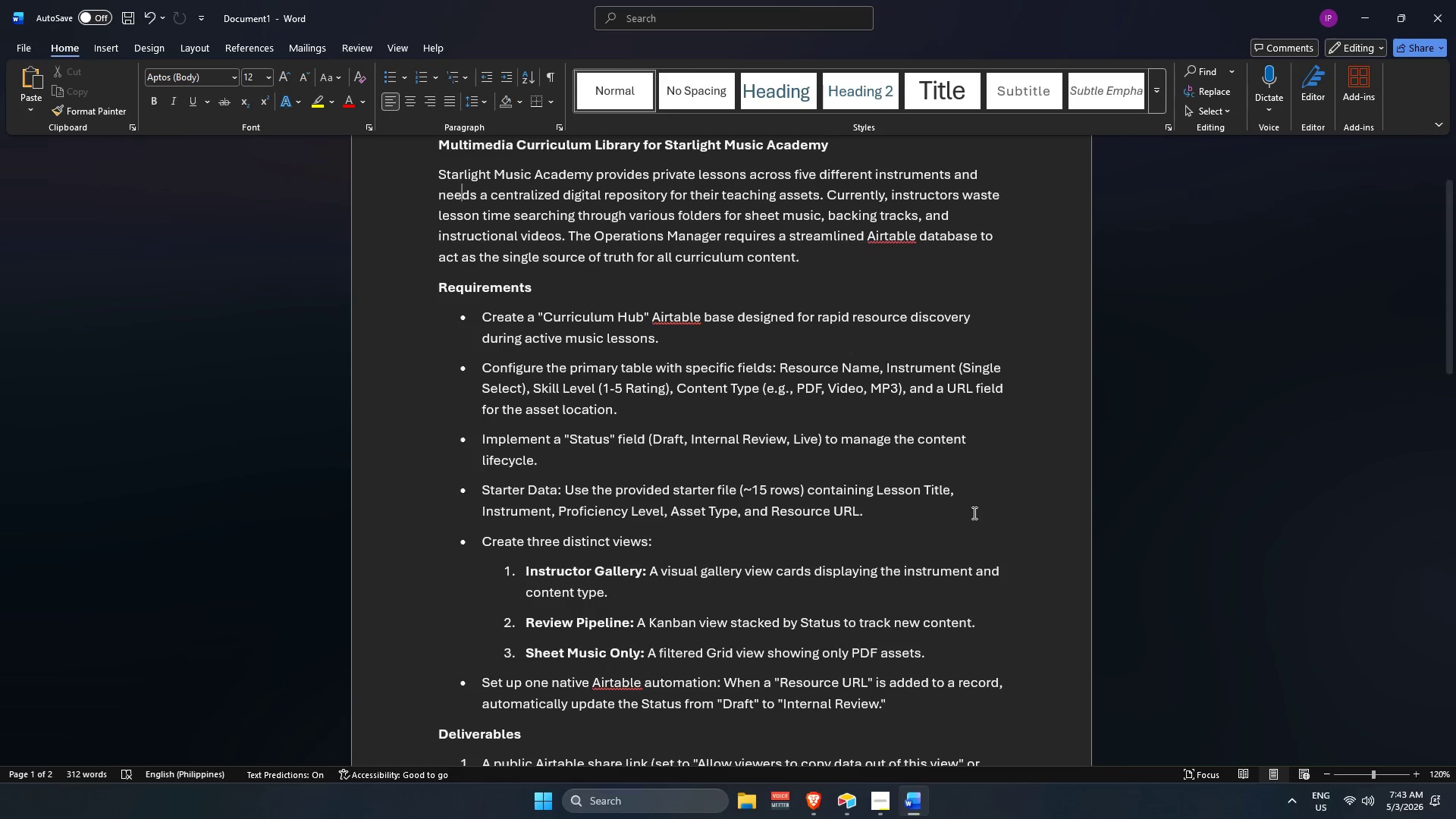 
key(ArrowDown)
 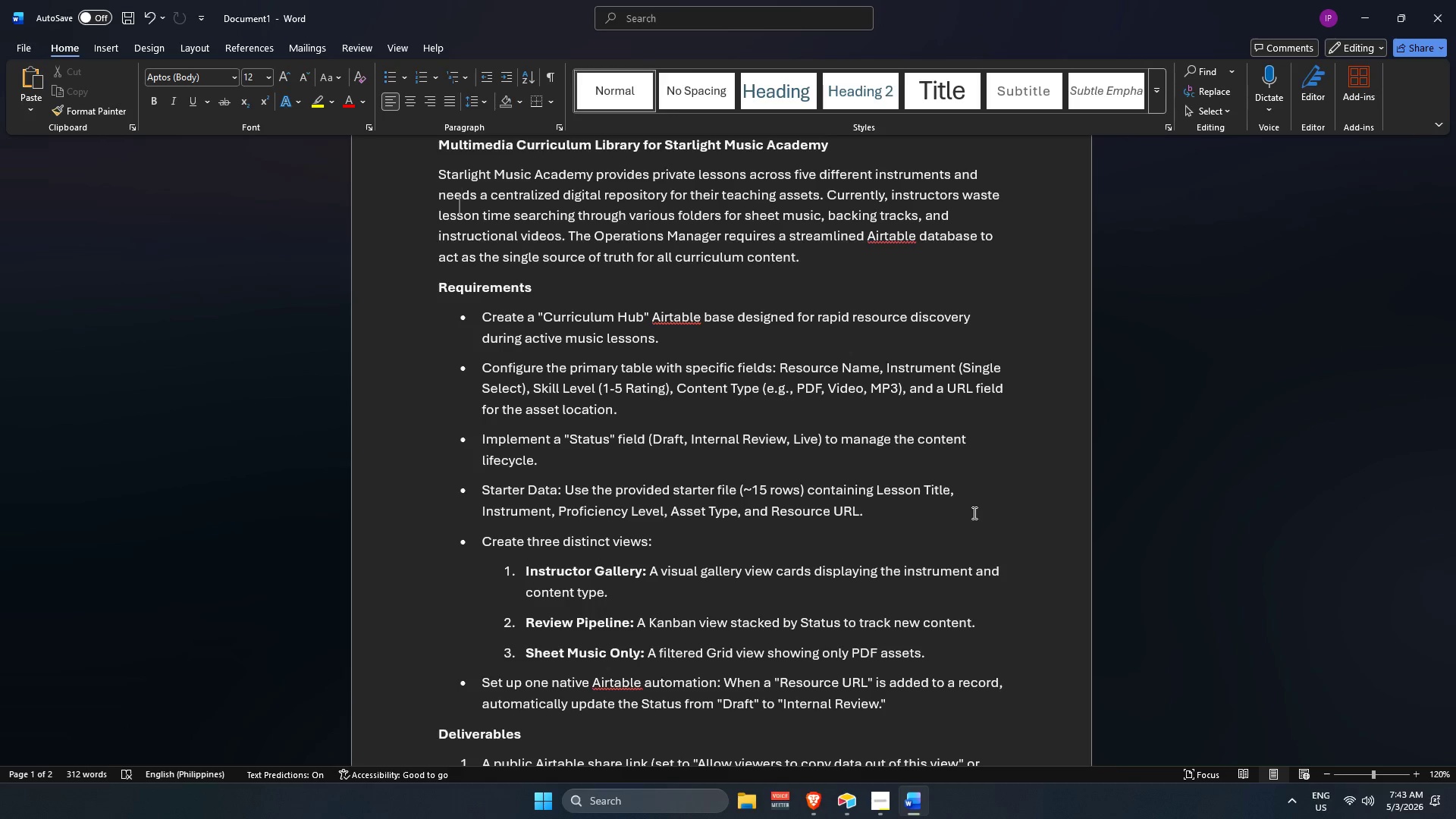 
key(ArrowDown)
 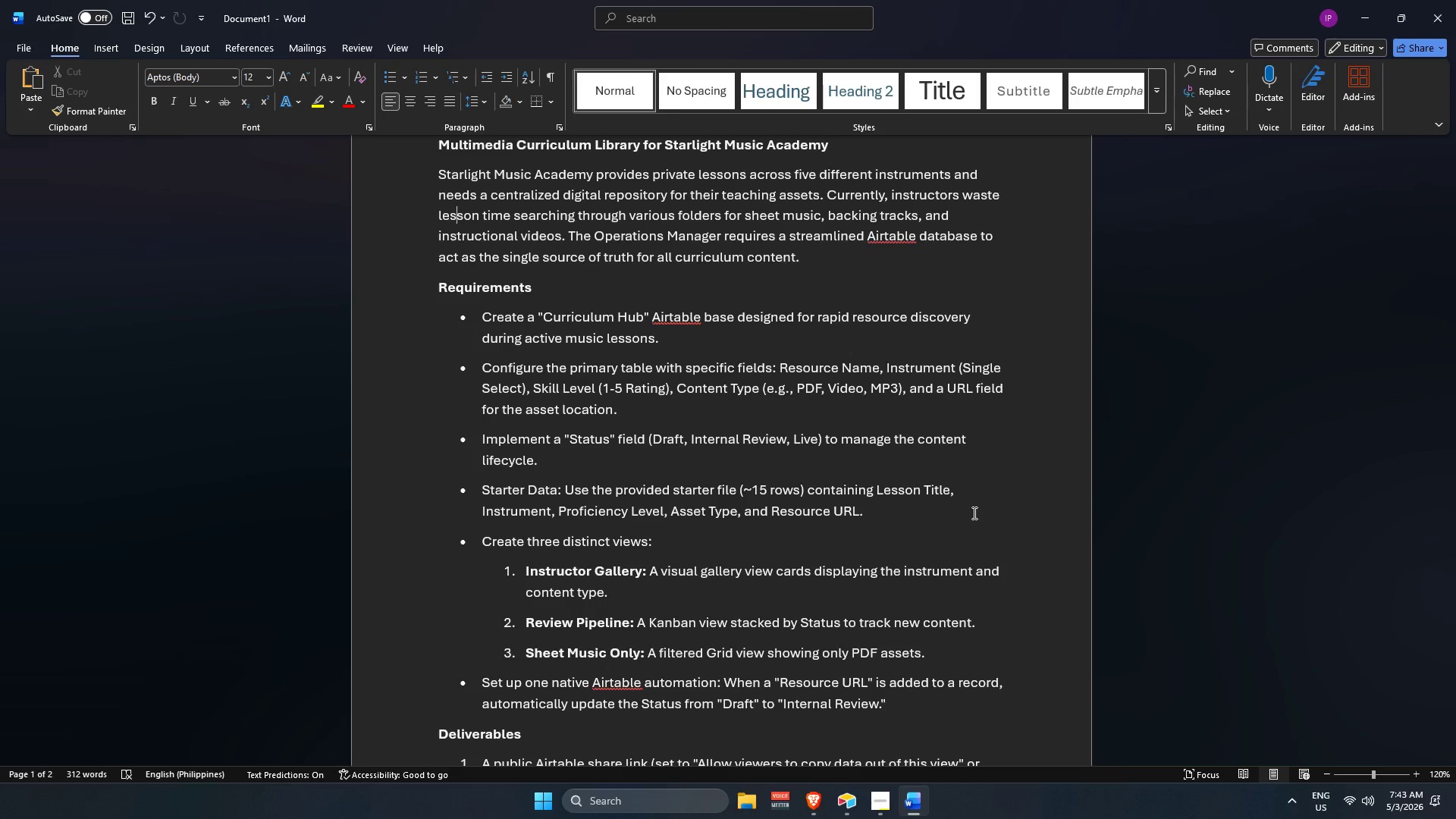 
key(ArrowDown)
 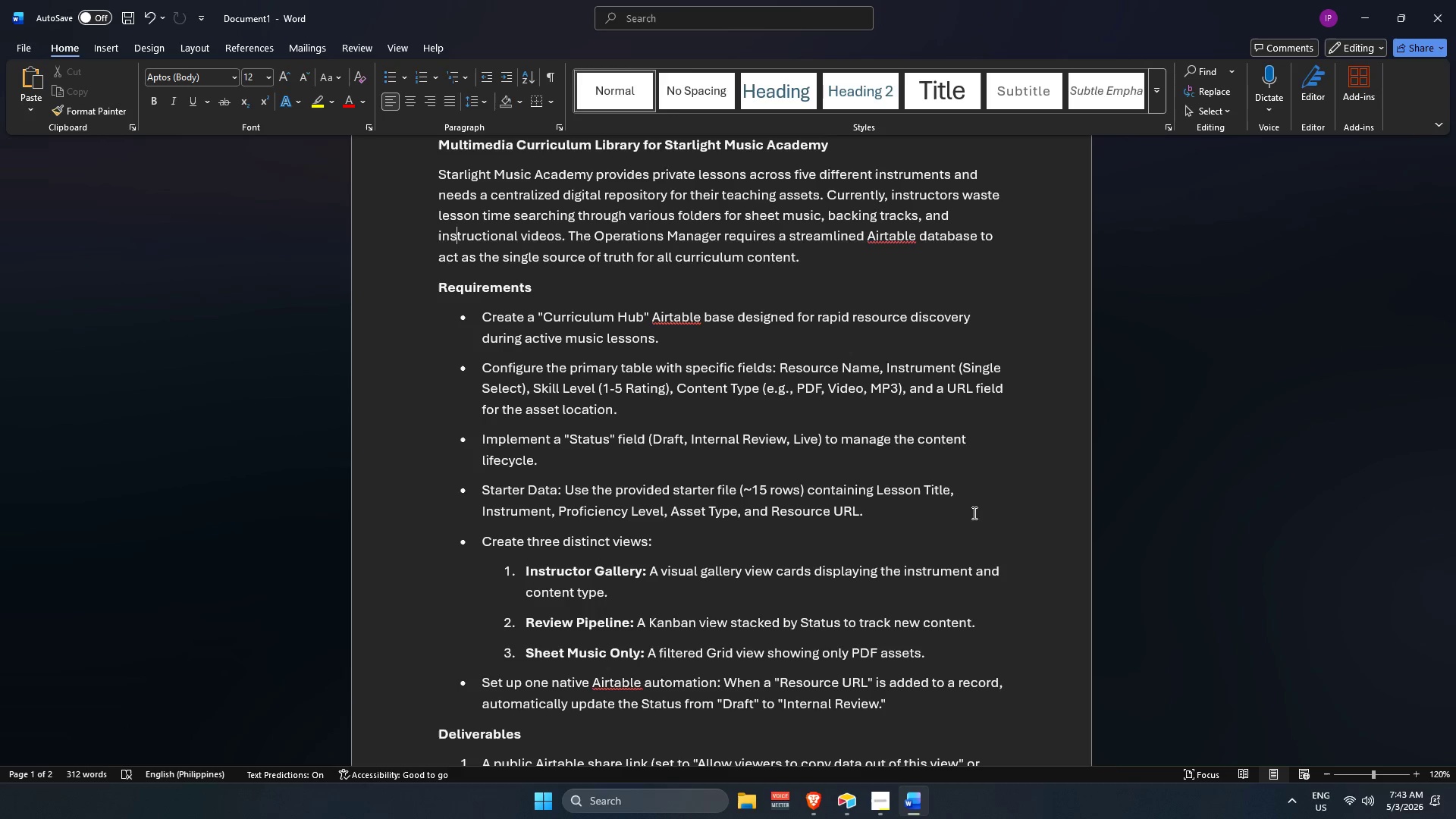 
key(ArrowLeft)
 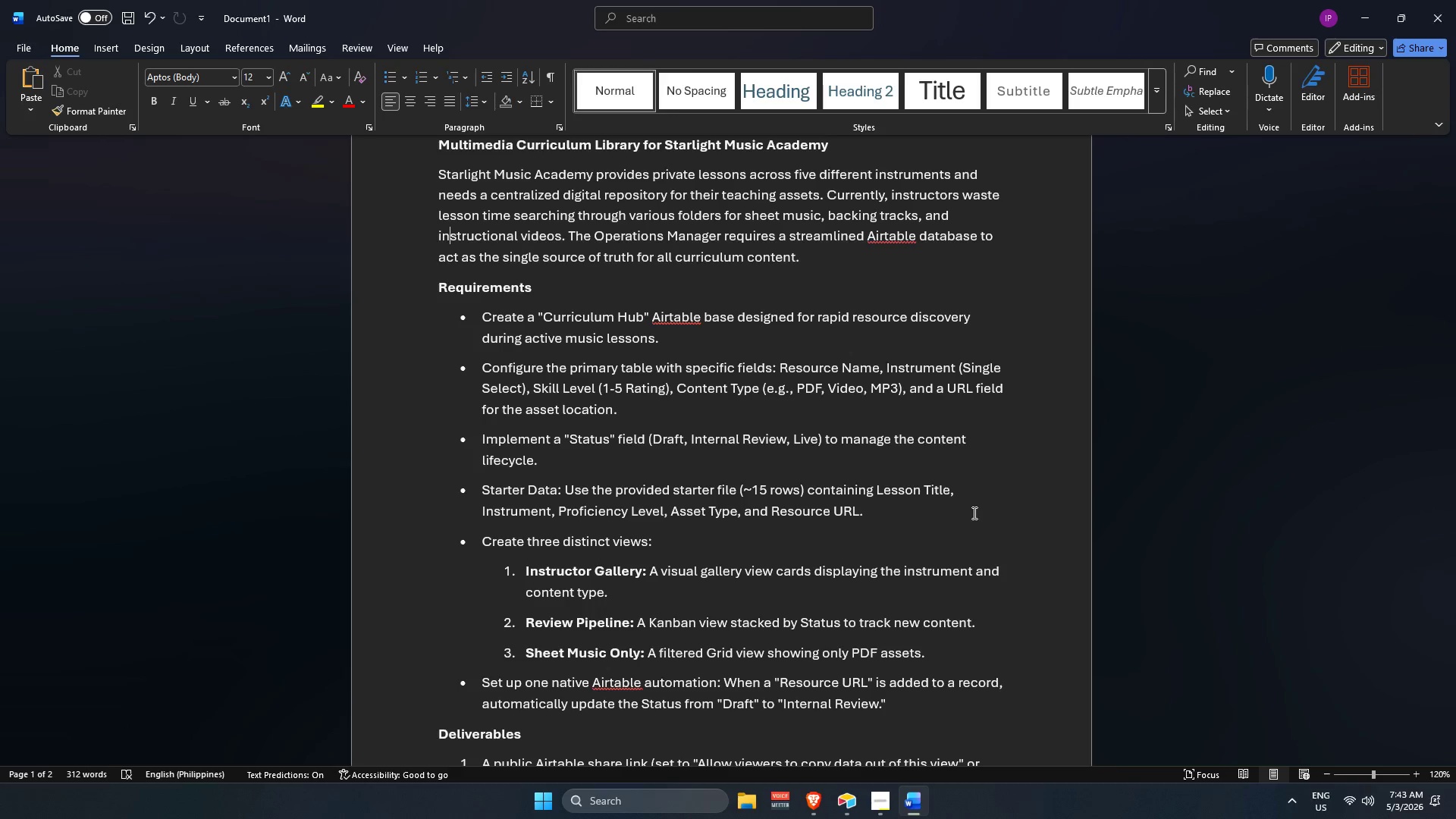 
key(ArrowLeft)
 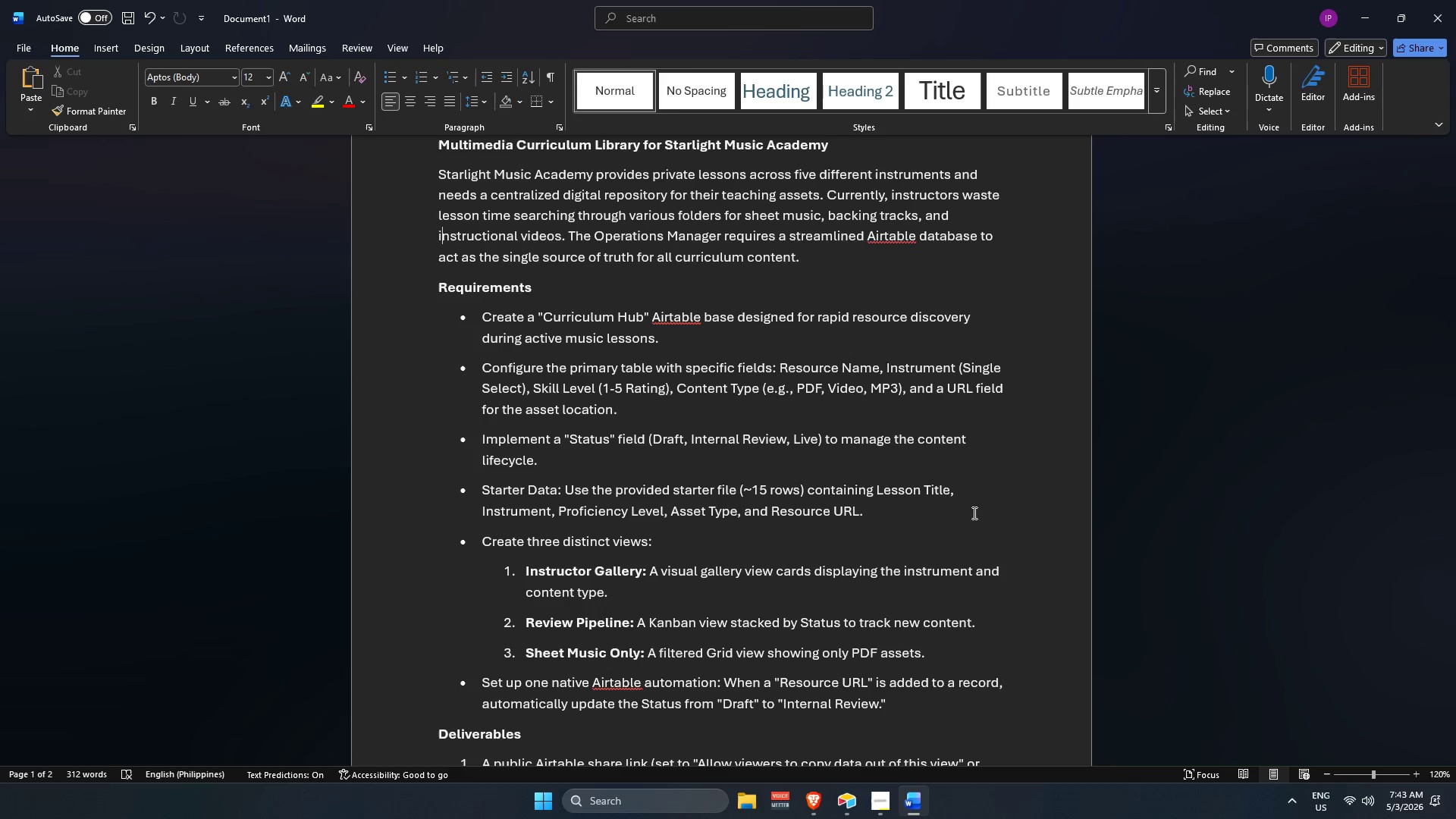 
key(ArrowLeft)
 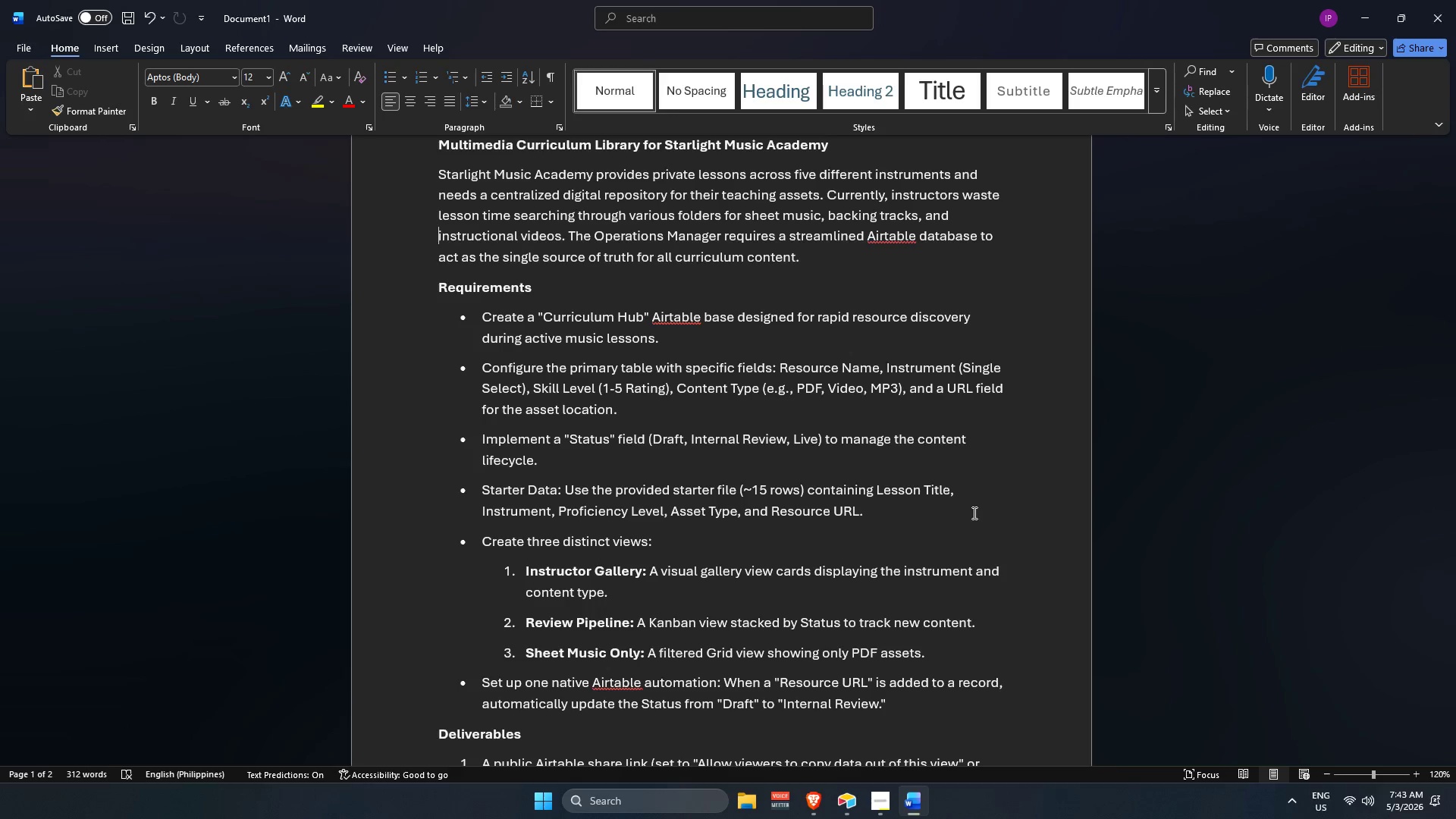 
key(ArrowUp)
 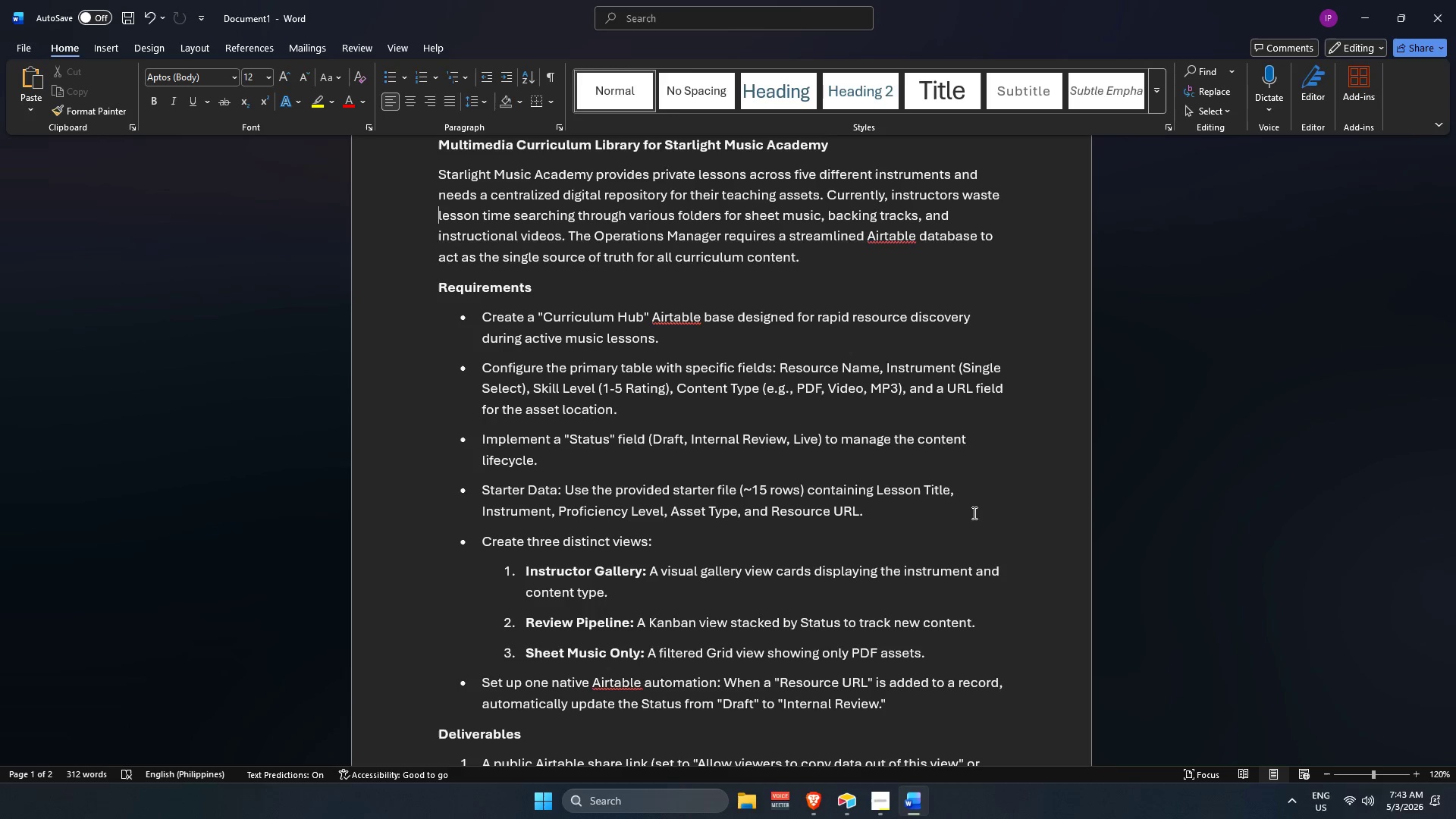 
key(ArrowDown)
 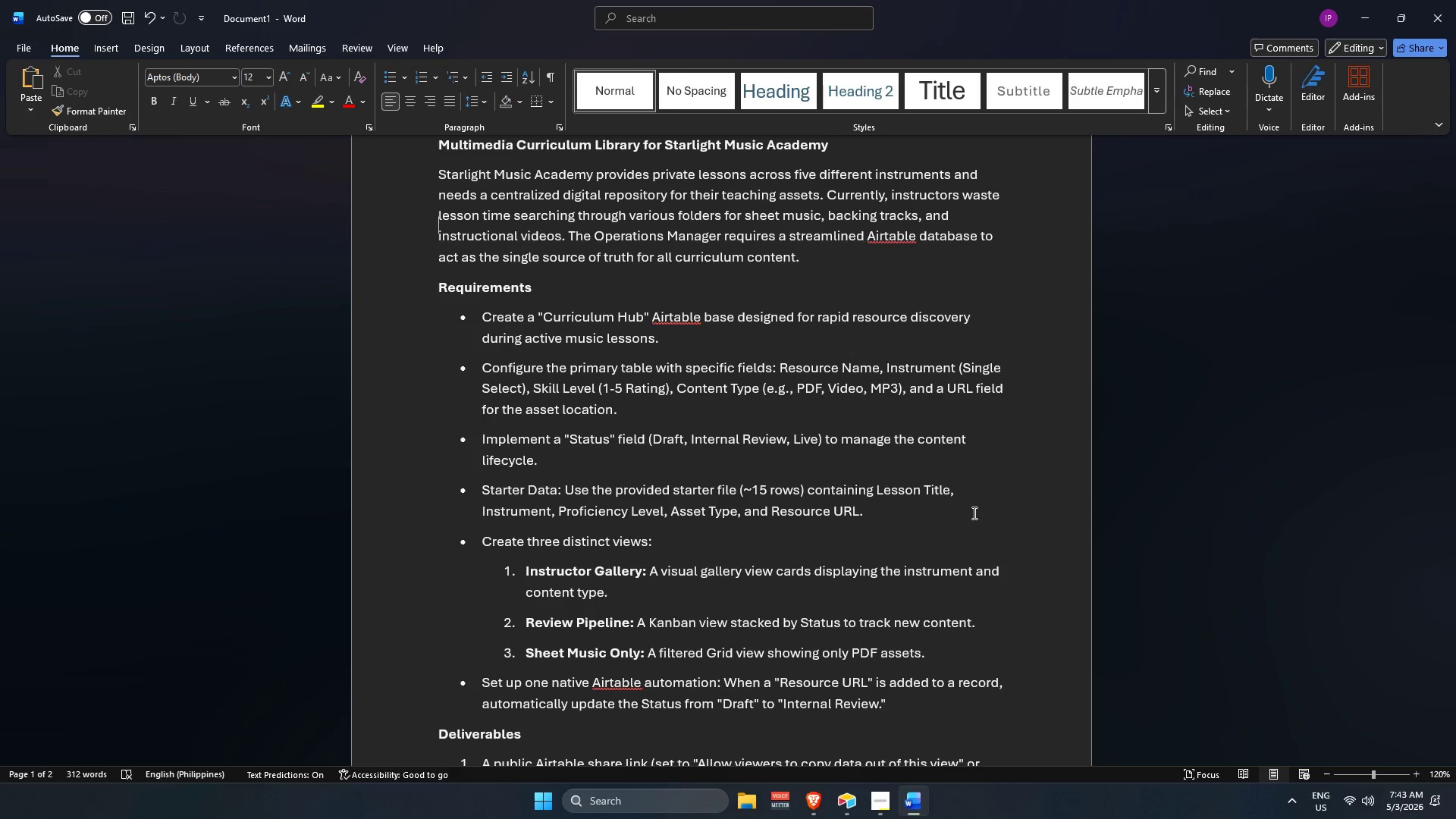 
key(ArrowUp)
 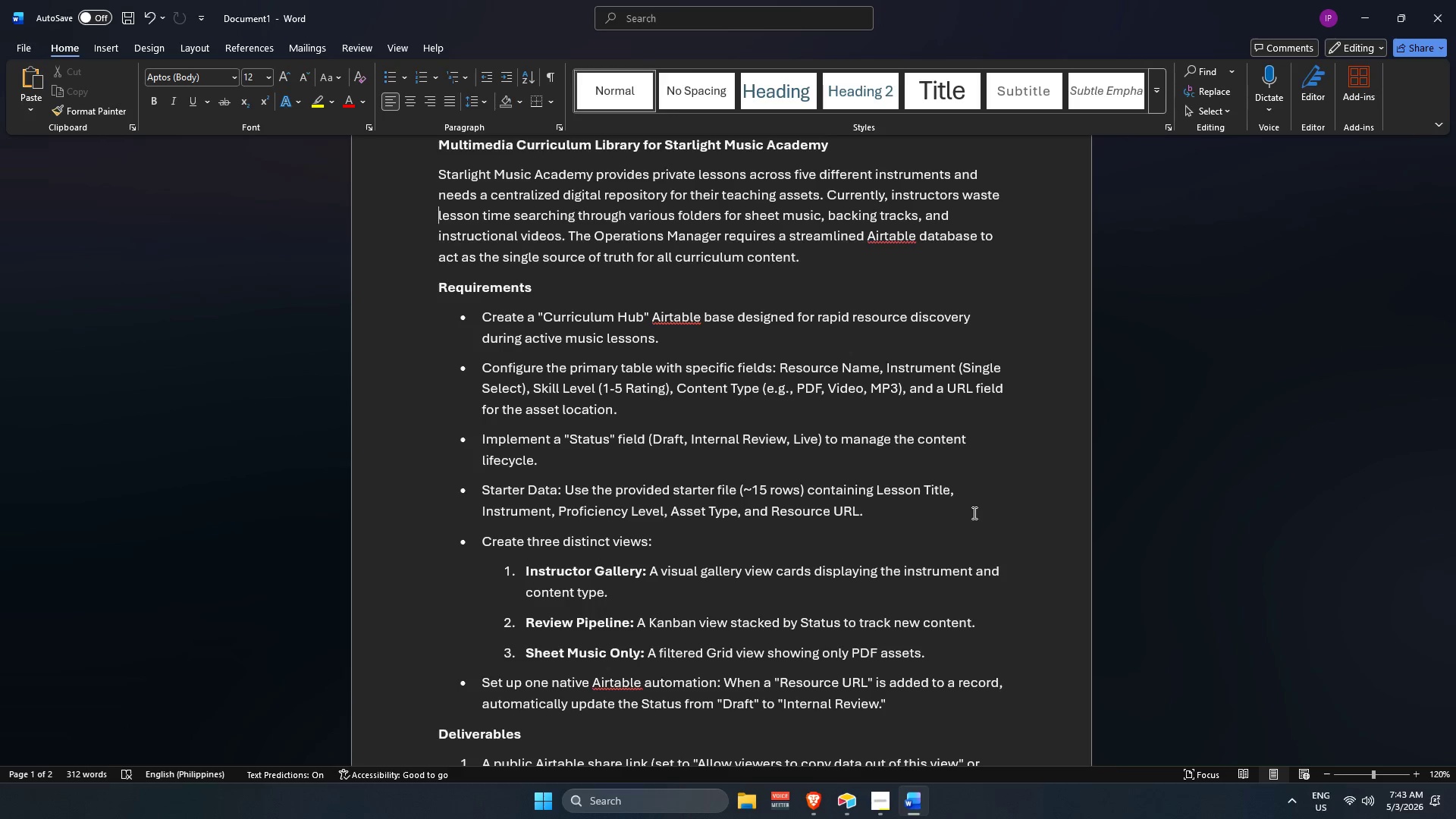 
key(ArrowDown)
 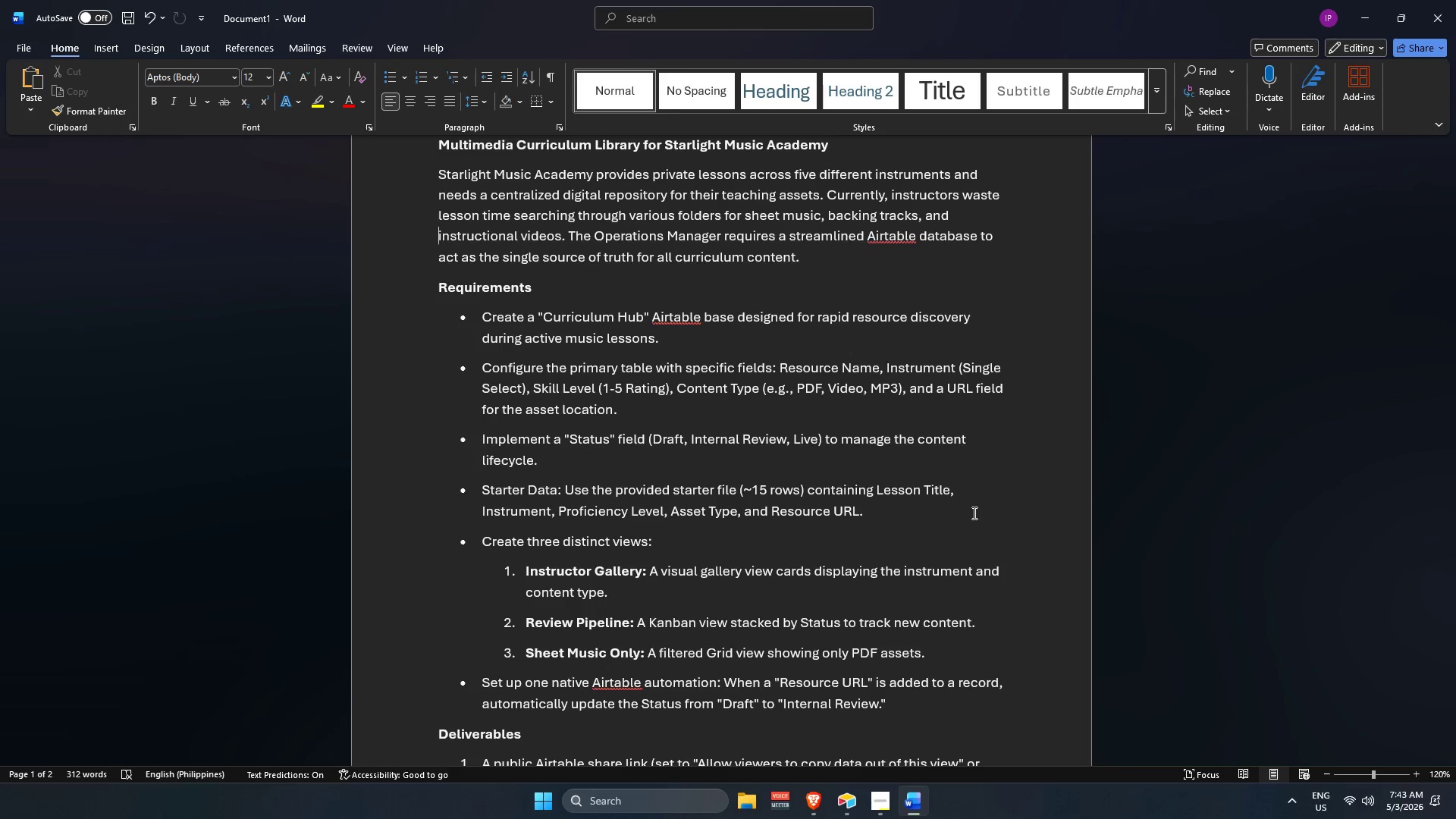 
key(ArrowUp)
 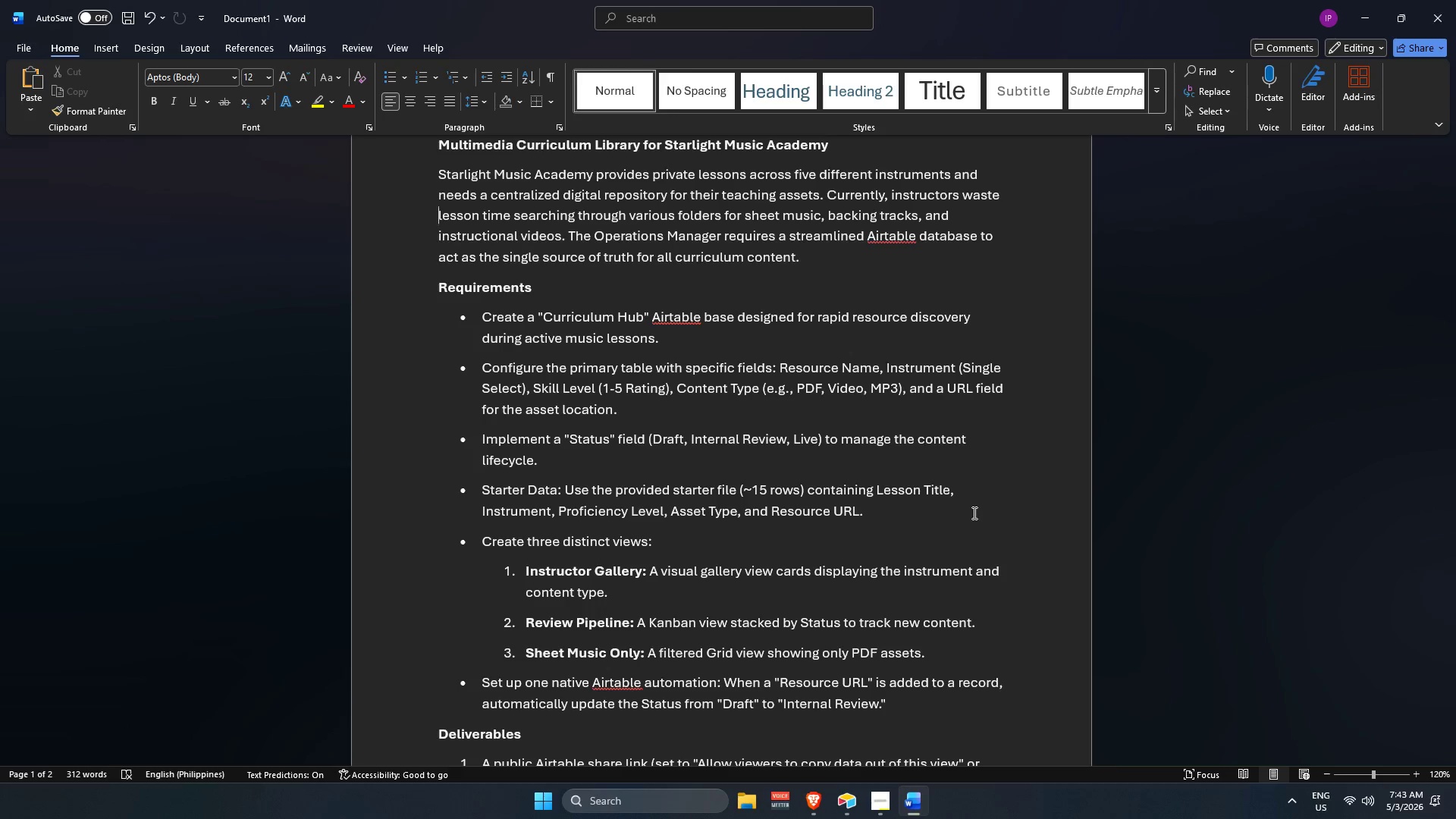 
key(ArrowRight)
 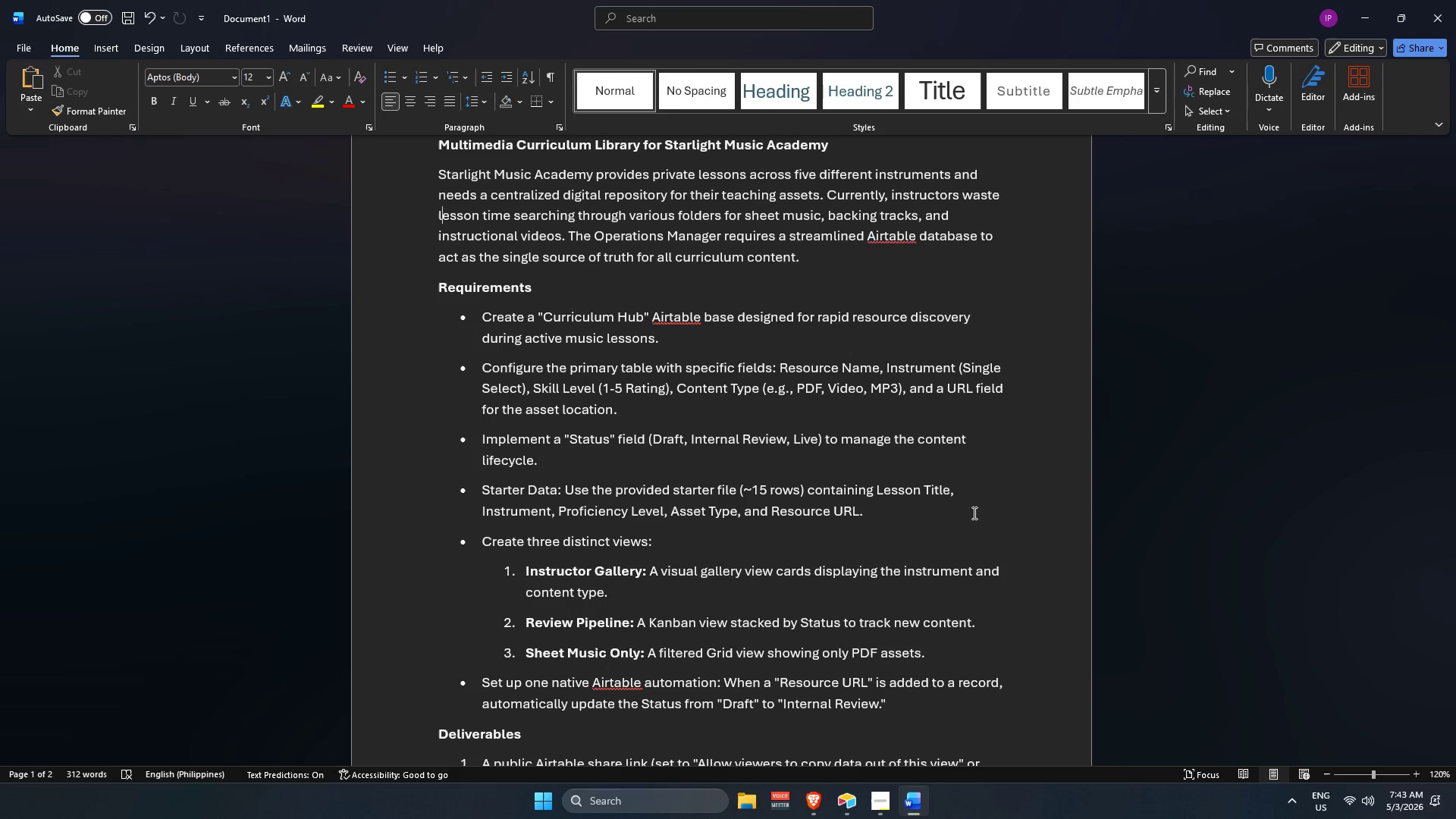 
key(ArrowRight)
 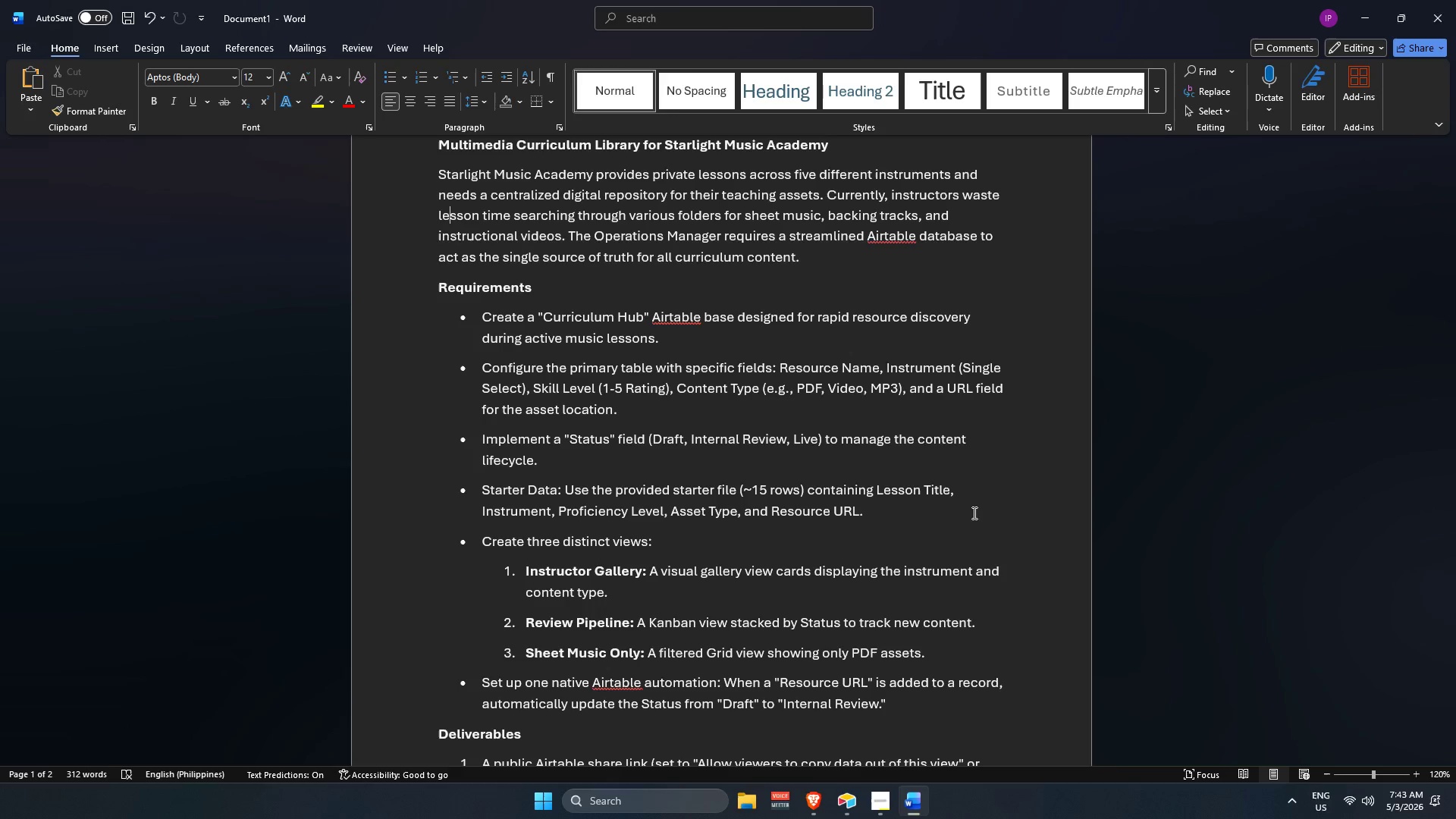 
key(ArrowUp)
 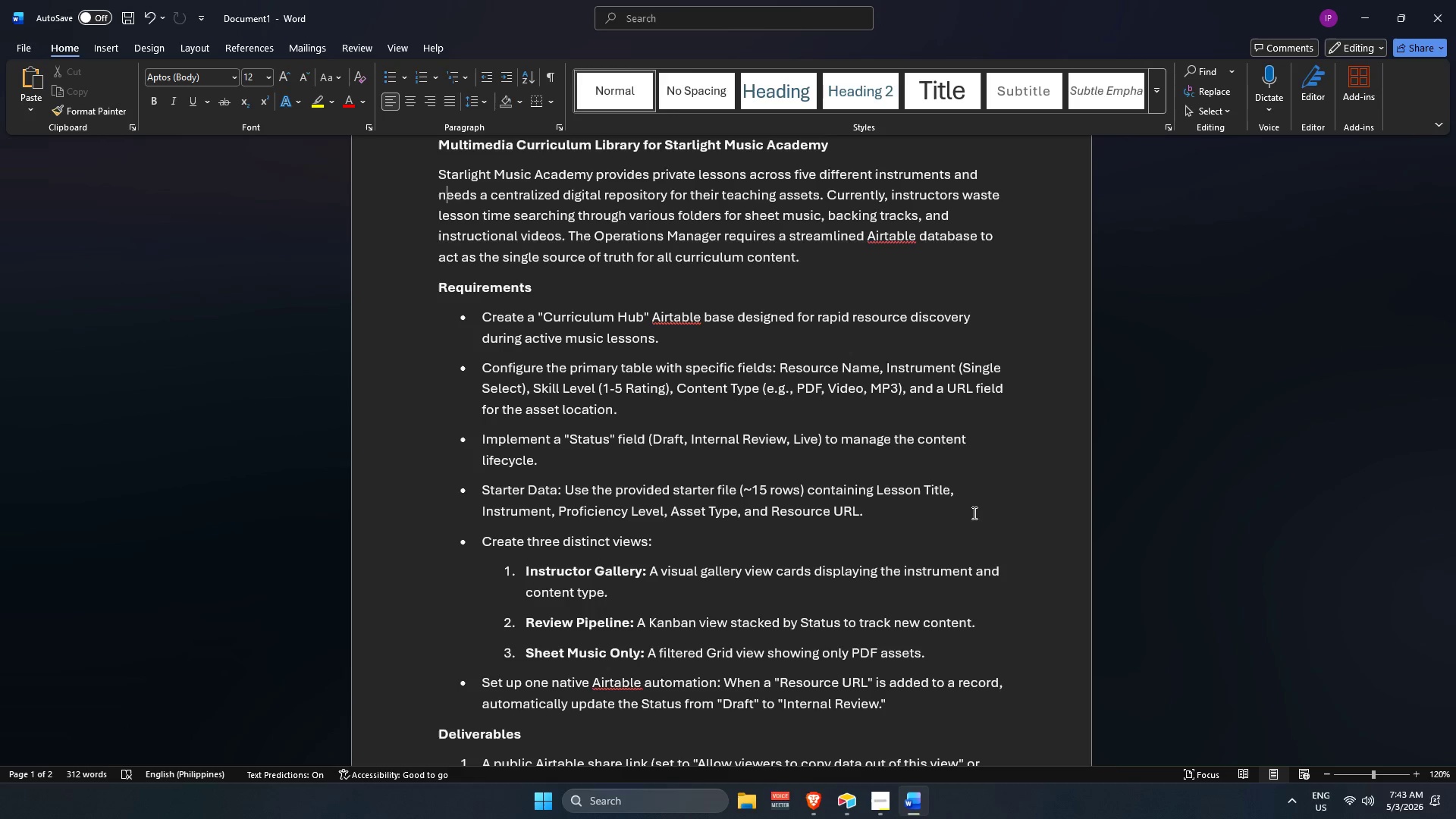 
key(ArrowRight)
 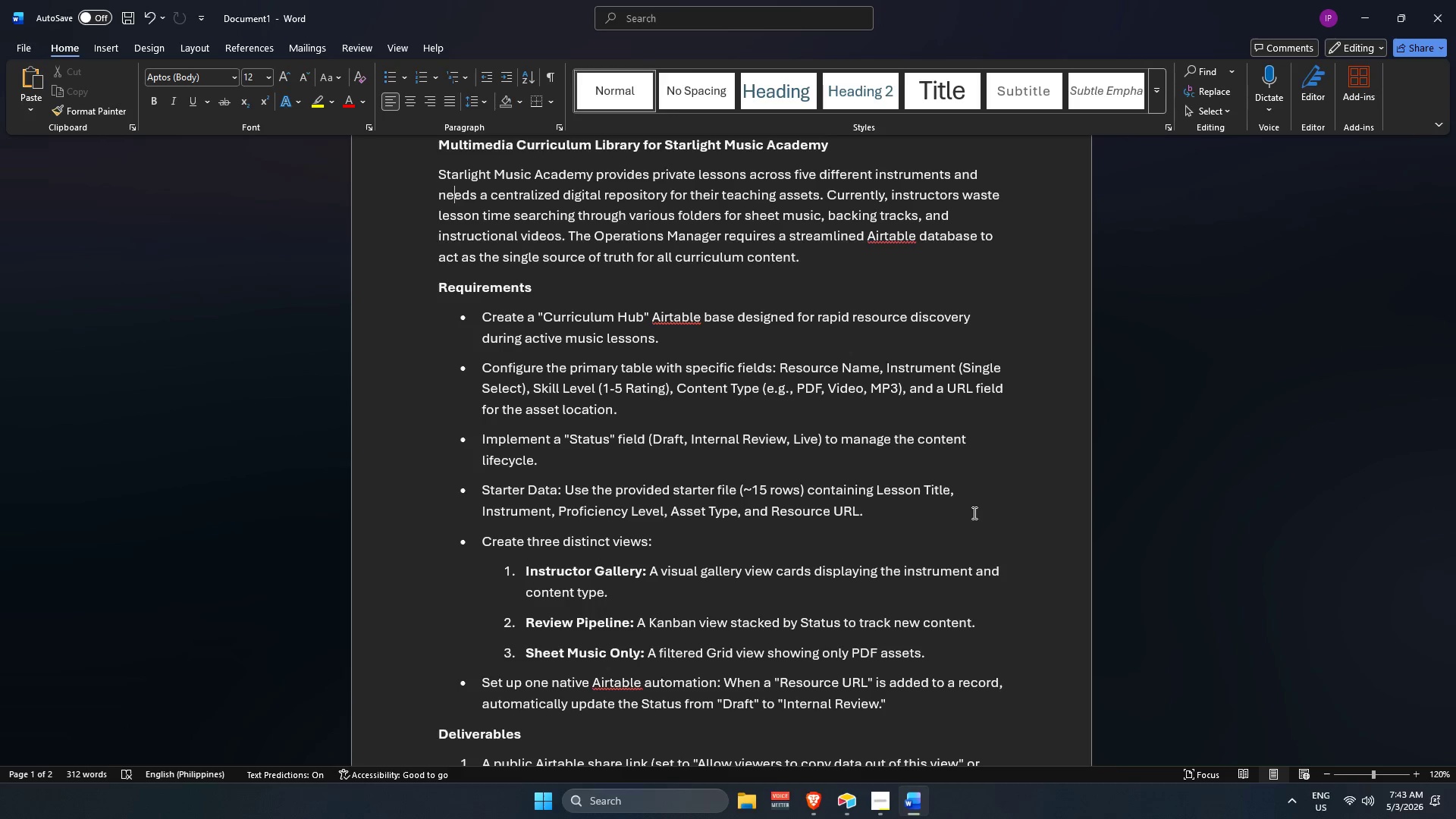 
key(ArrowUp)
 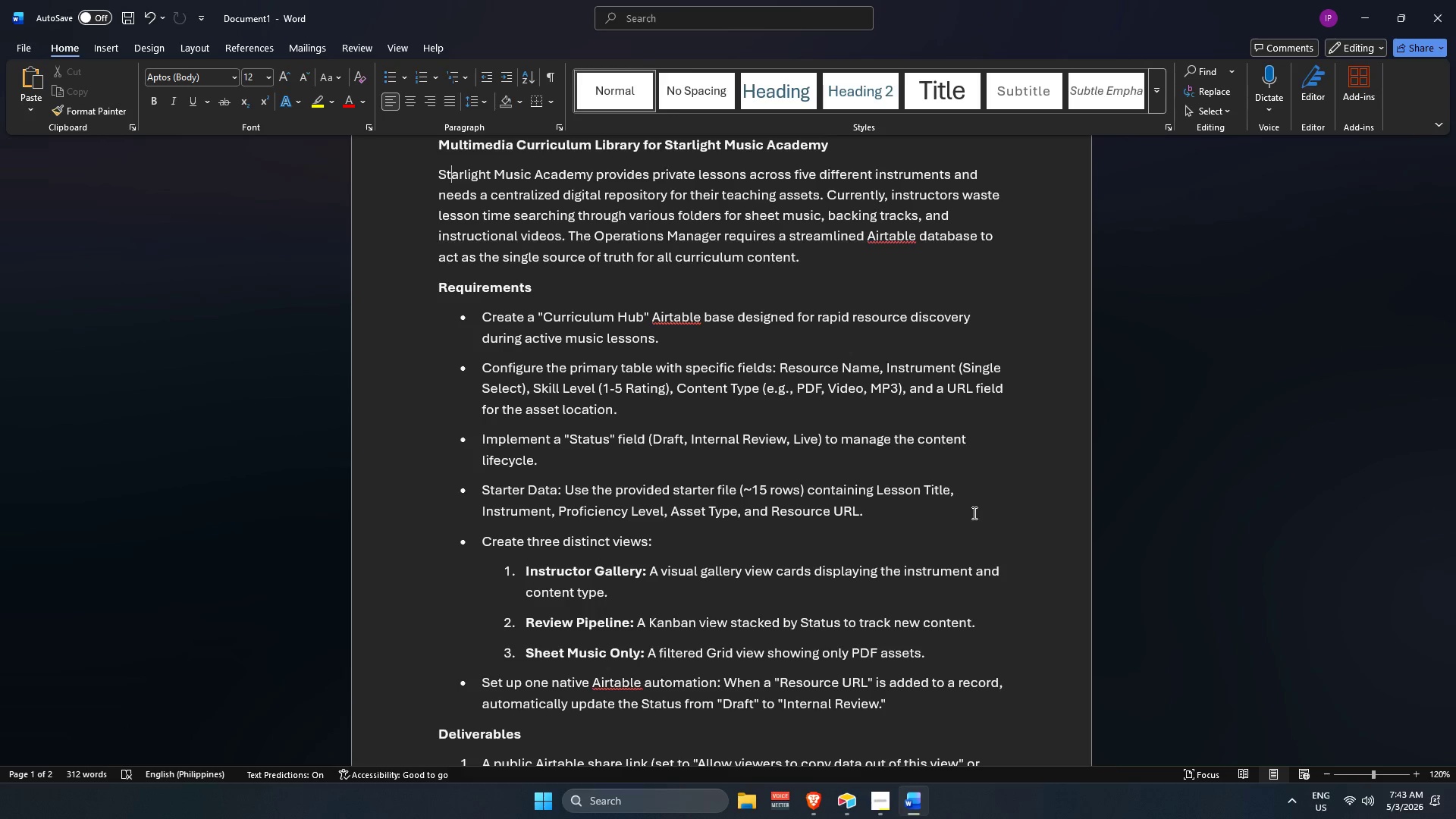 
hold_key(key=ArrowLeft, duration=0.88)
 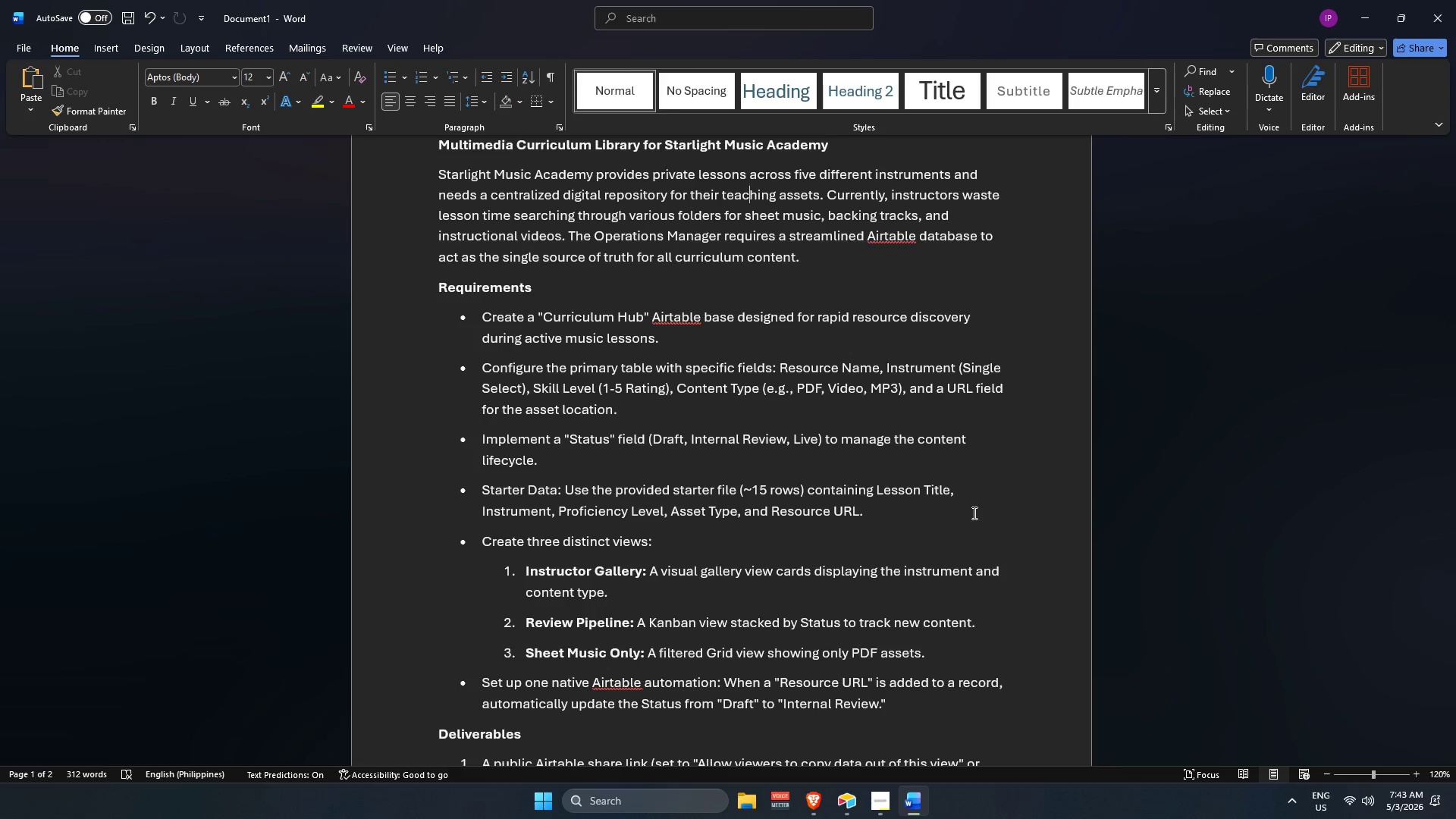 
key(ArrowDown)
 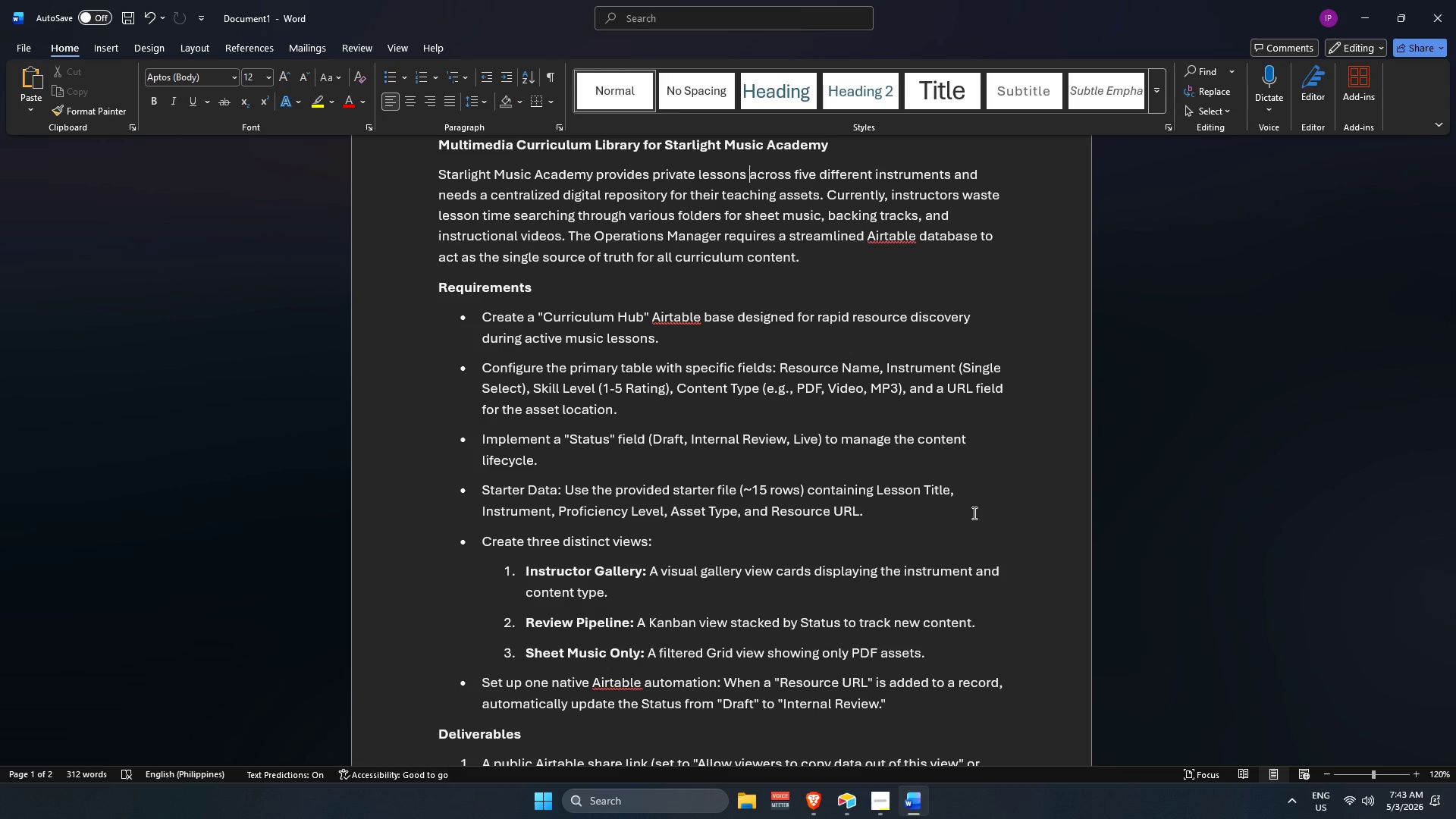 
key(ArrowDown)
 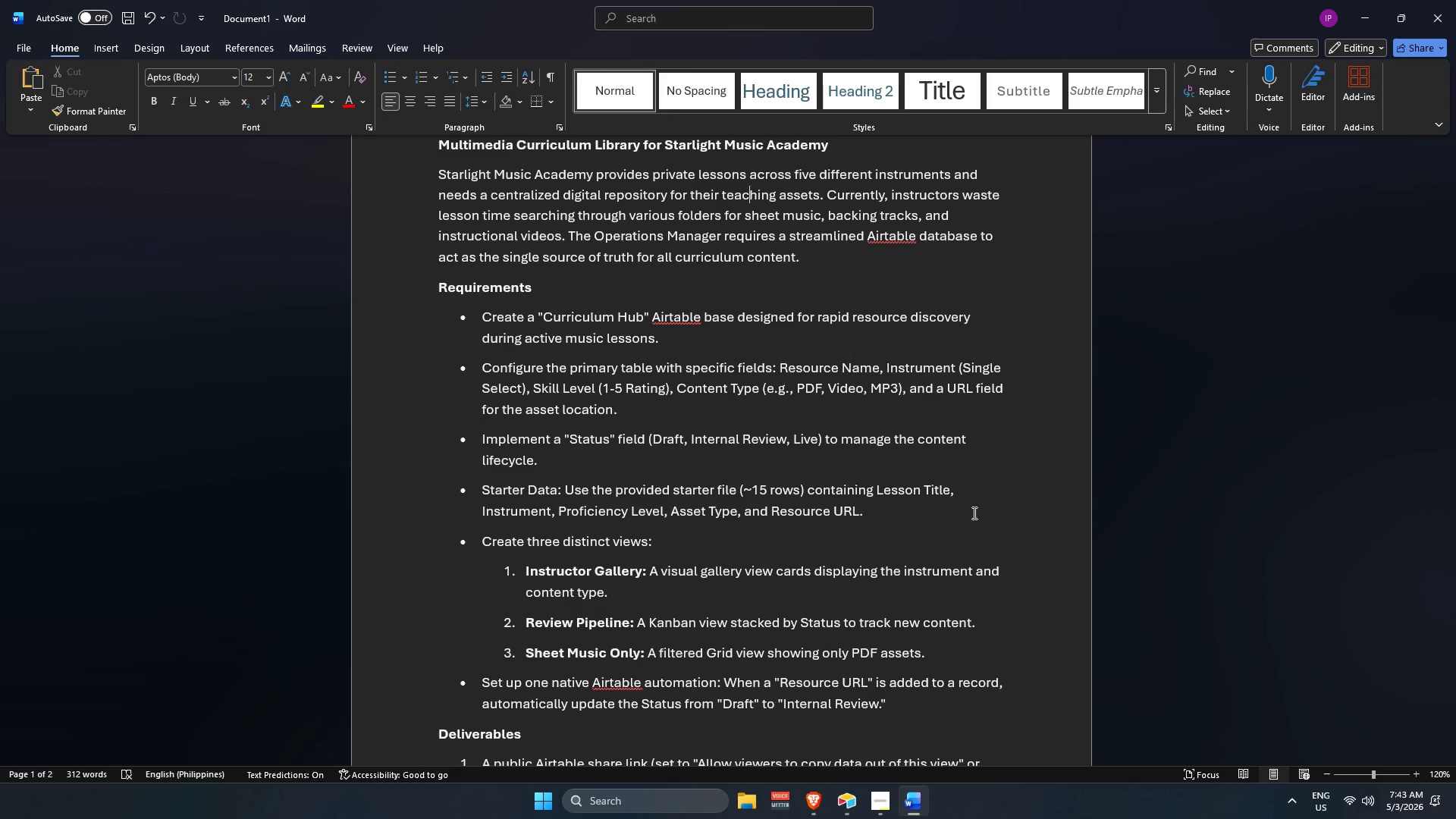 
hold_key(key=ArrowLeft, duration=0.64)
 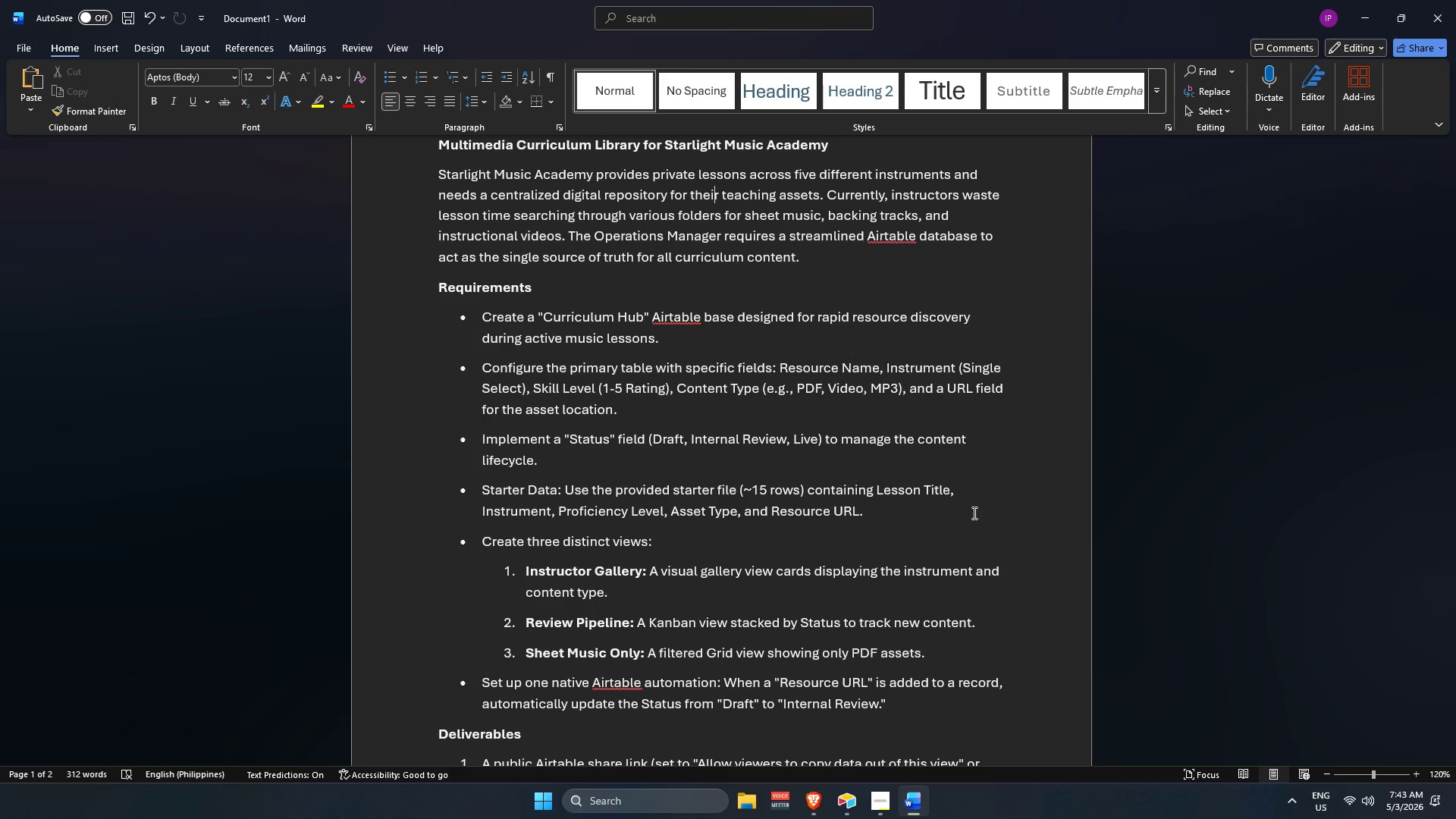 
key(ArrowDown)
 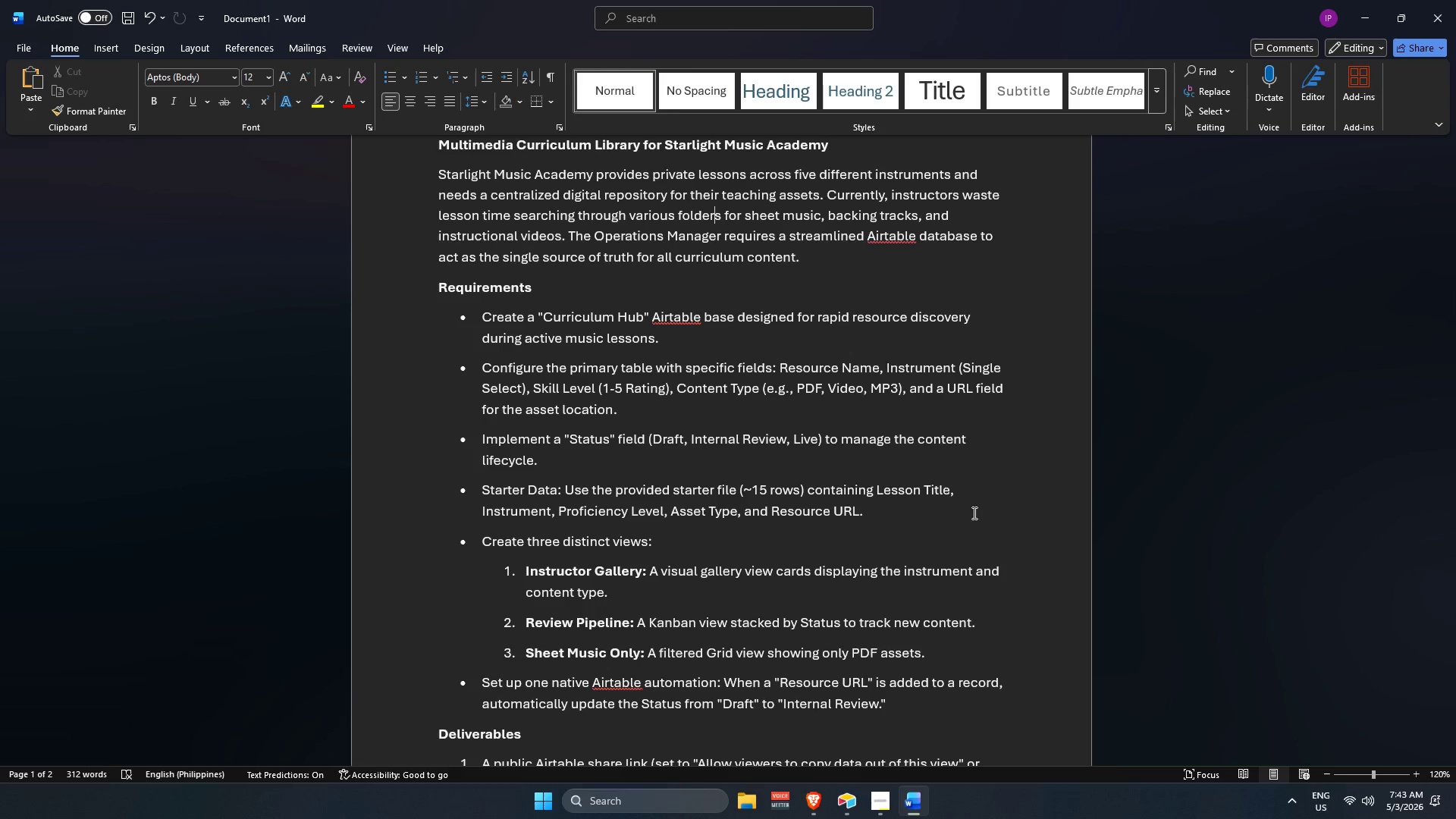 
key(ArrowLeft)
 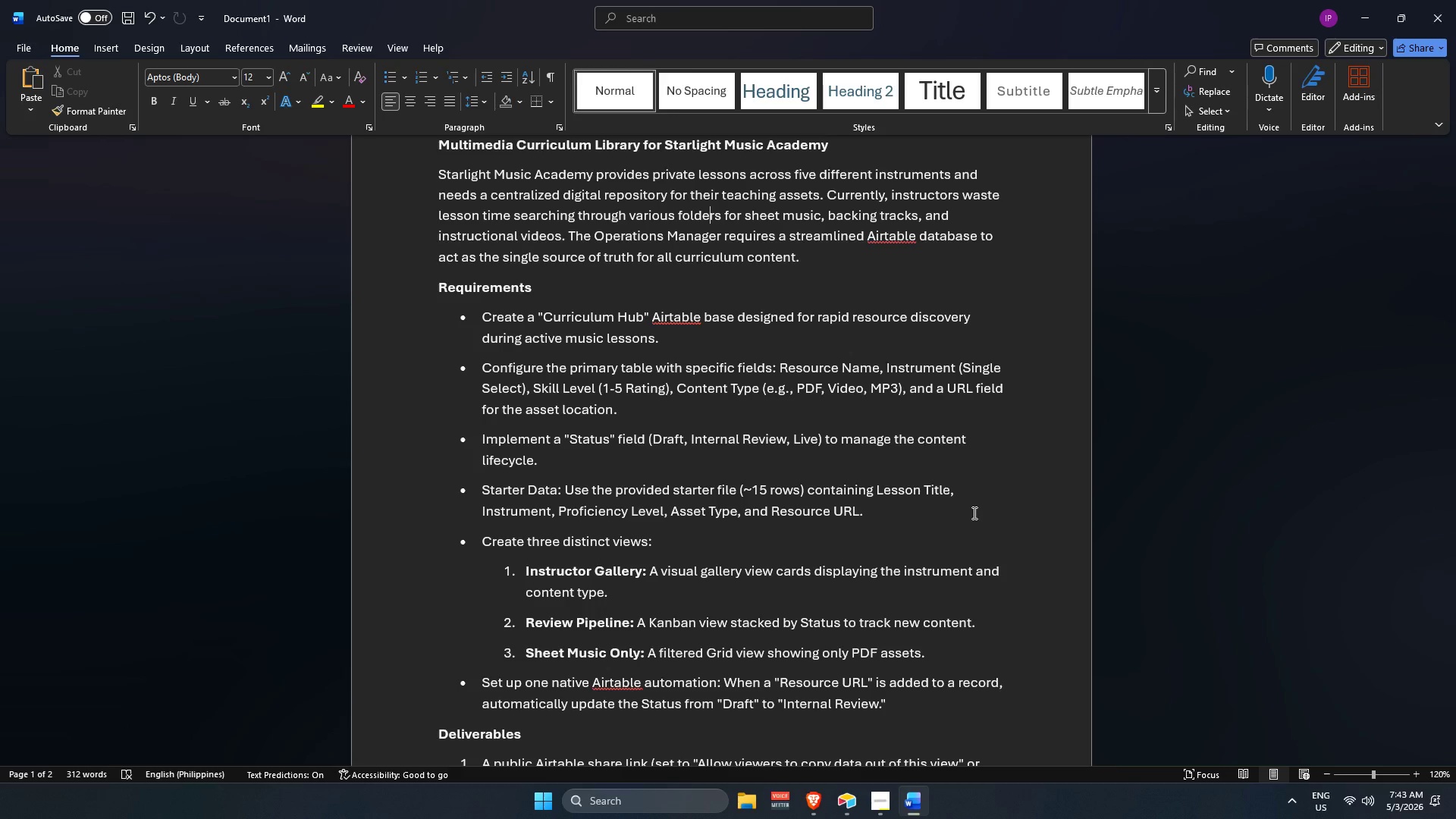 
key(ArrowUp)
 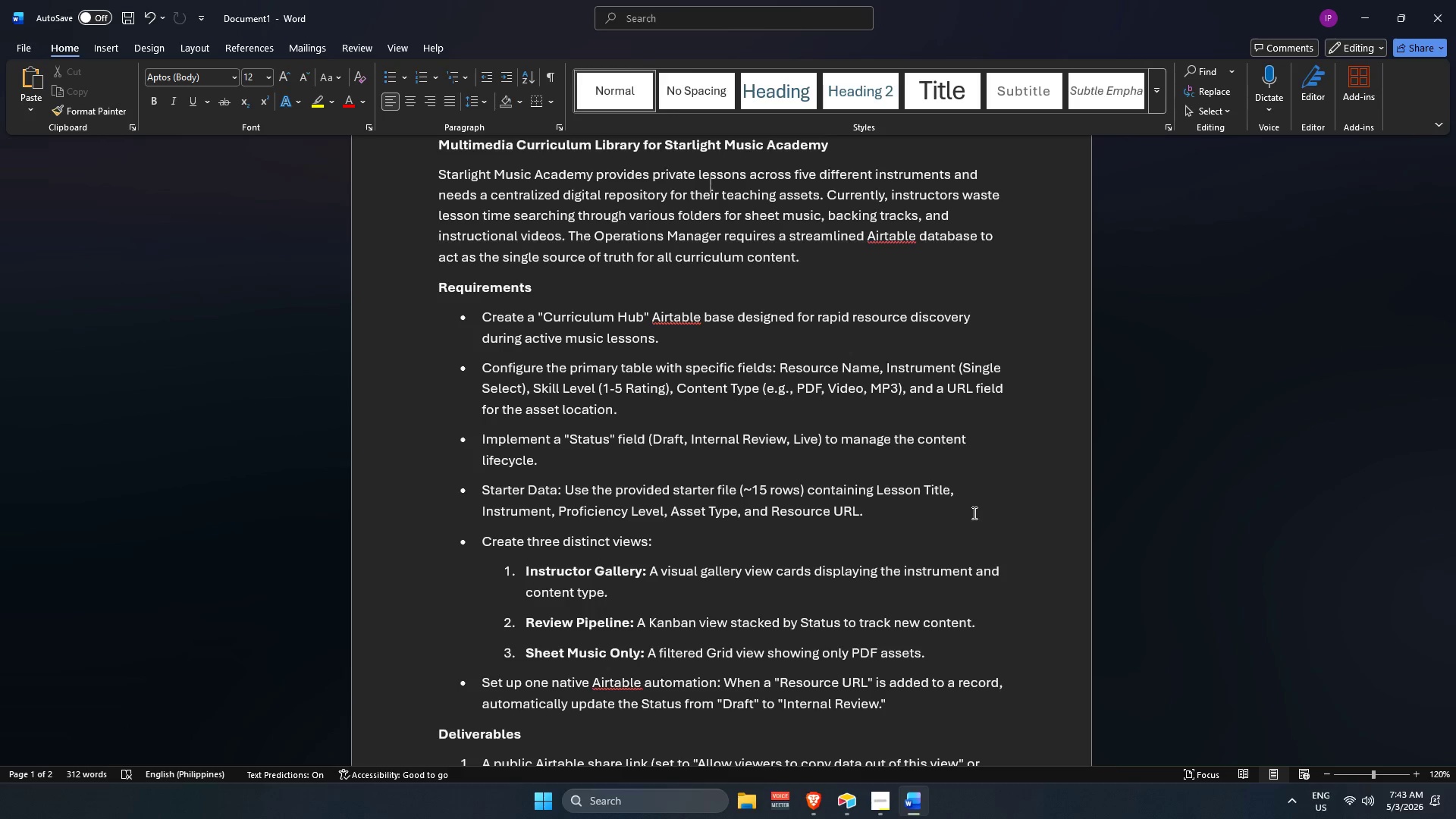 
key(ArrowUp)
 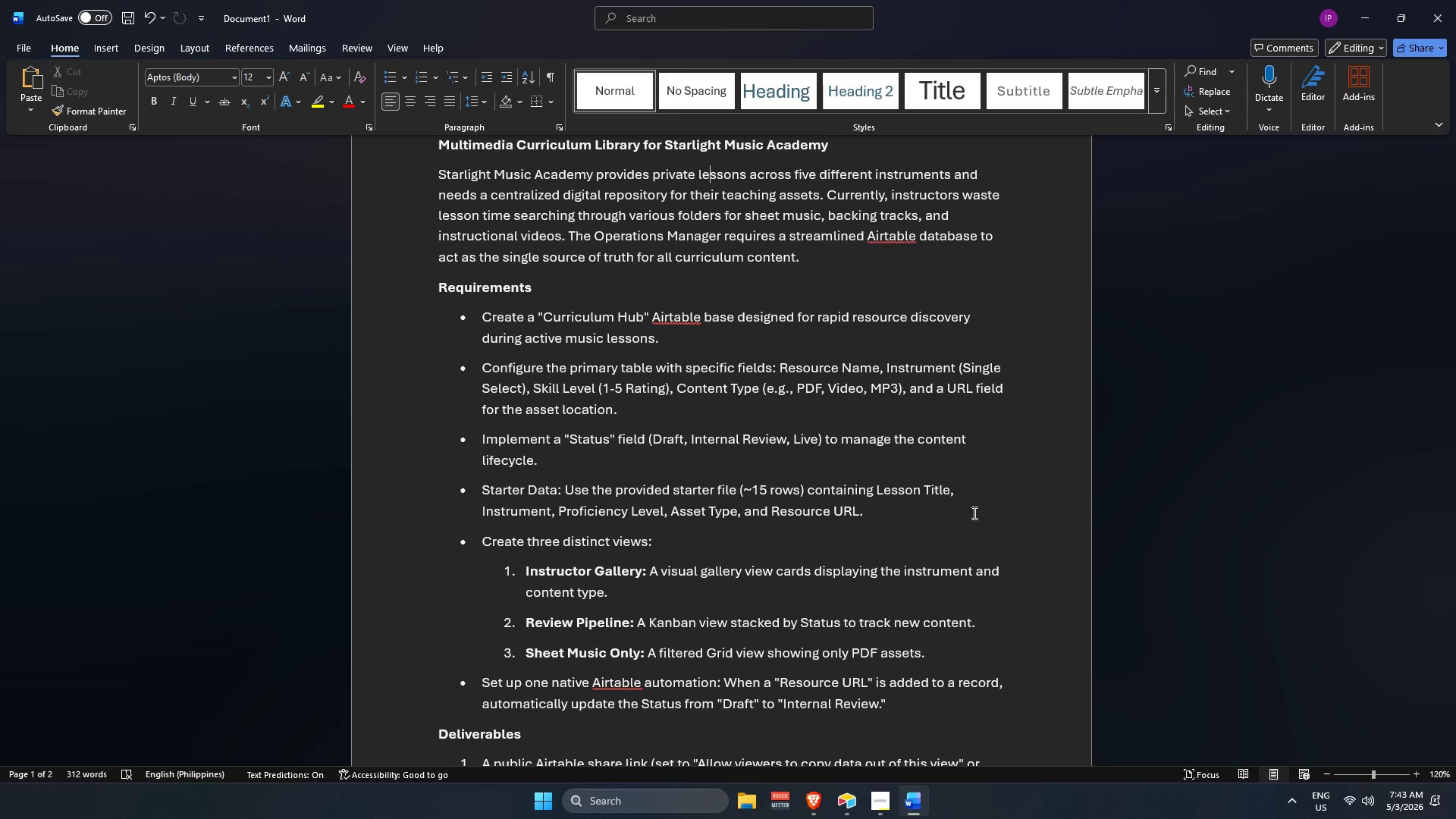 
hold_key(key=ArrowDown, duration=0.31)
 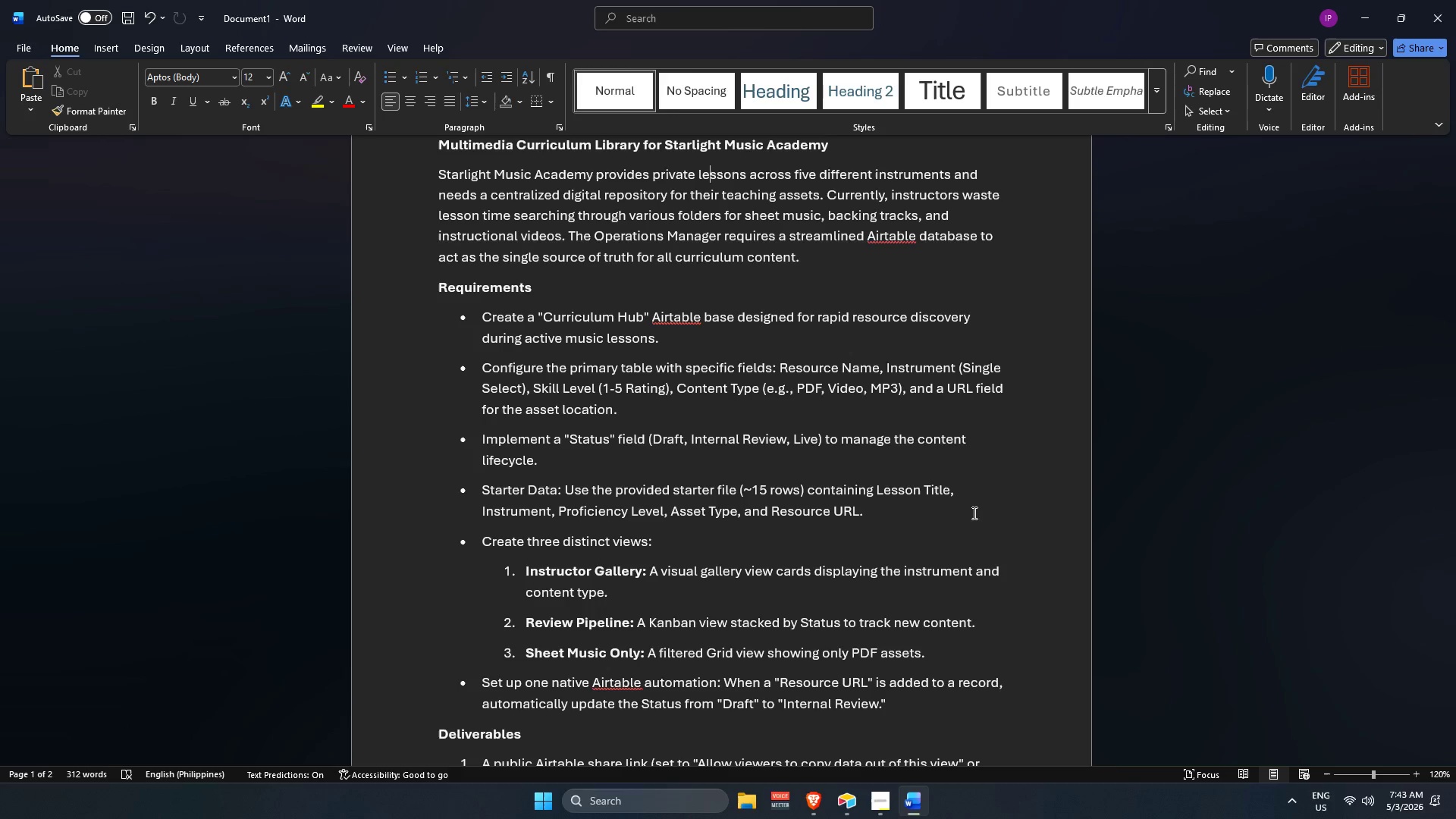 
key(ArrowUp)
 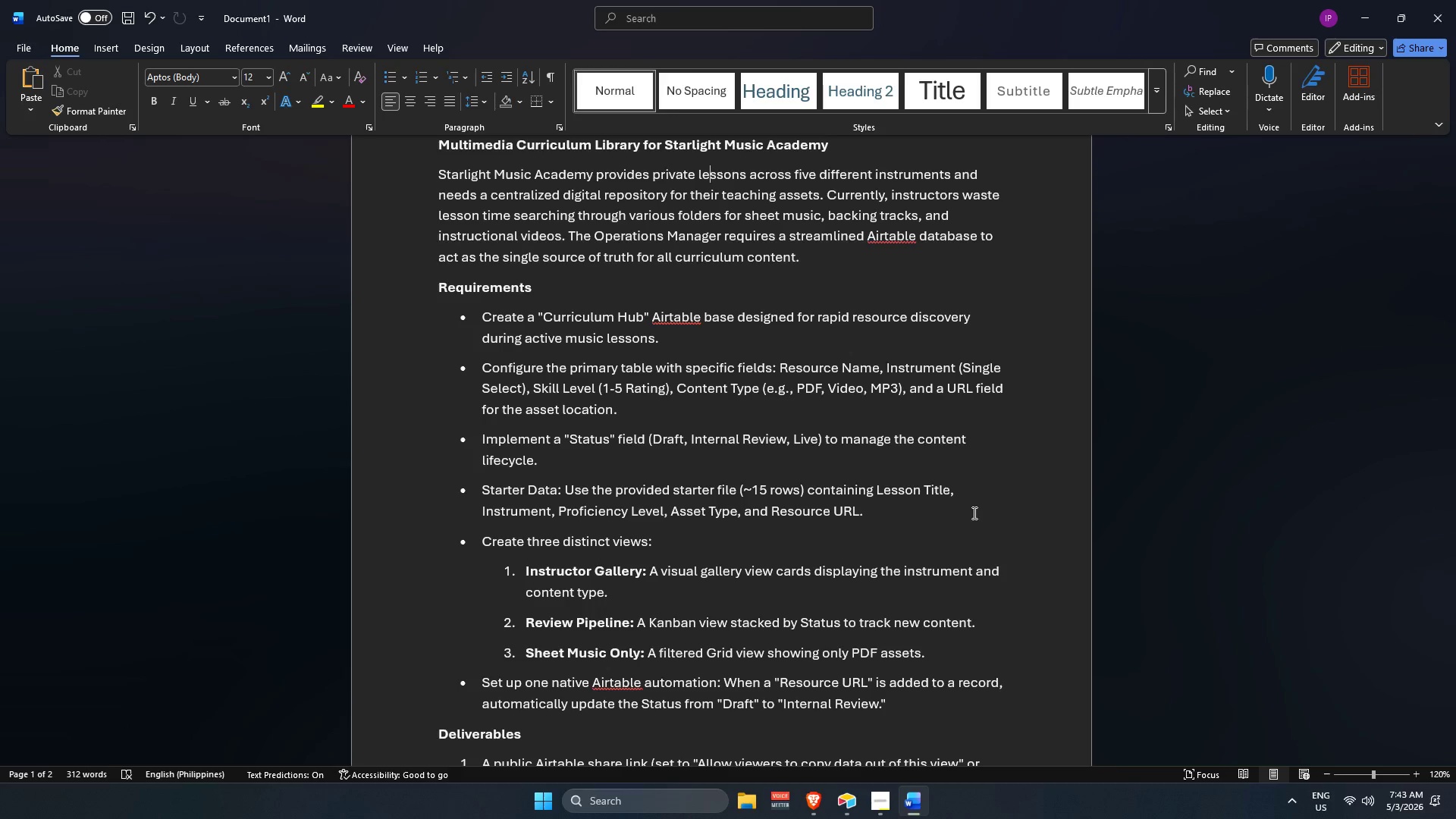 
key(ArrowRight)
 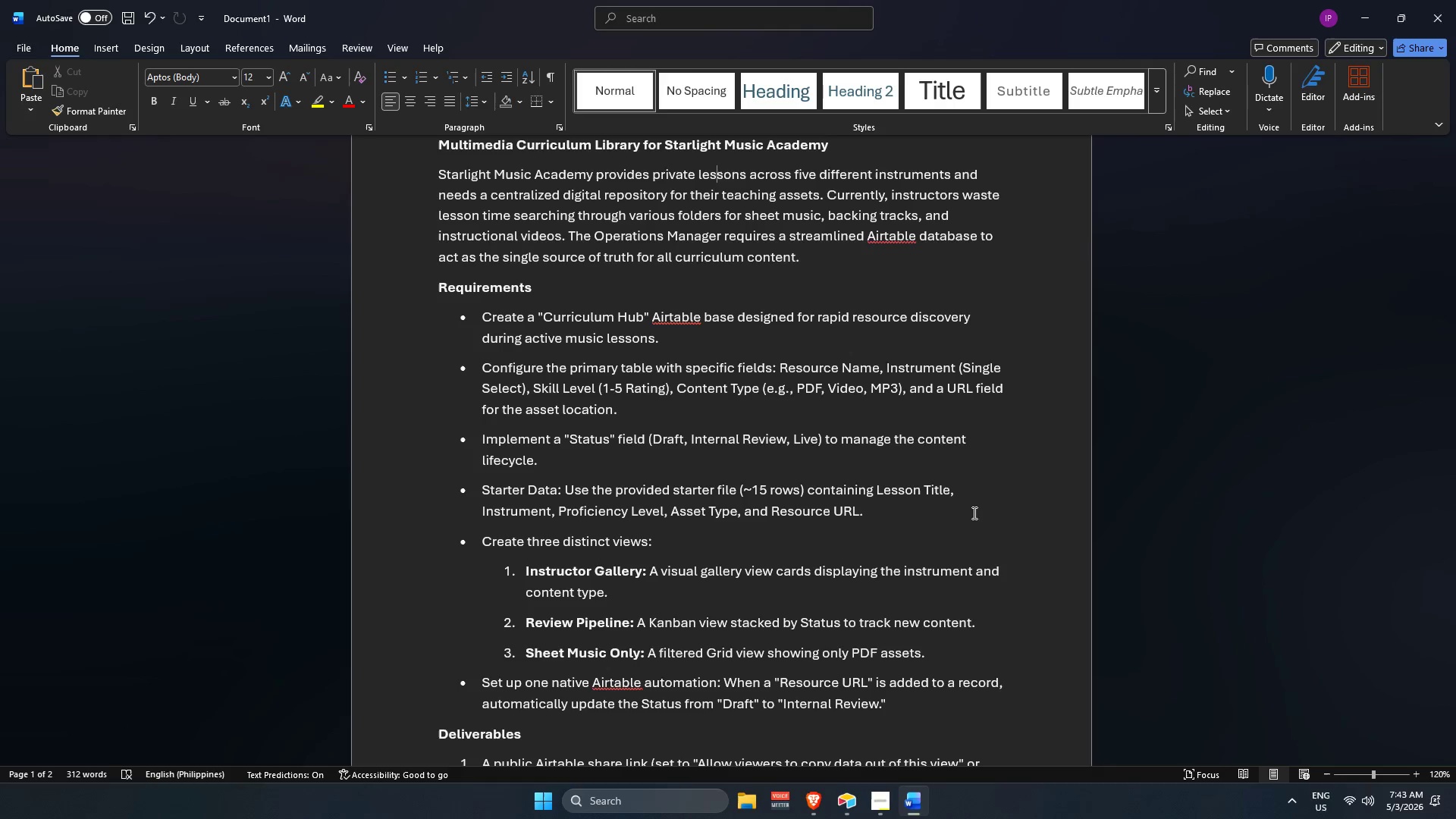 
key(ArrowLeft)
 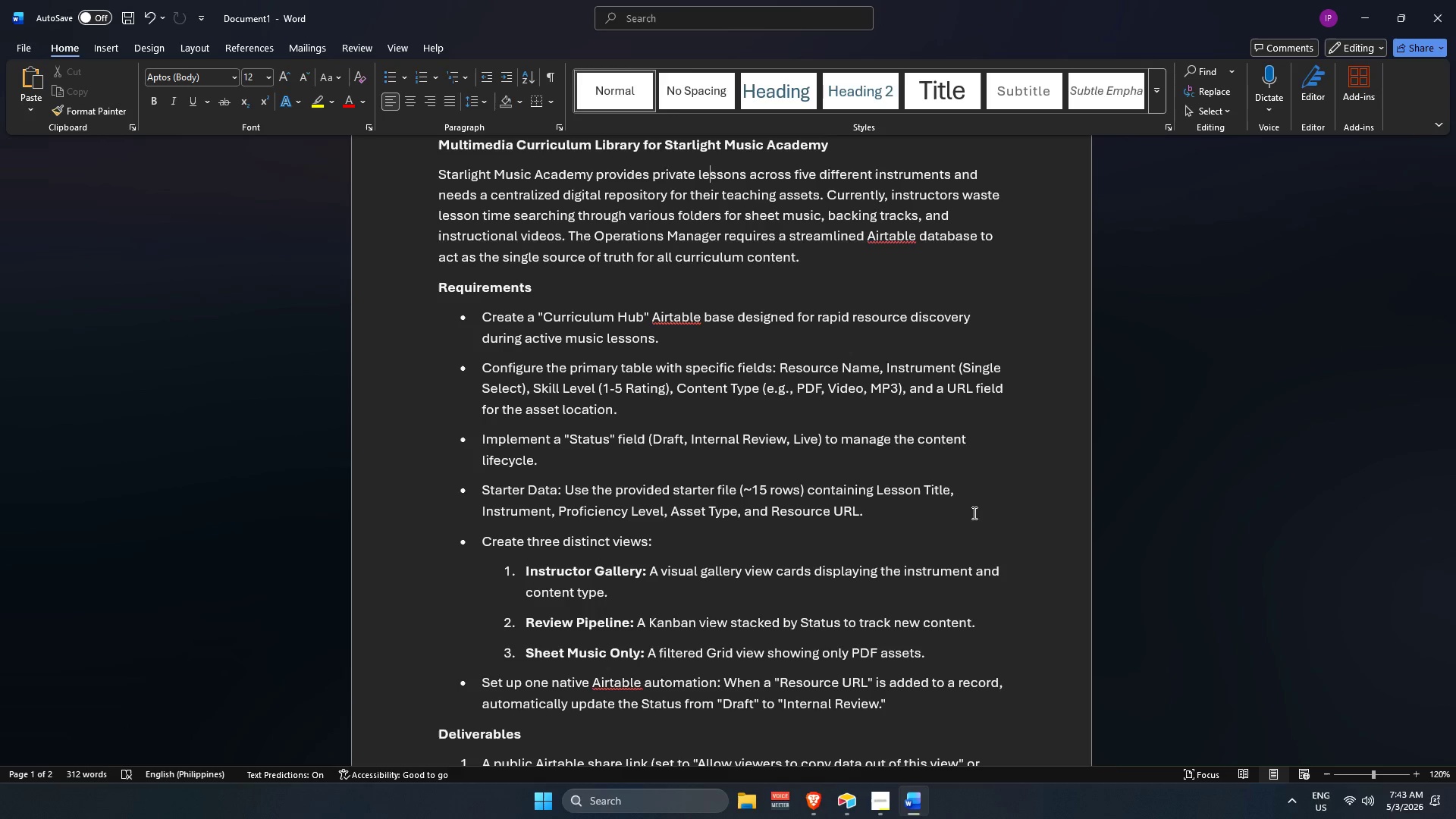 
key(ArrowDown)
 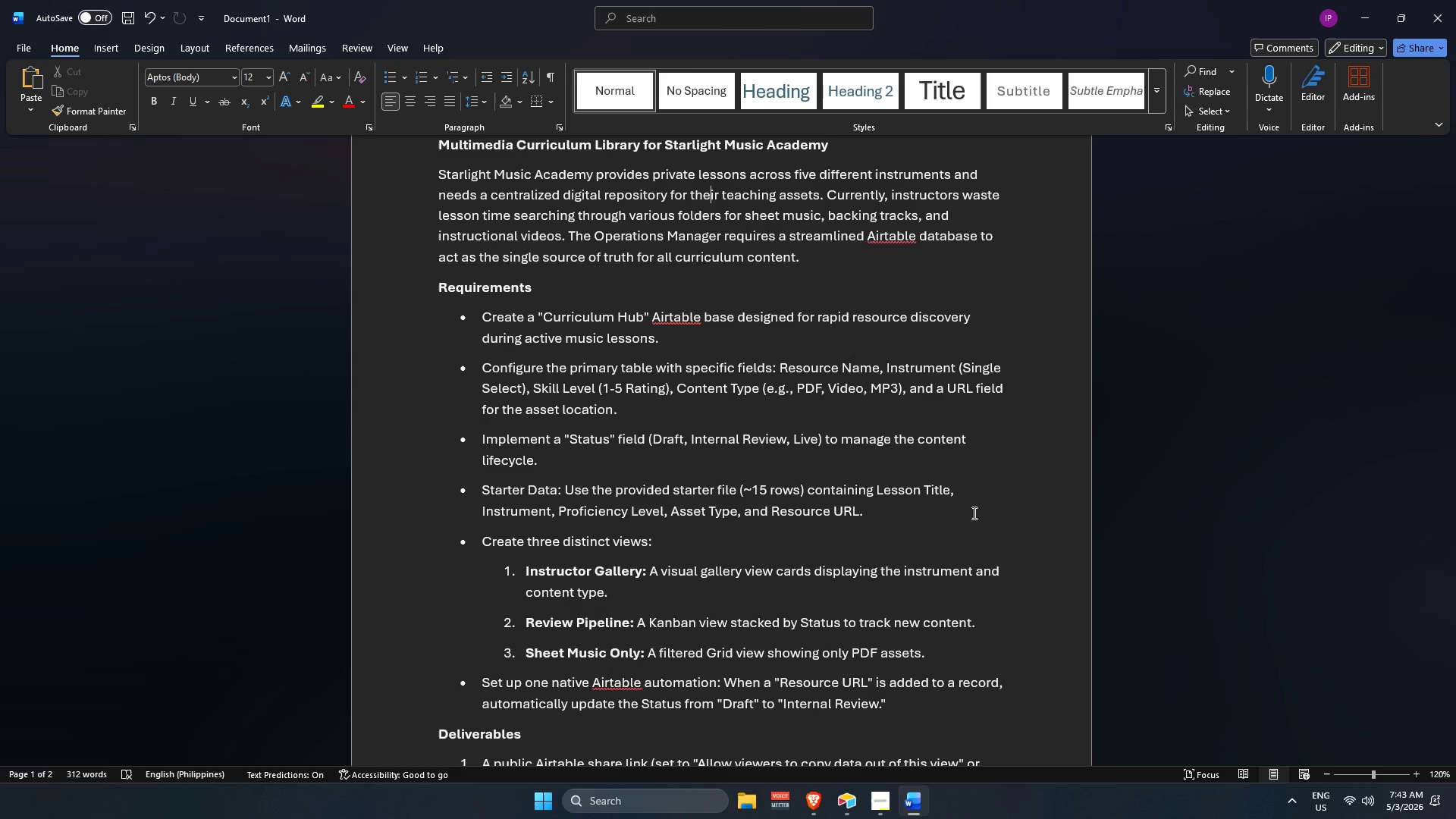 
key(ArrowLeft)
 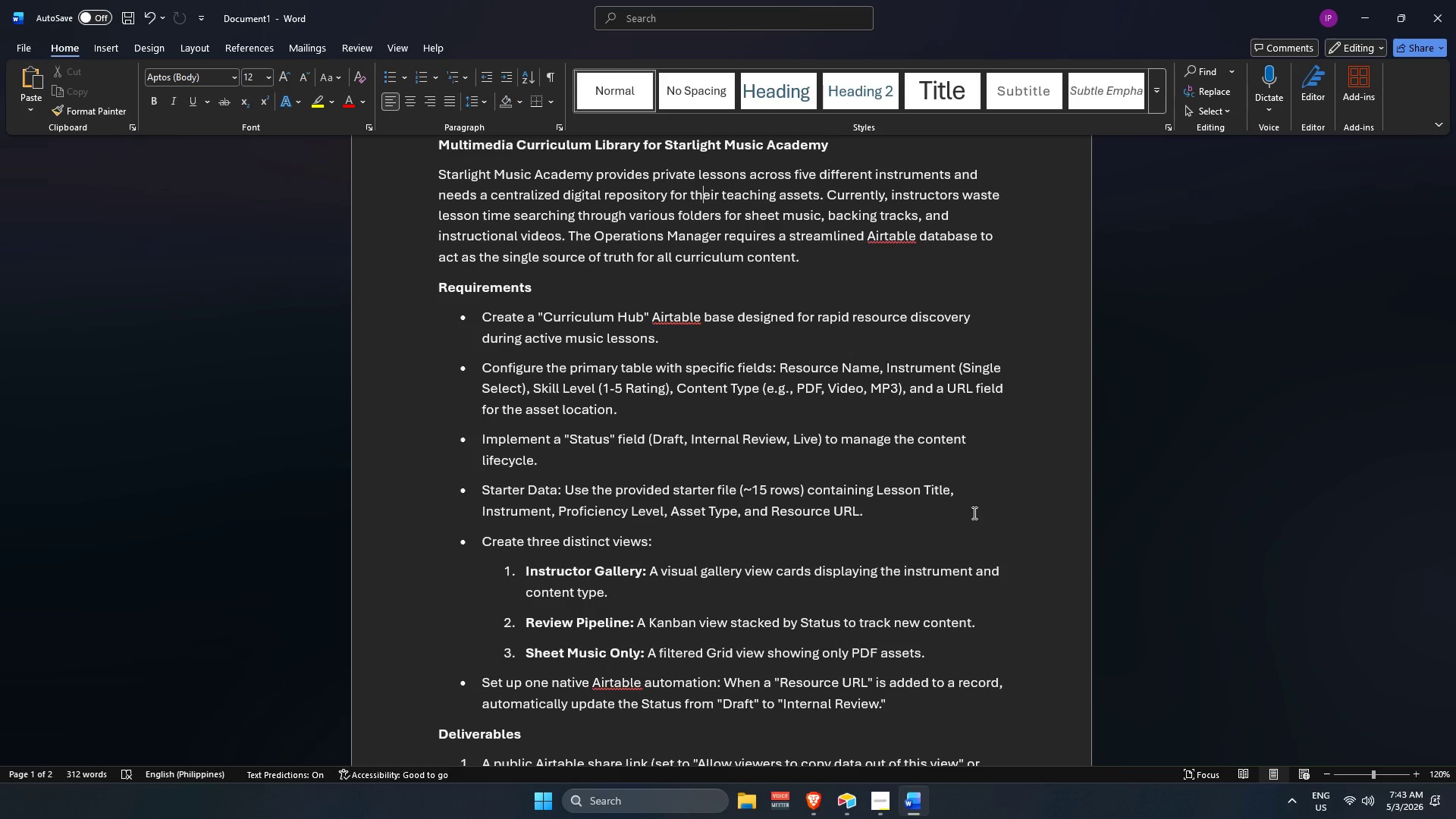 
key(ArrowLeft)
 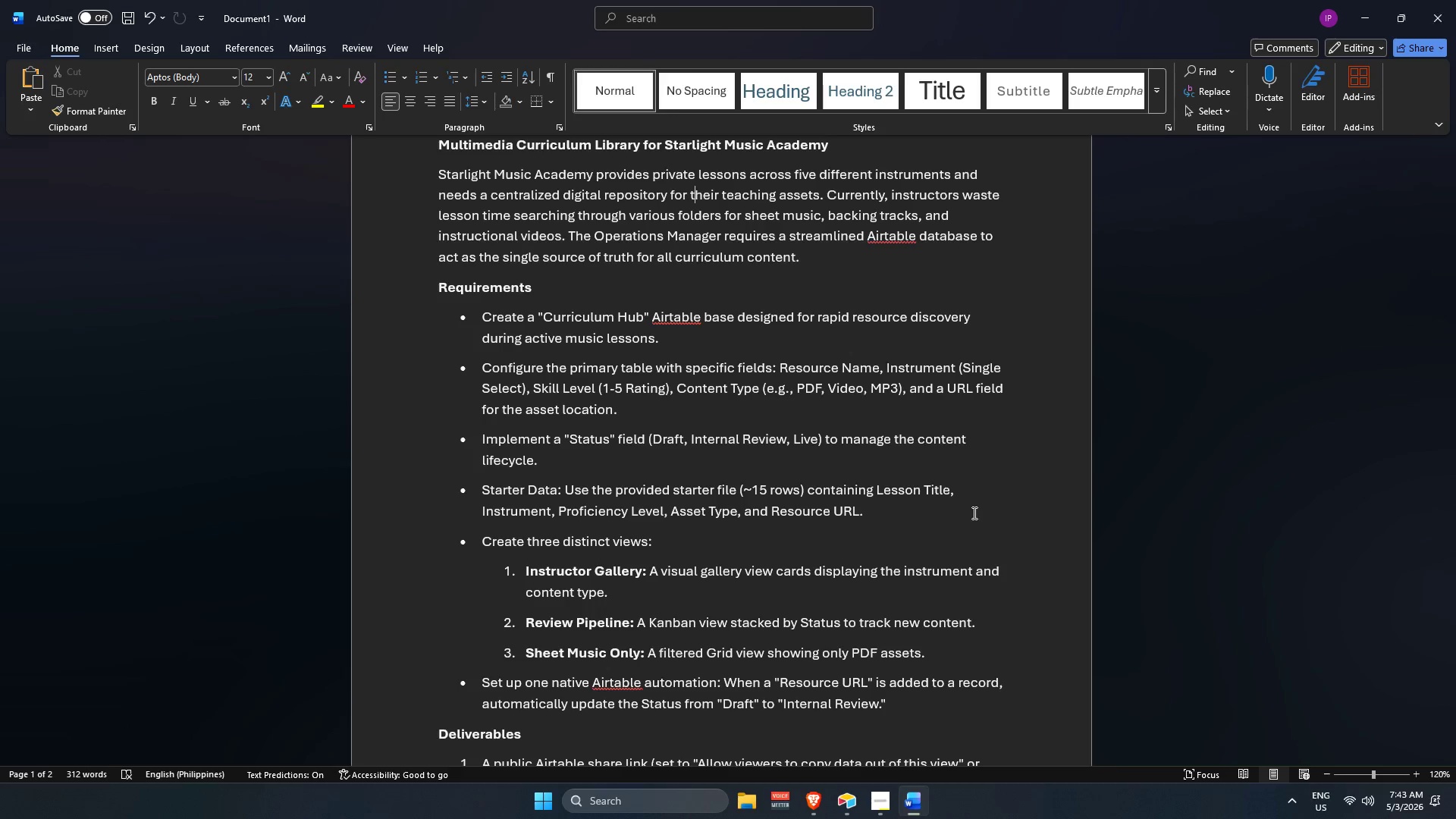 
key(ArrowDown)
 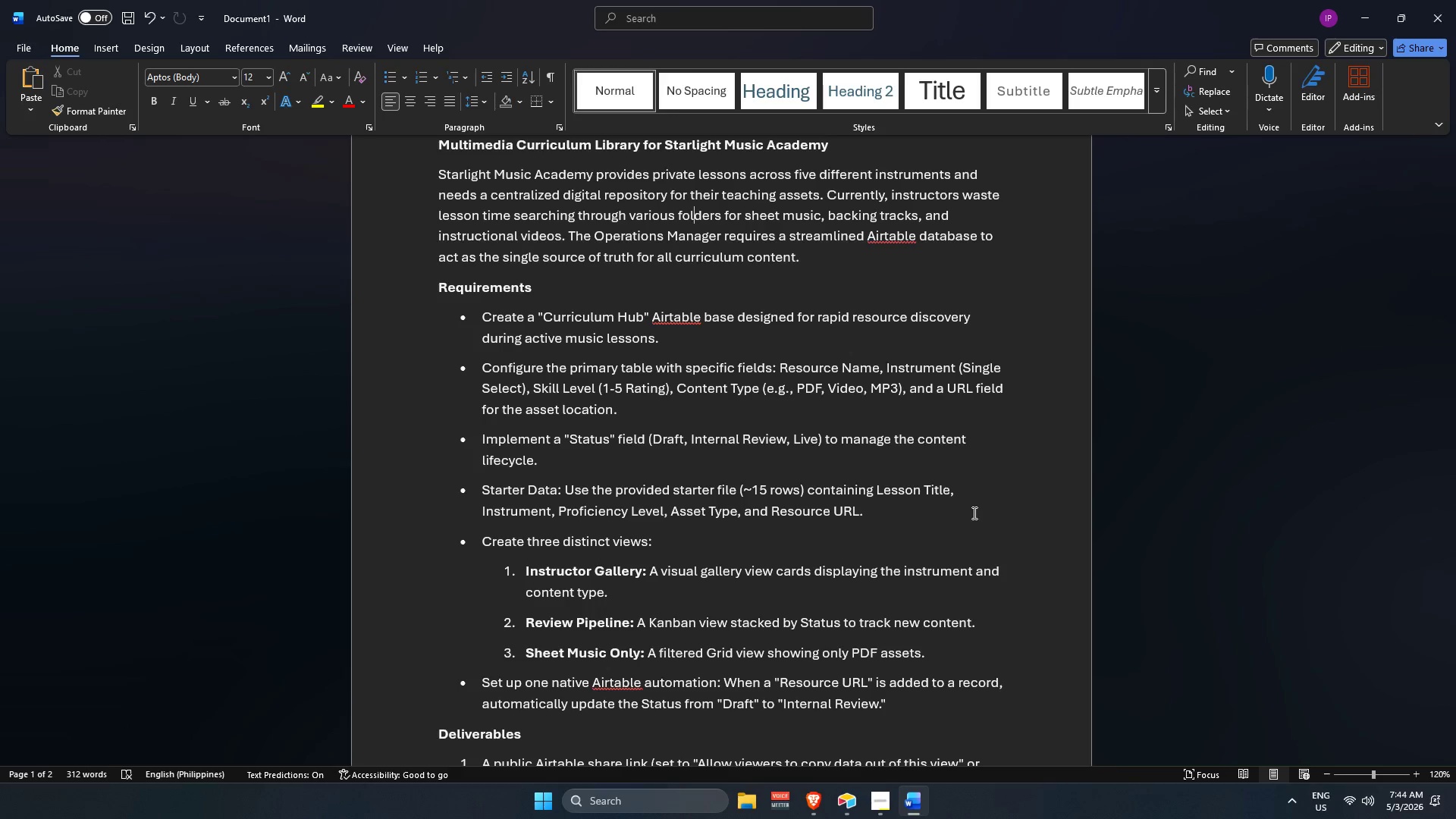 
key(ArrowDown)
 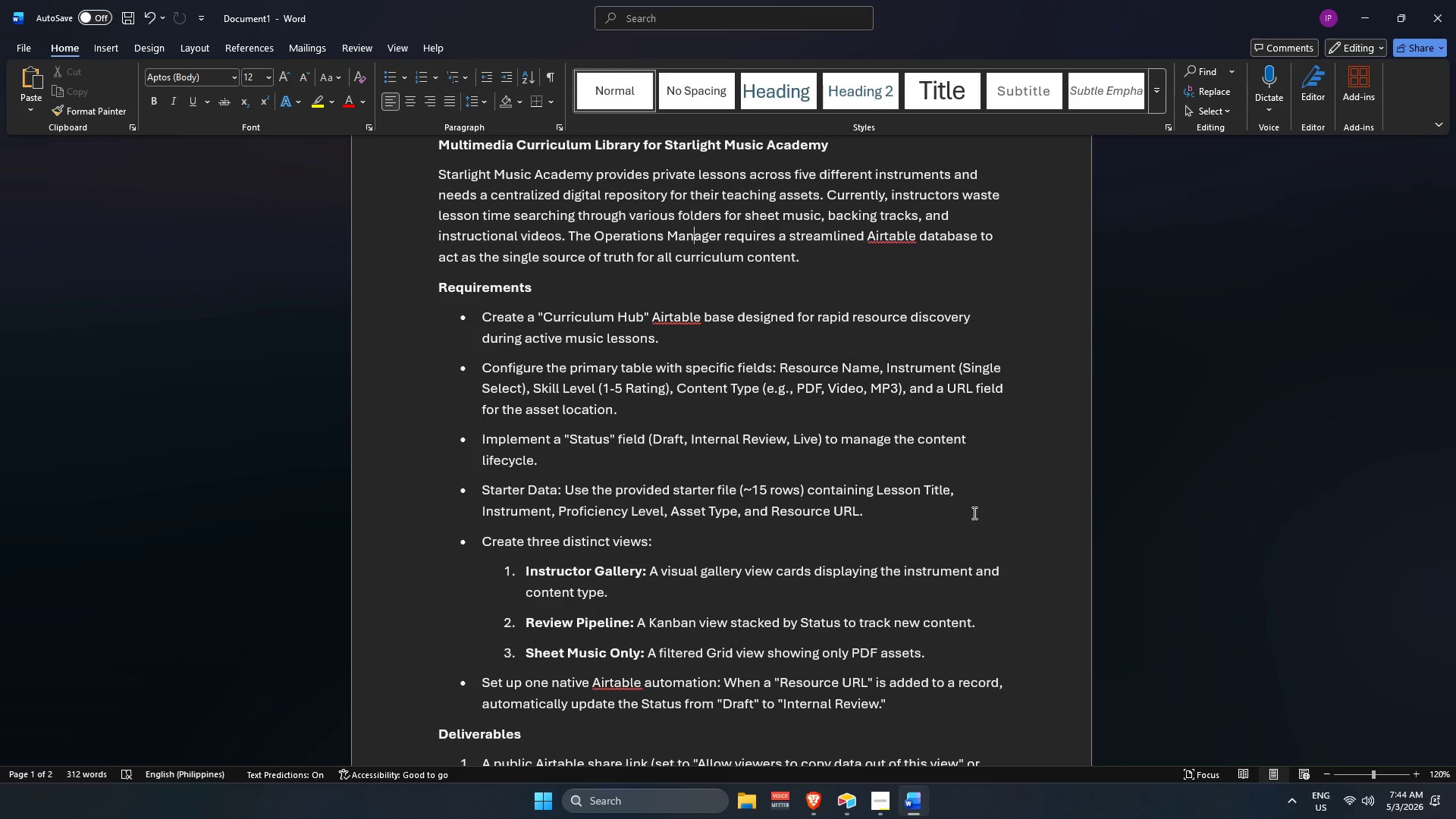 
key(ArrowUp)
 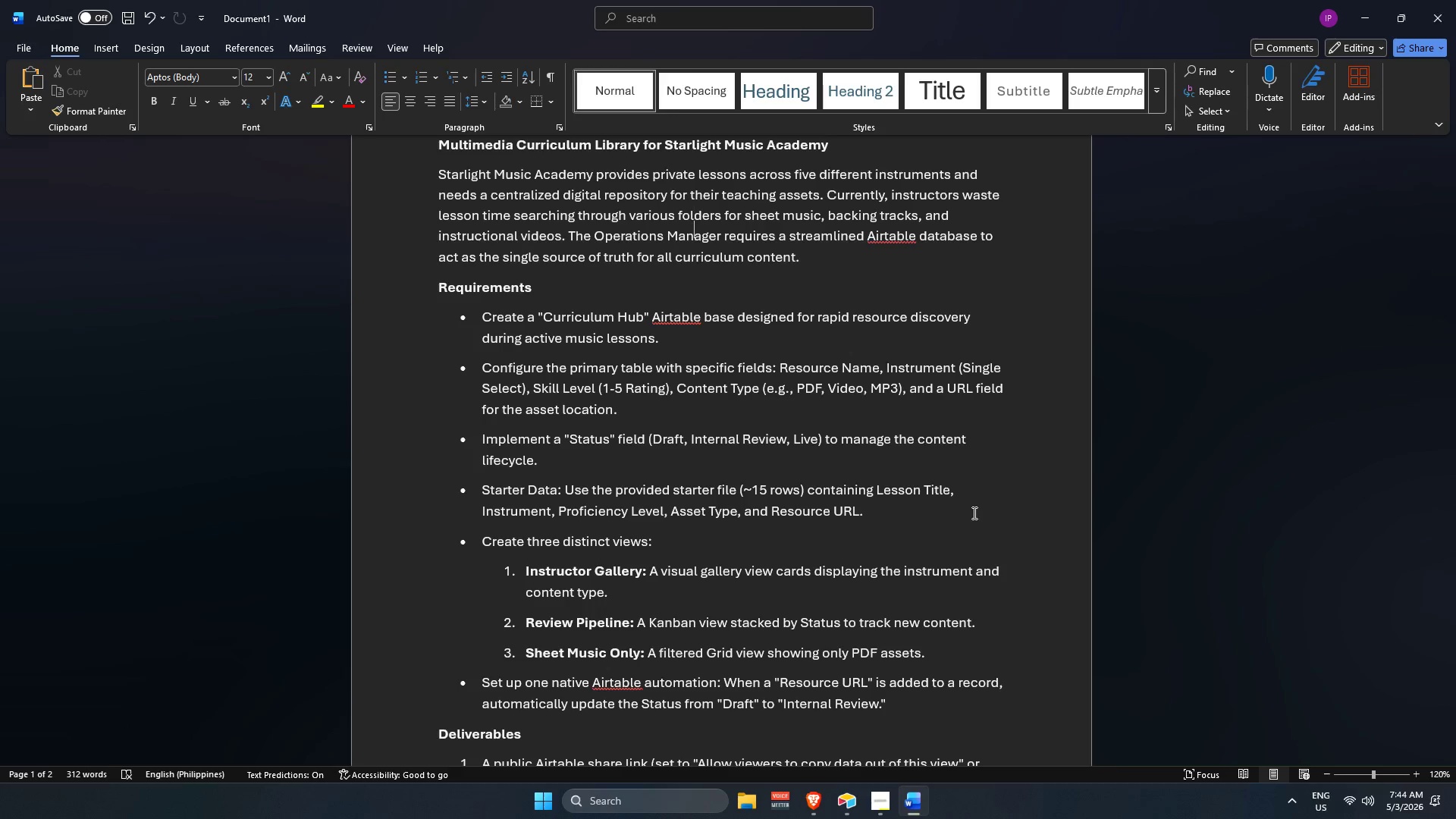 
key(ArrowDown)
 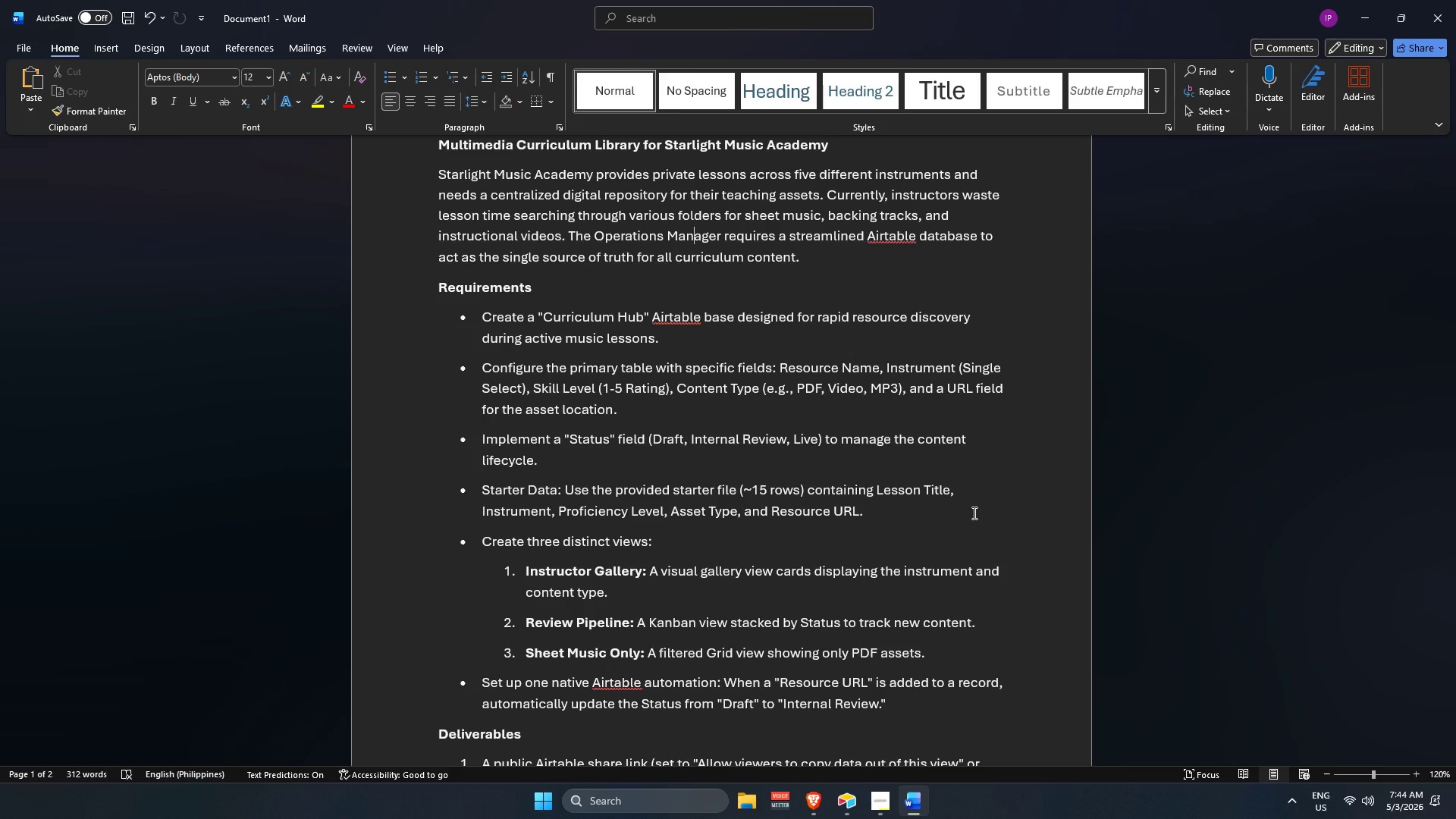 
key(ArrowLeft)
 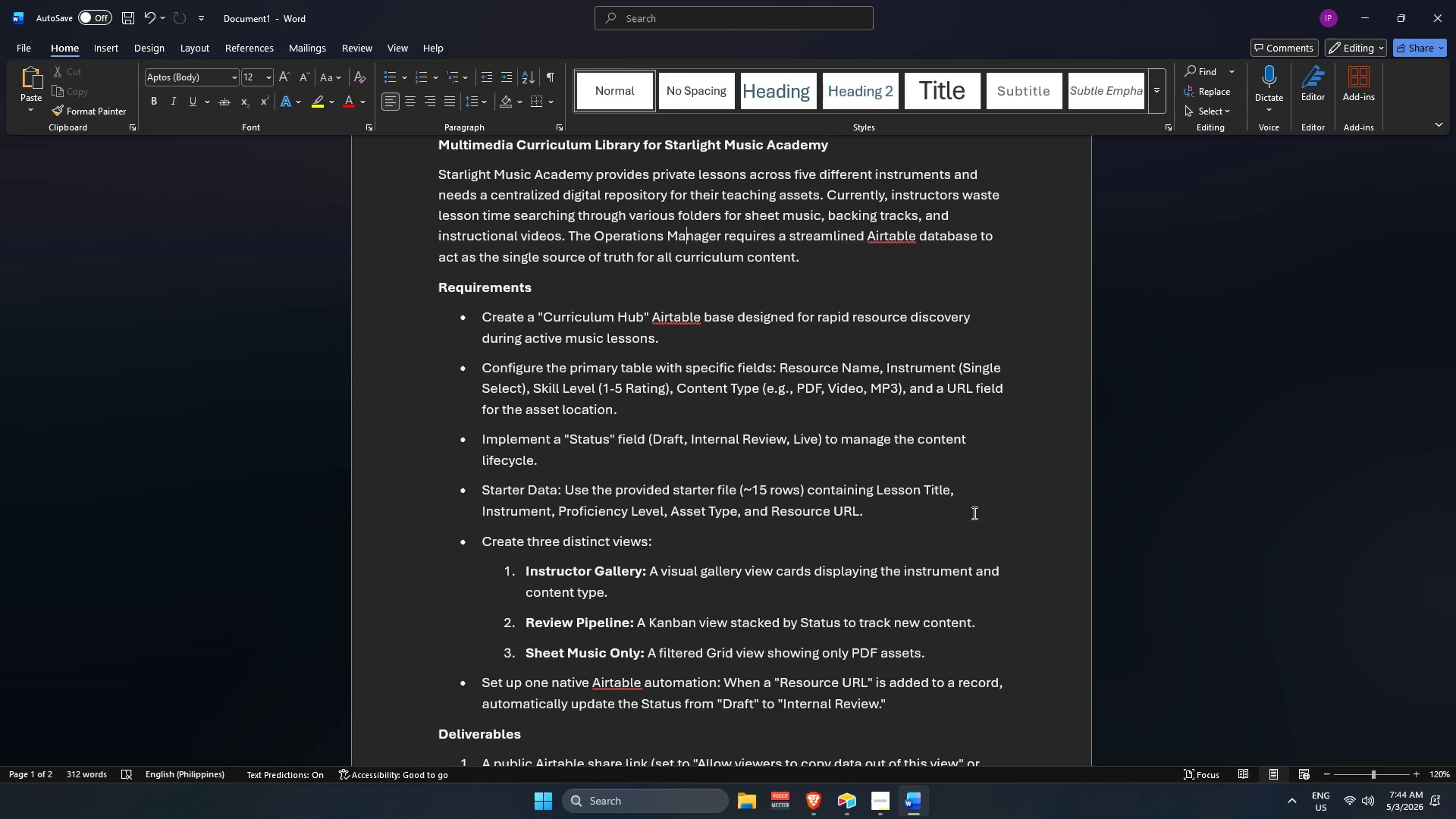 
key(ArrowDown)
 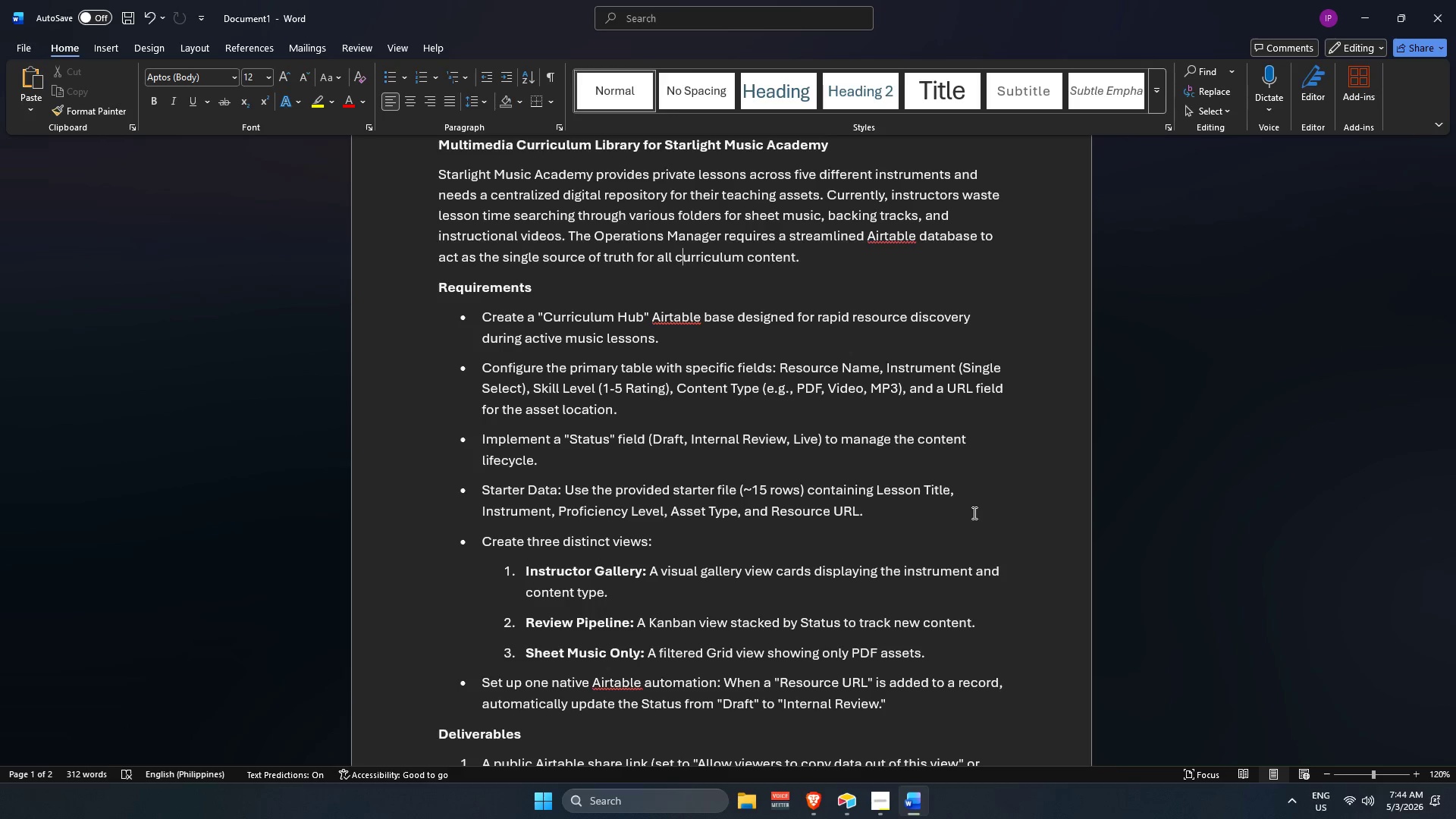 
key(ArrowUp)
 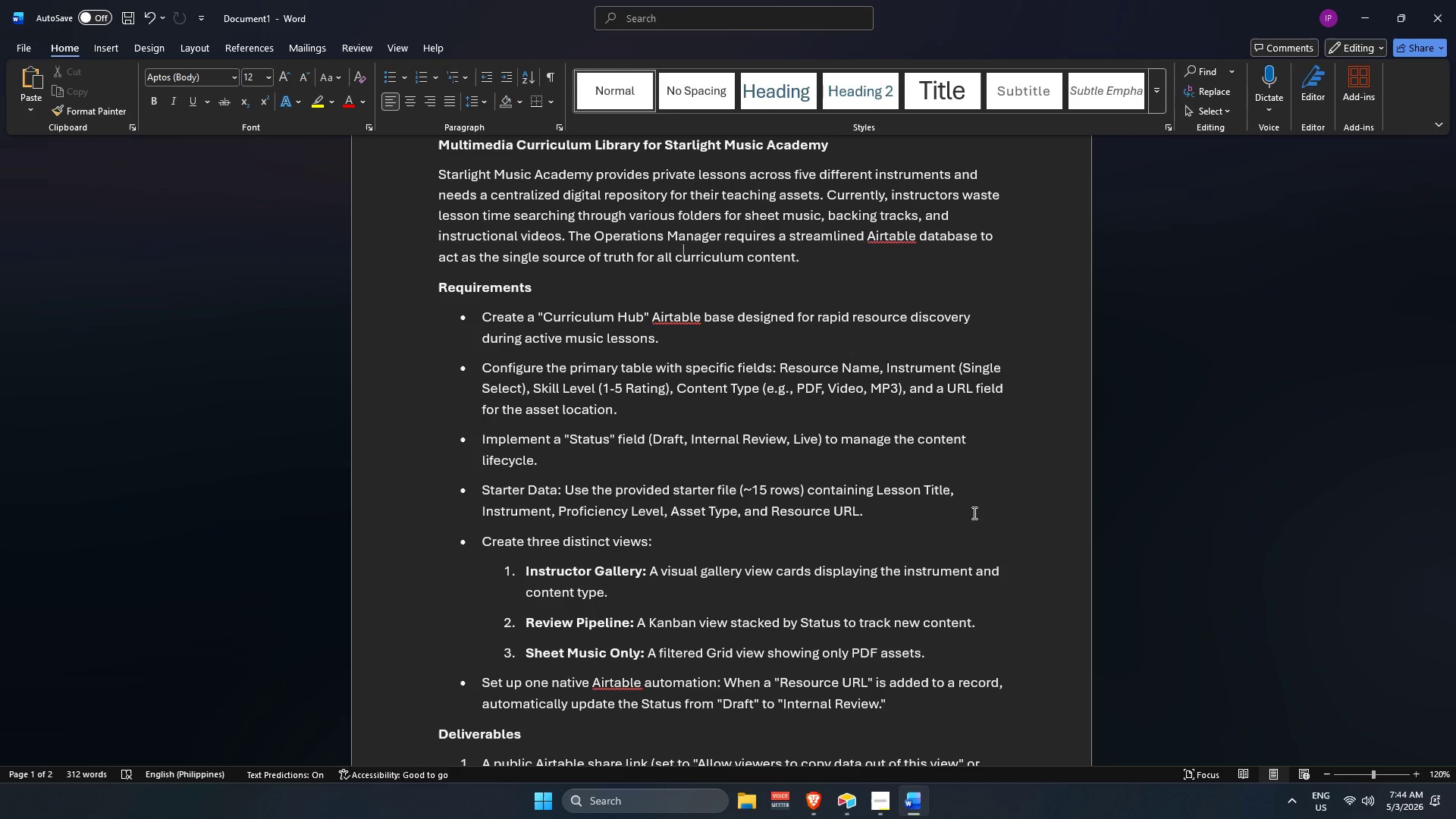 
key(ArrowDown)
 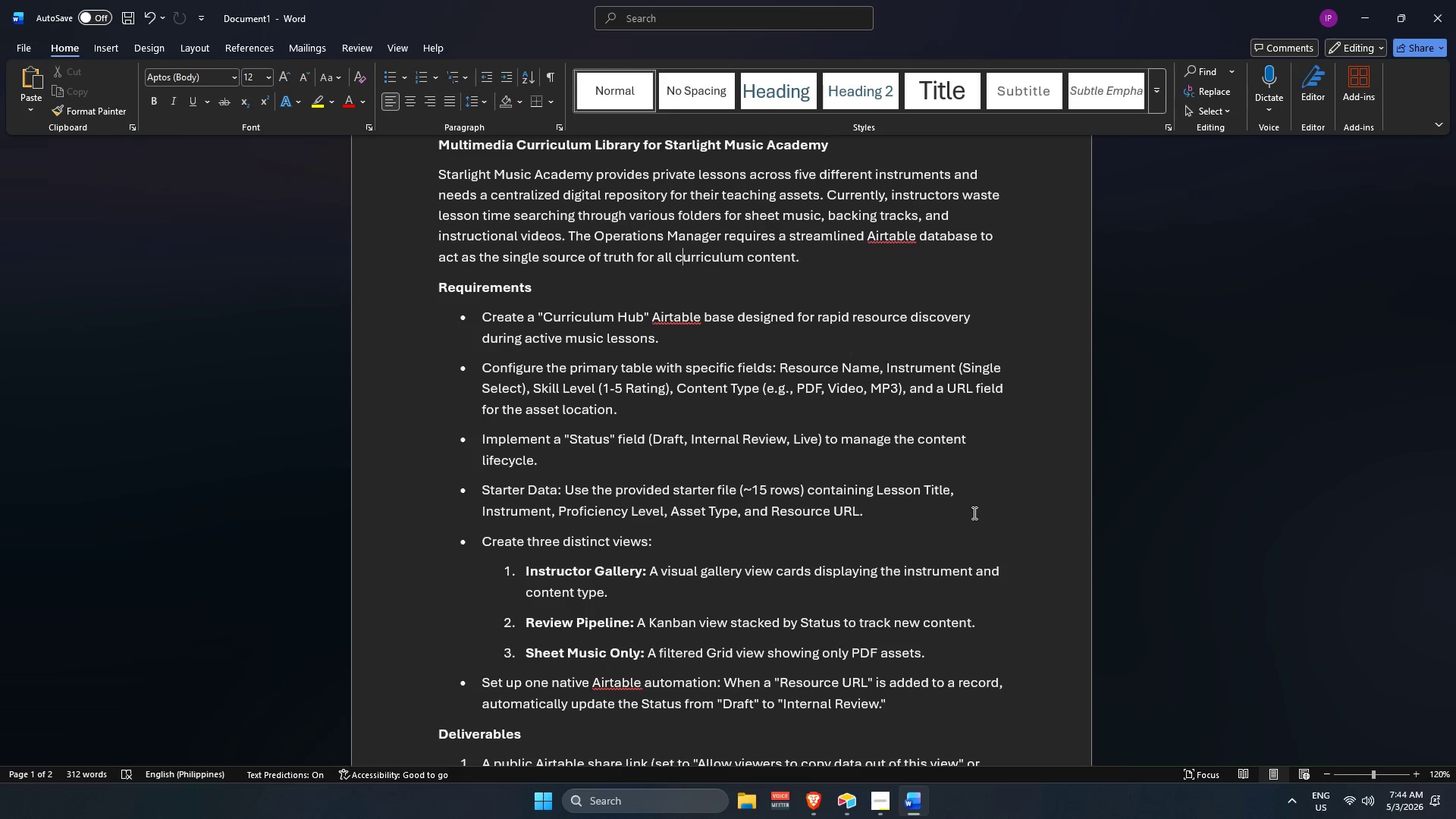 
key(ArrowLeft)
 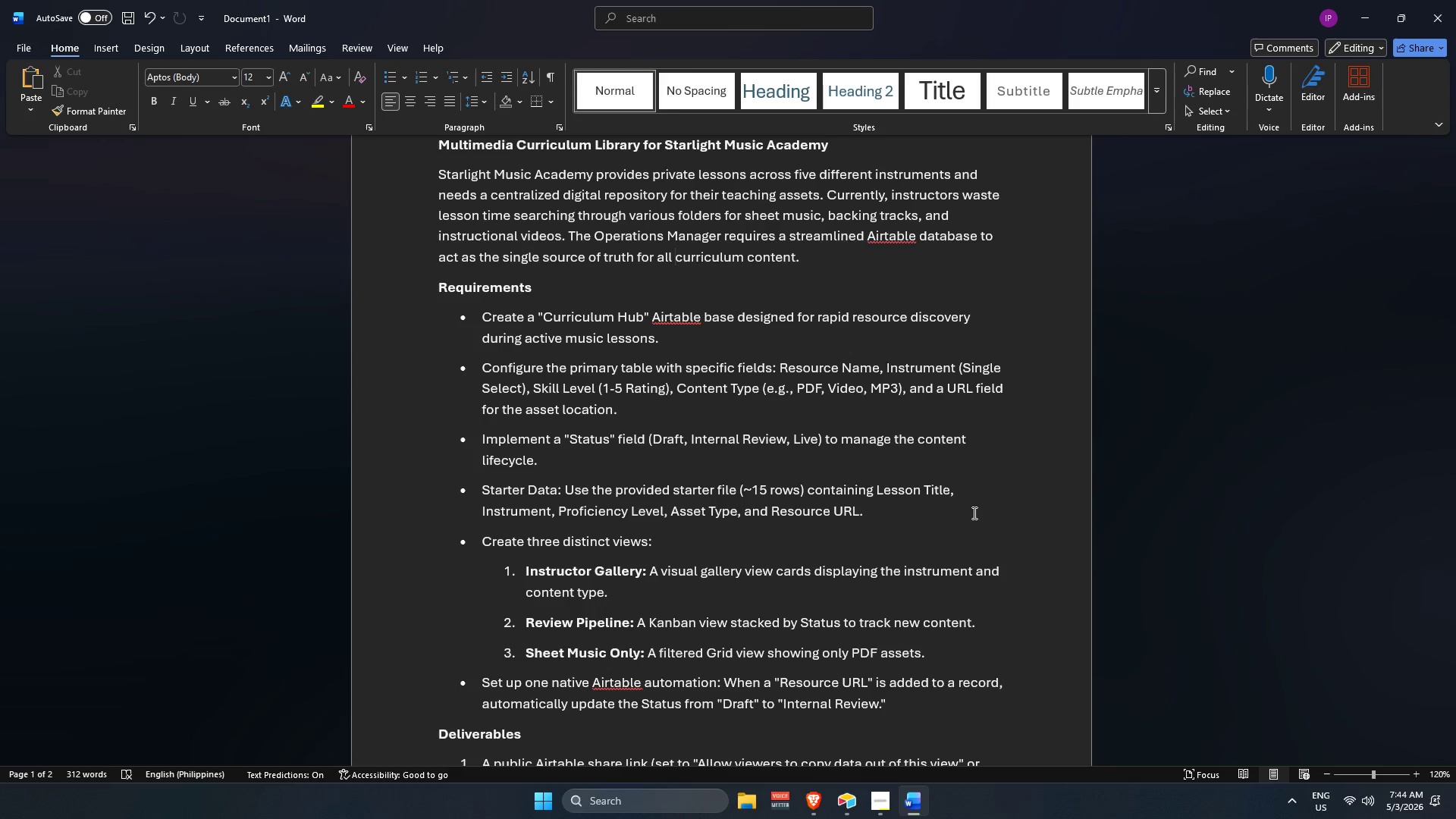 
hold_key(key=ArrowDown, duration=0.55)
 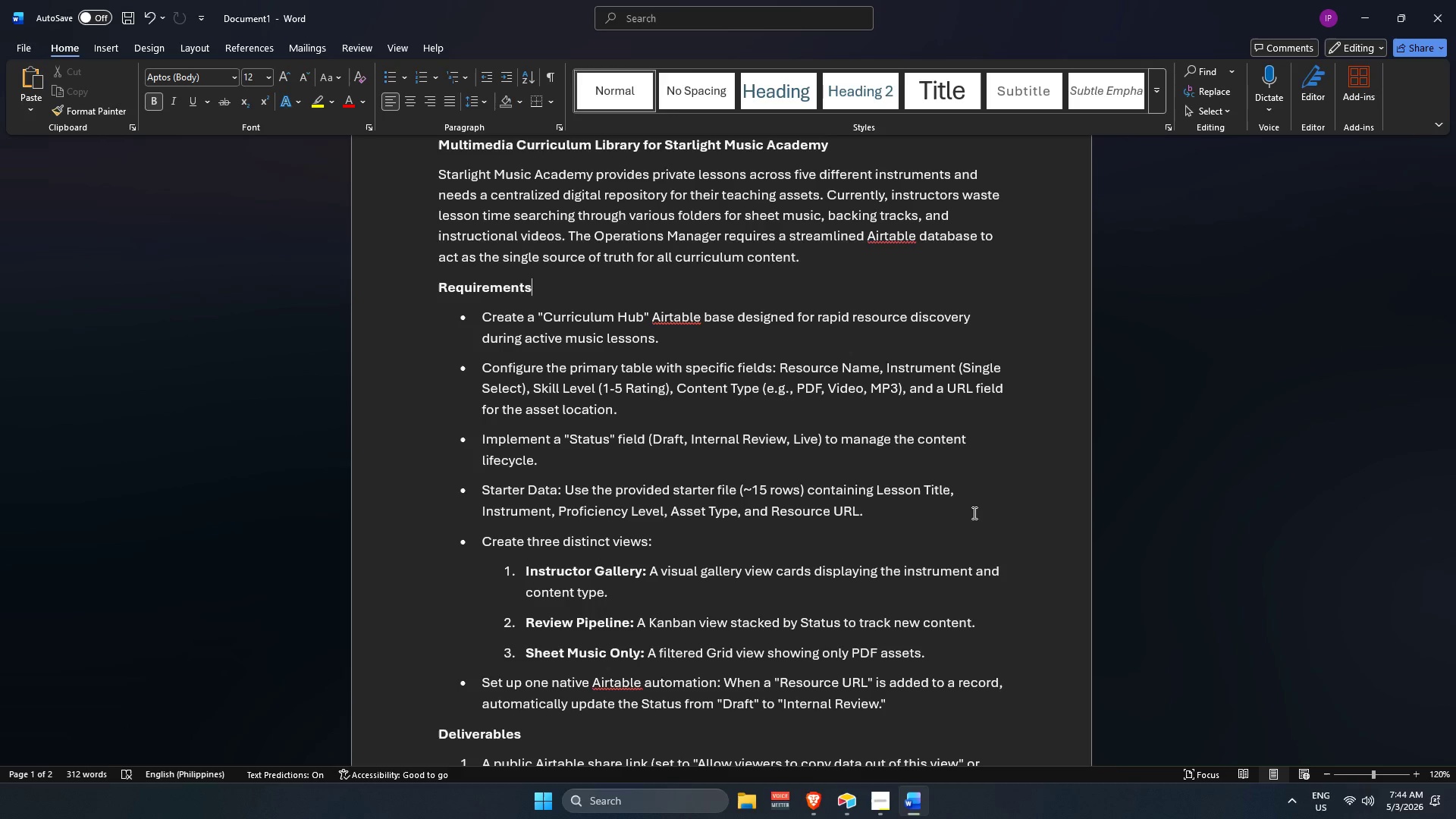 
key(ArrowUp)
 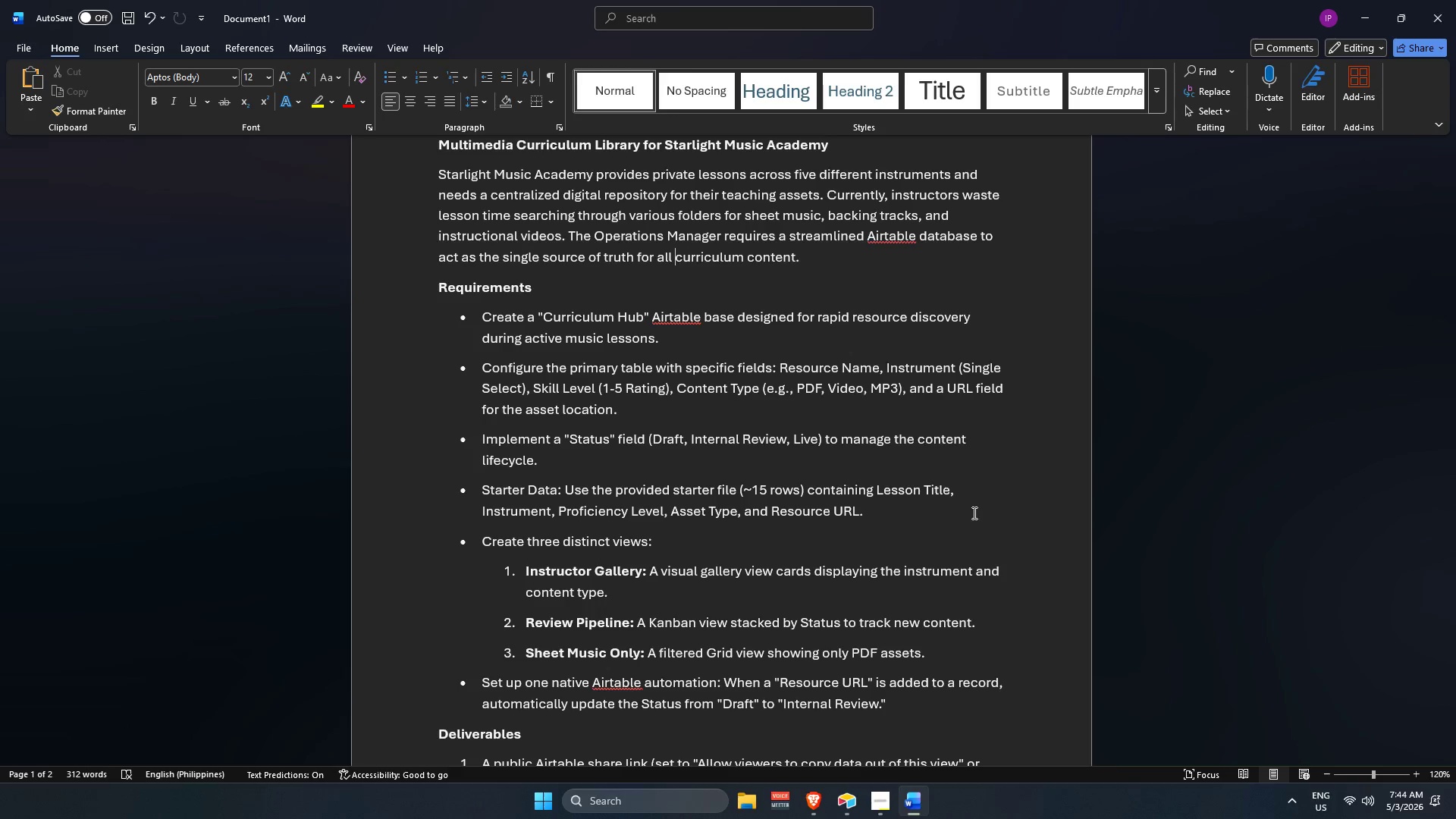 
hold_key(key=ArrowDown, duration=0.52)
 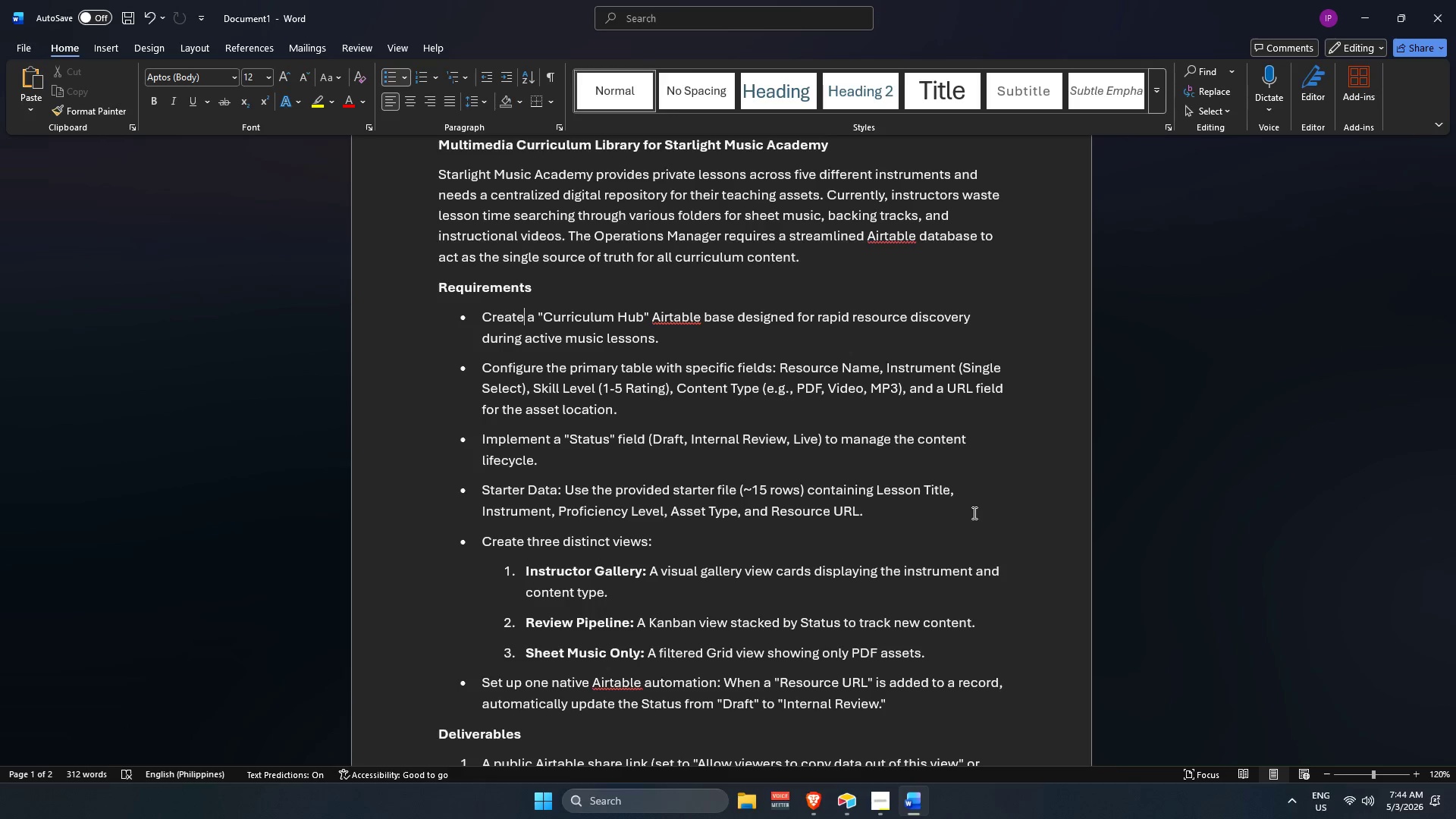 
hold_key(key=ArrowLeft, duration=0.36)
 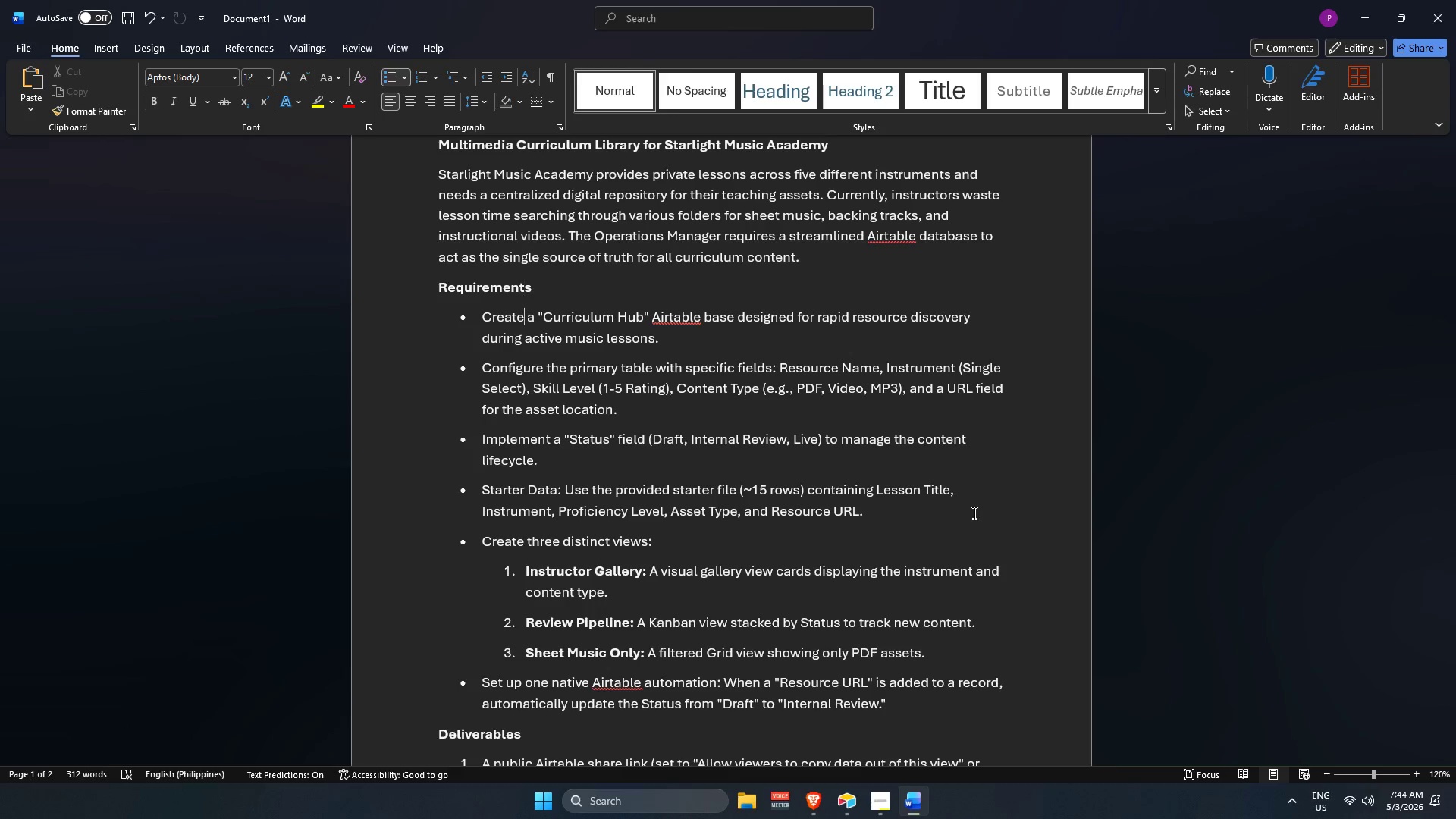 
hold_key(key=ArrowDown, duration=0.47)
 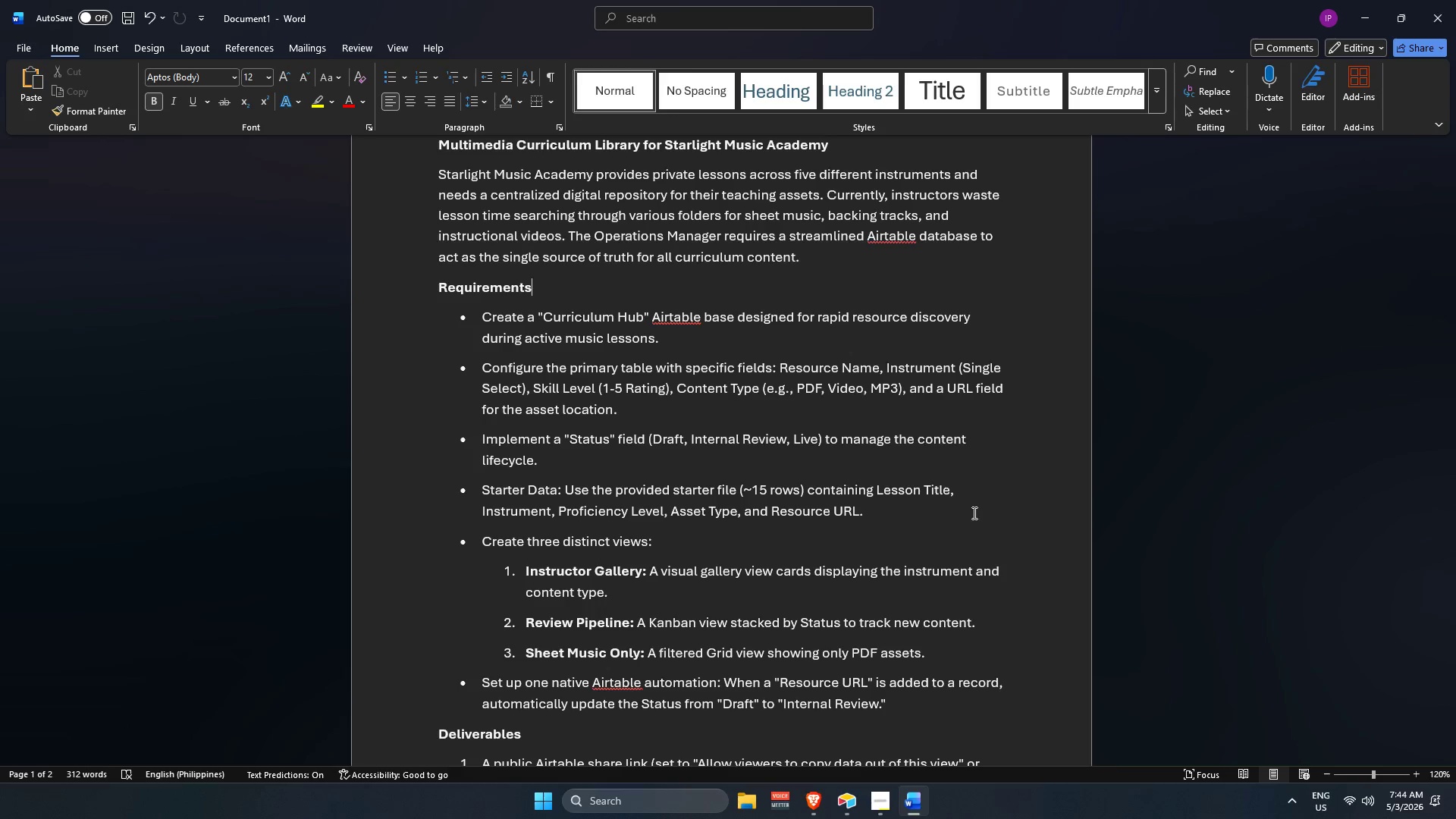 
hold_key(key=ArrowUp, duration=0.34)
 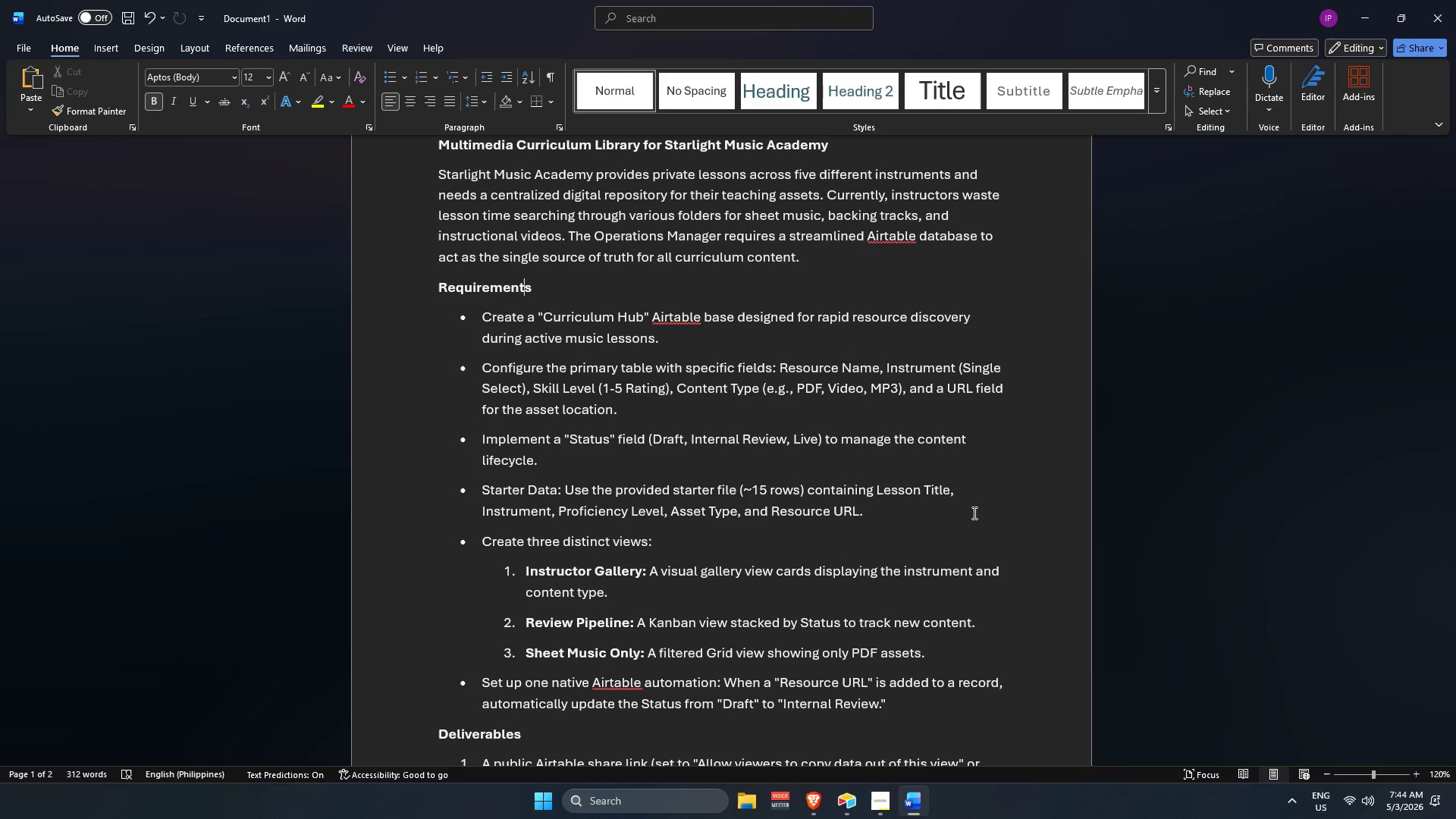 
hold_key(key=ArrowRight, duration=0.44)
 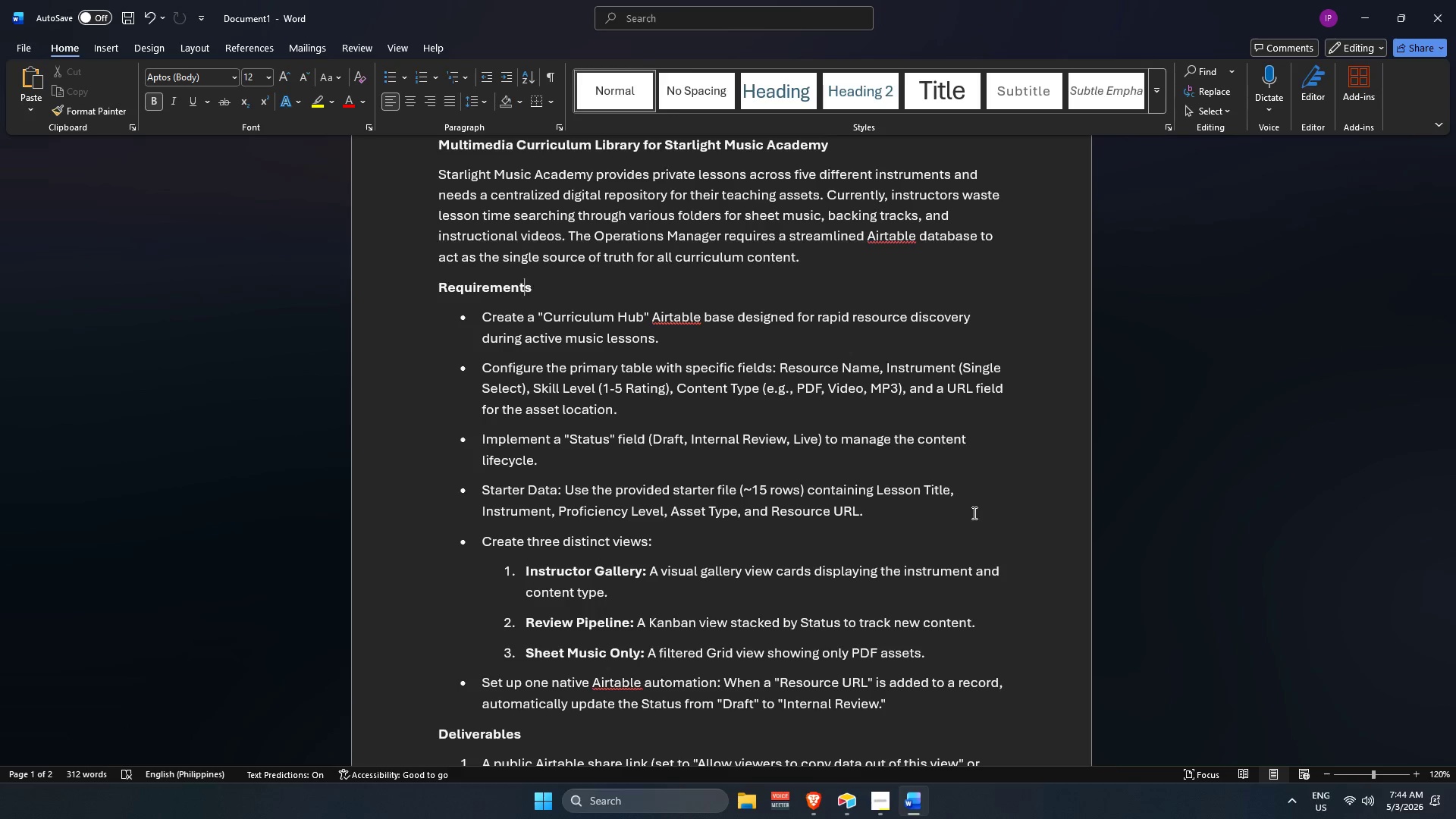 
hold_key(key=ArrowLeft, duration=0.33)
 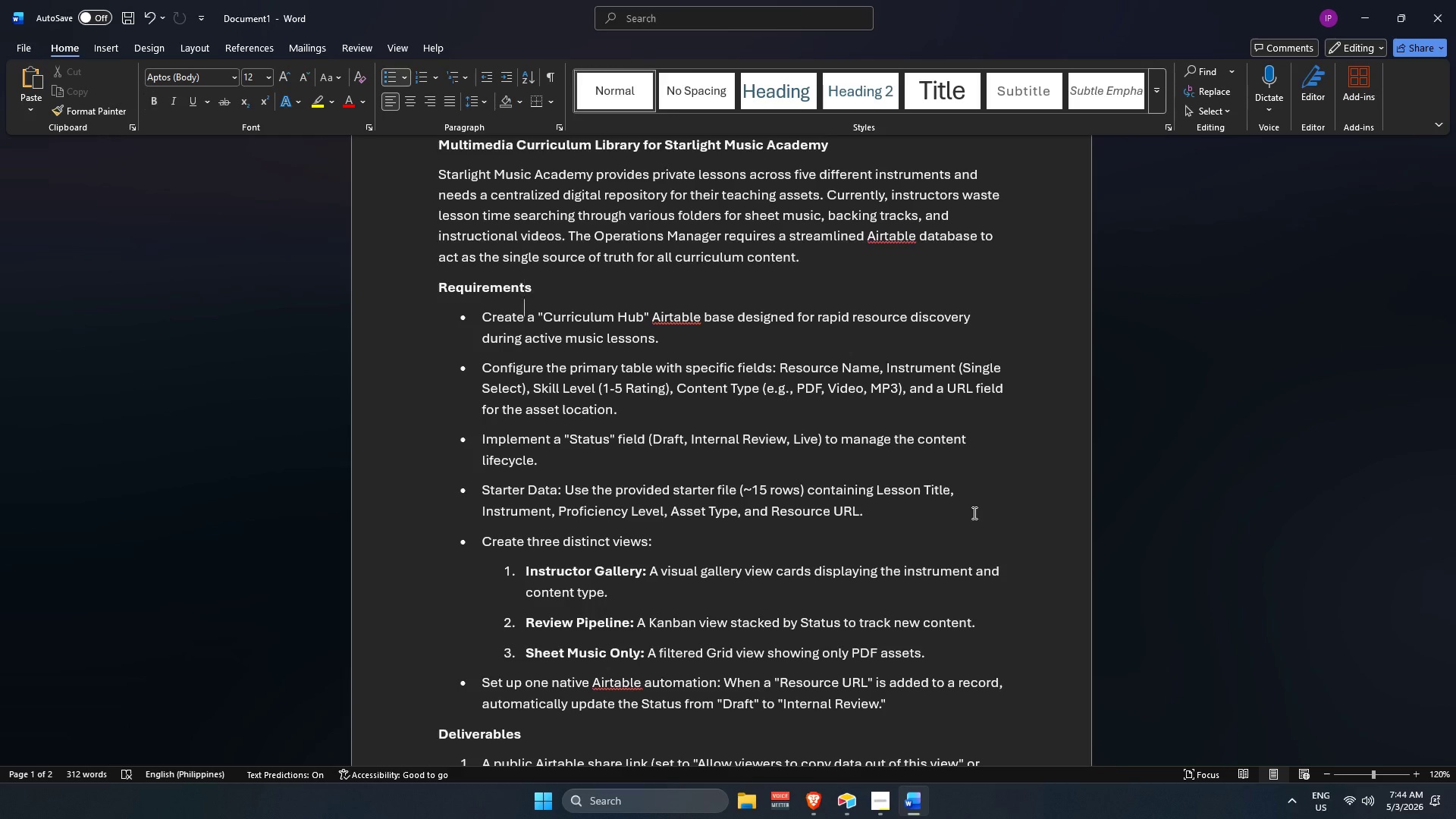 
key(ArrowDown)
 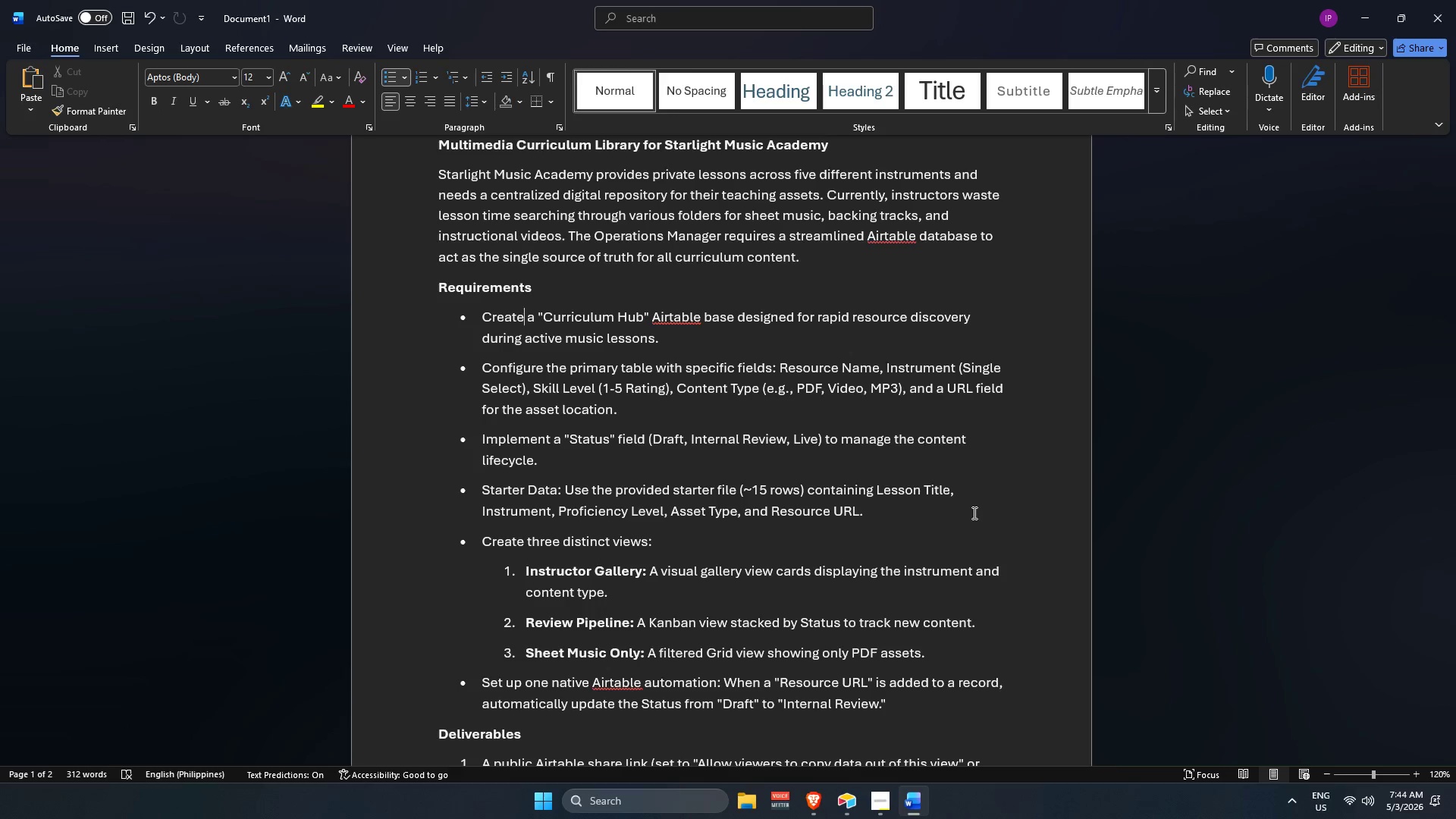 
hold_key(key=ArrowUp, duration=0.33)
 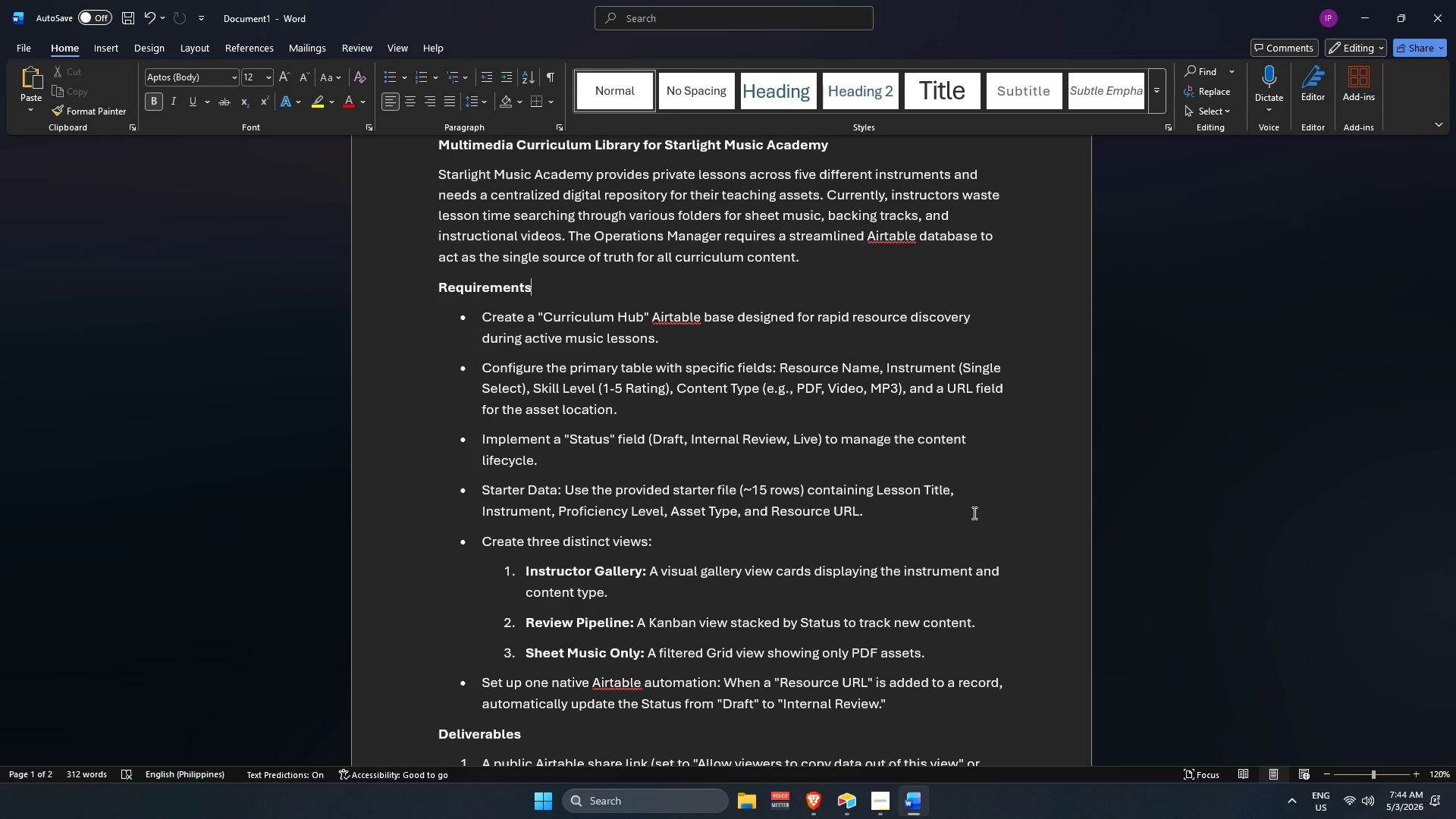 
key(ArrowRight)
 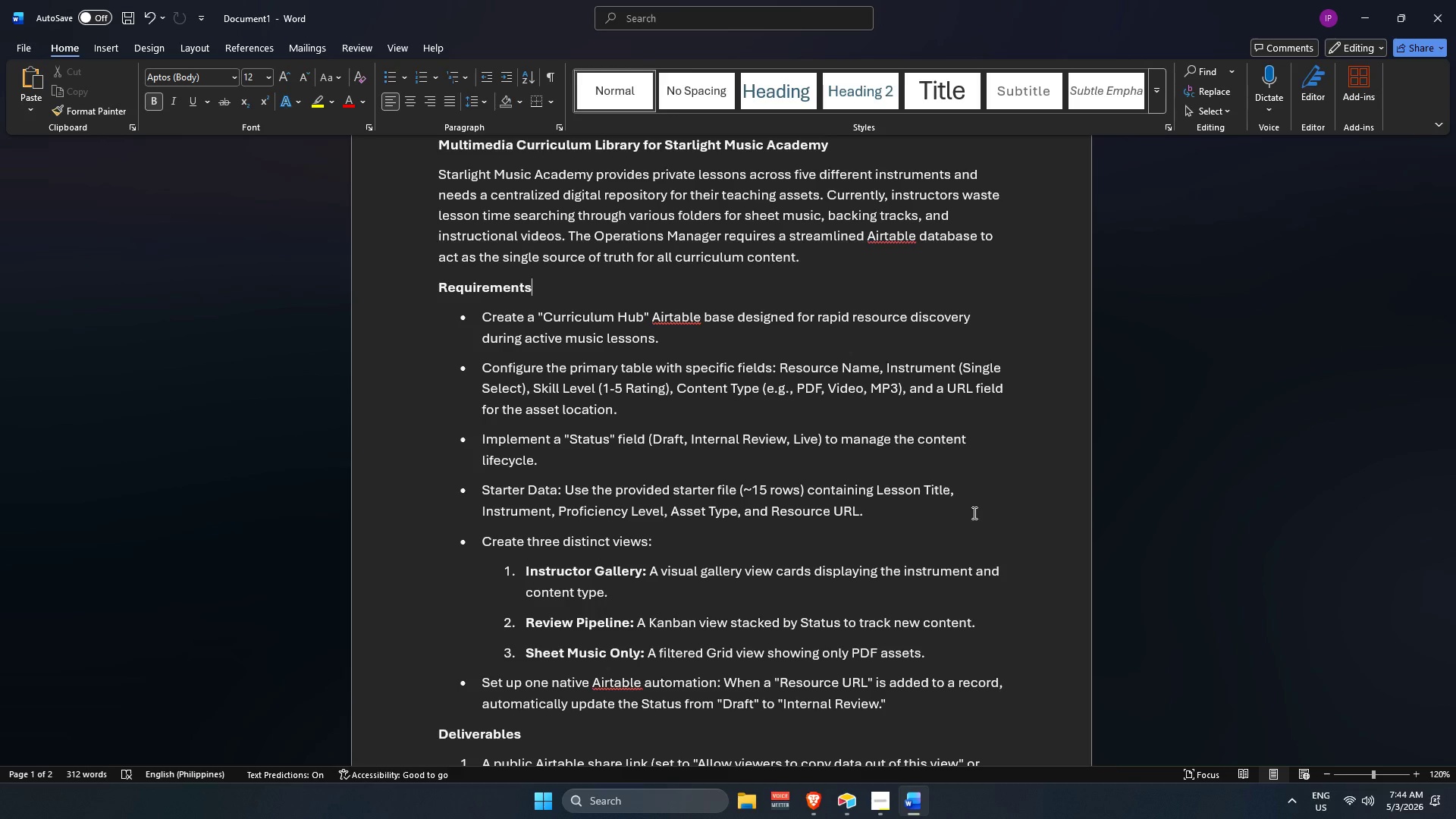 
key(ArrowDown)
 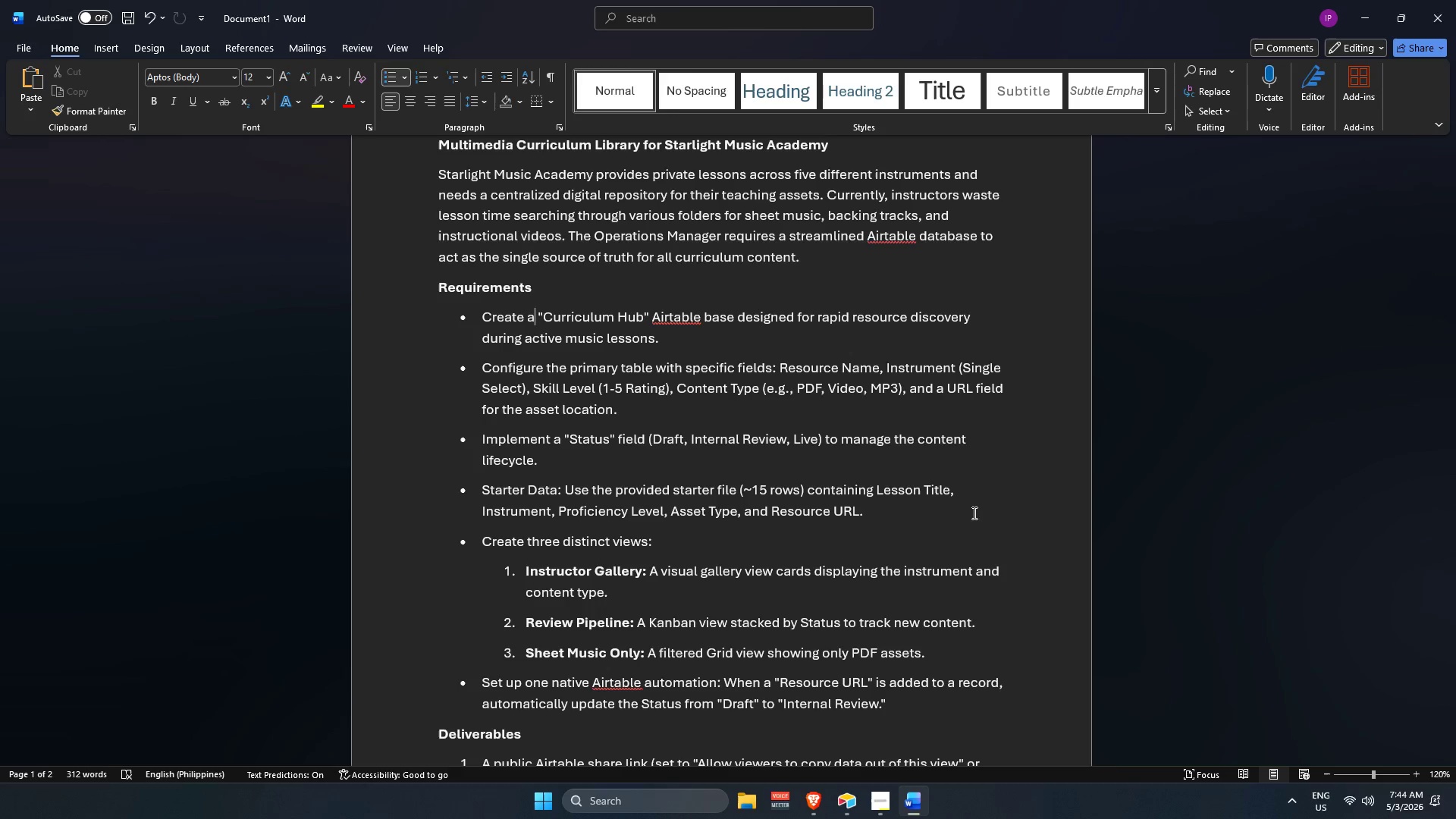 
key(ArrowUp)
 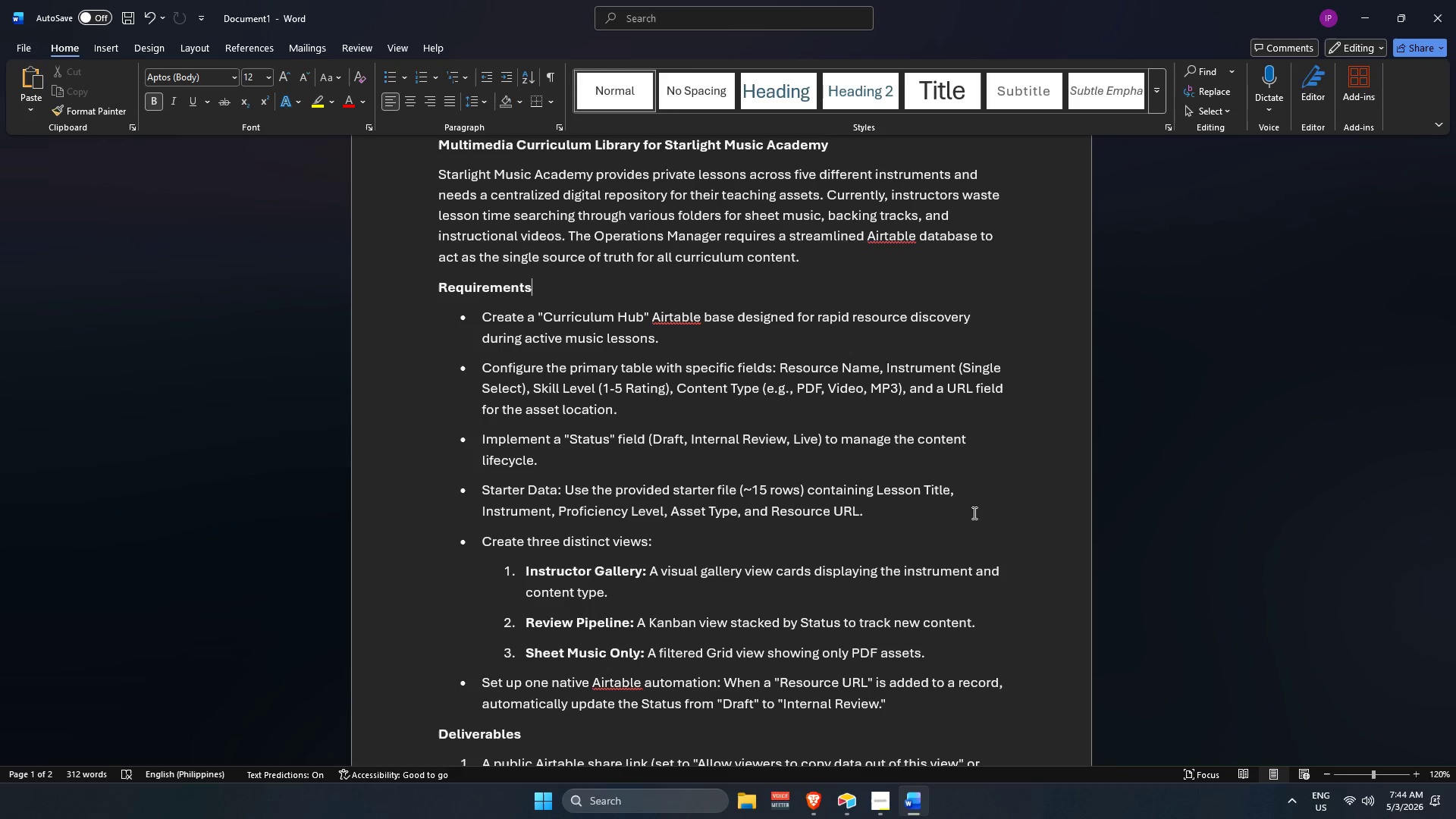 
key(ArrowLeft)
 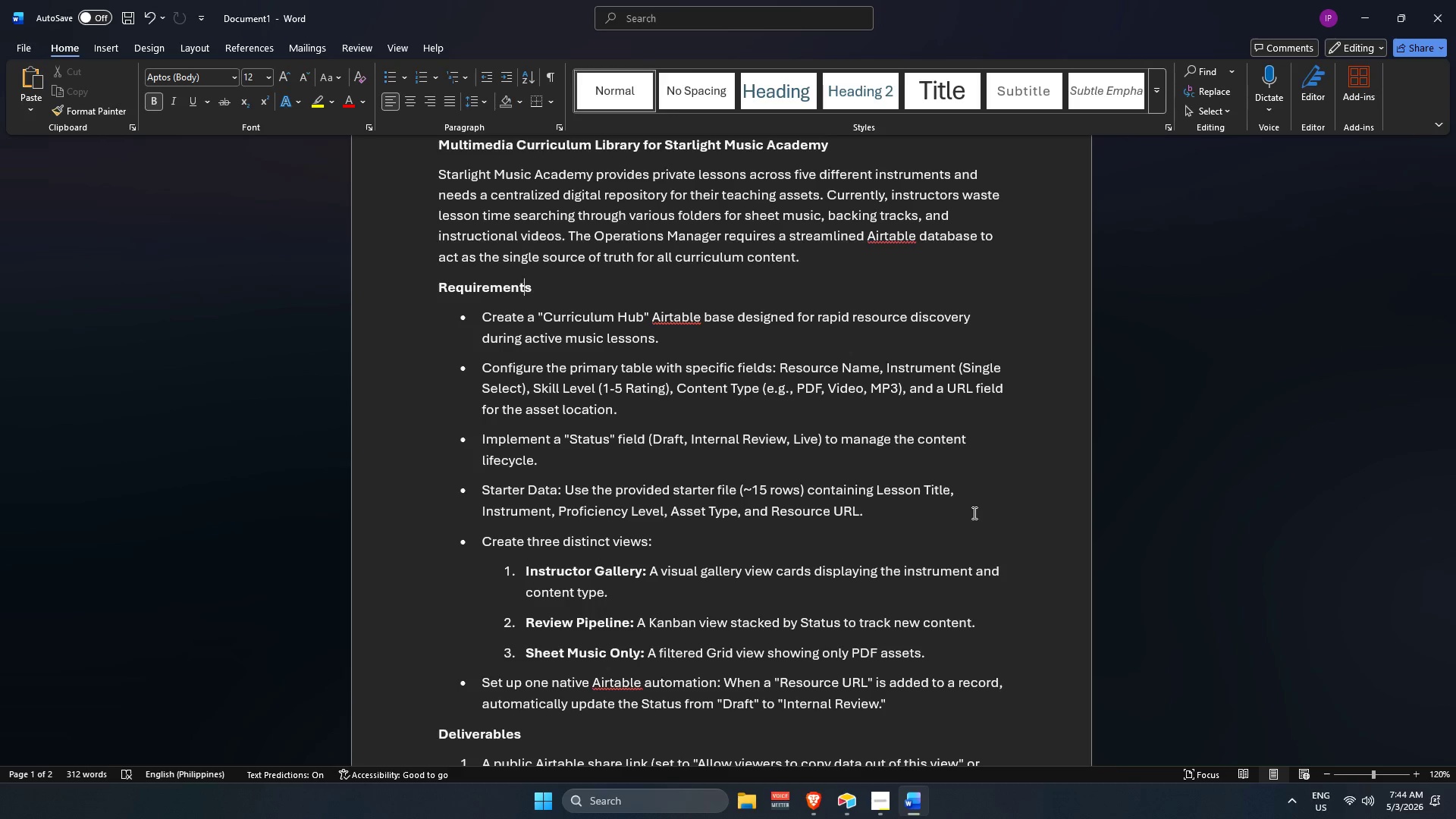 
hold_key(key=ArrowDown, duration=0.31)
 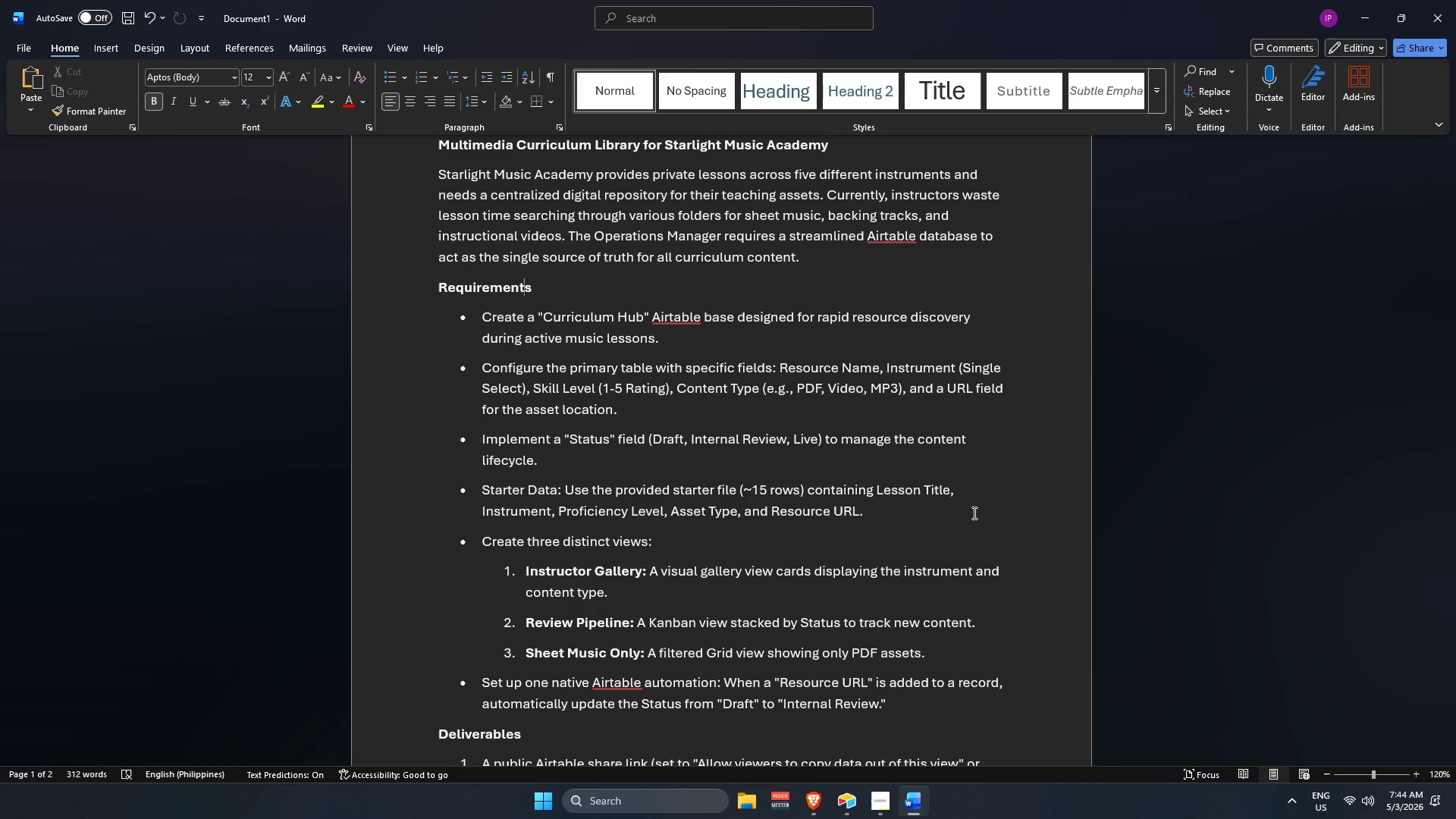 
key(ArrowUp)
 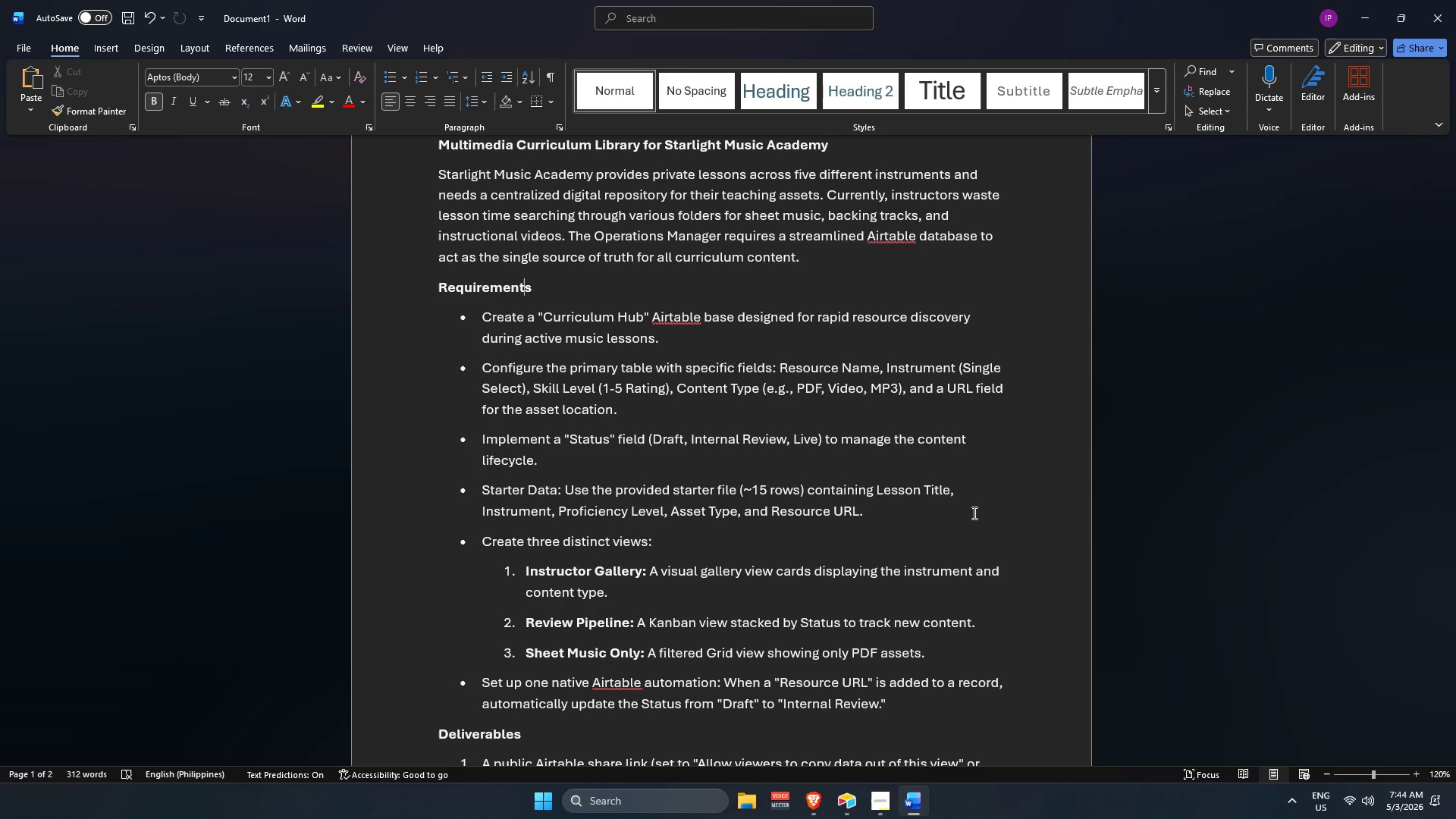 
key(ArrowDown)
 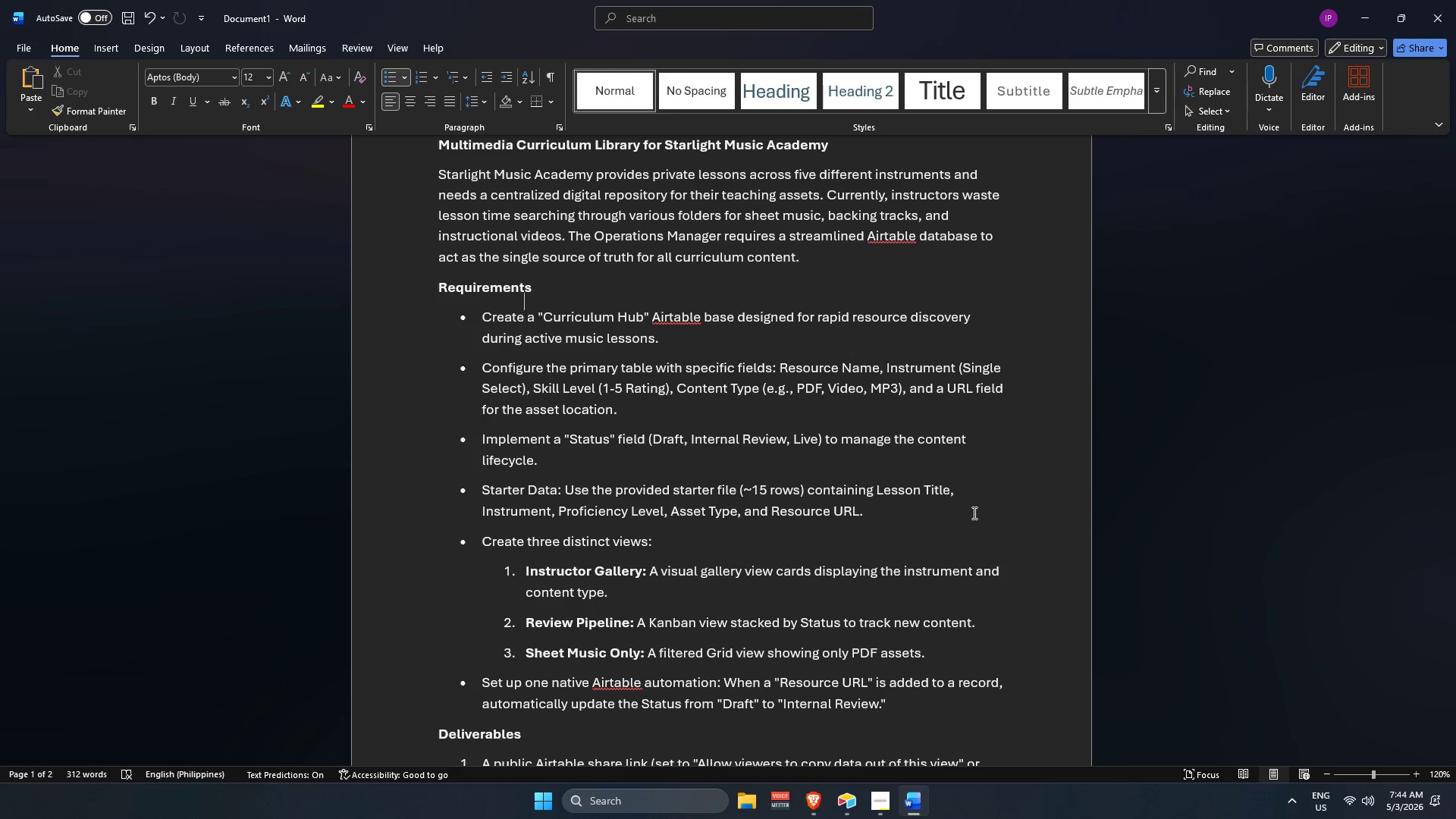 
key(ArrowUp)
 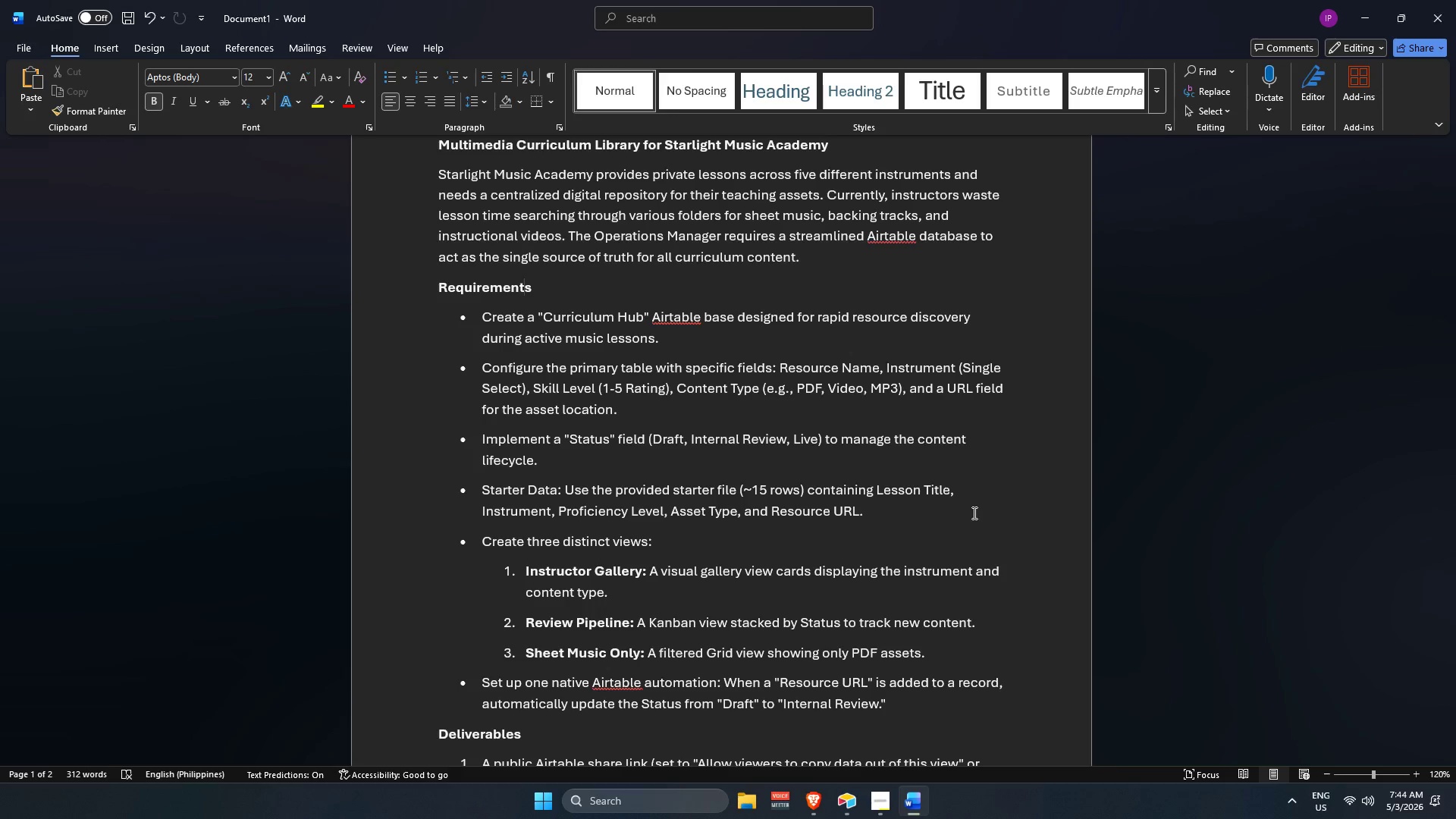 
key(ArrowDown)
 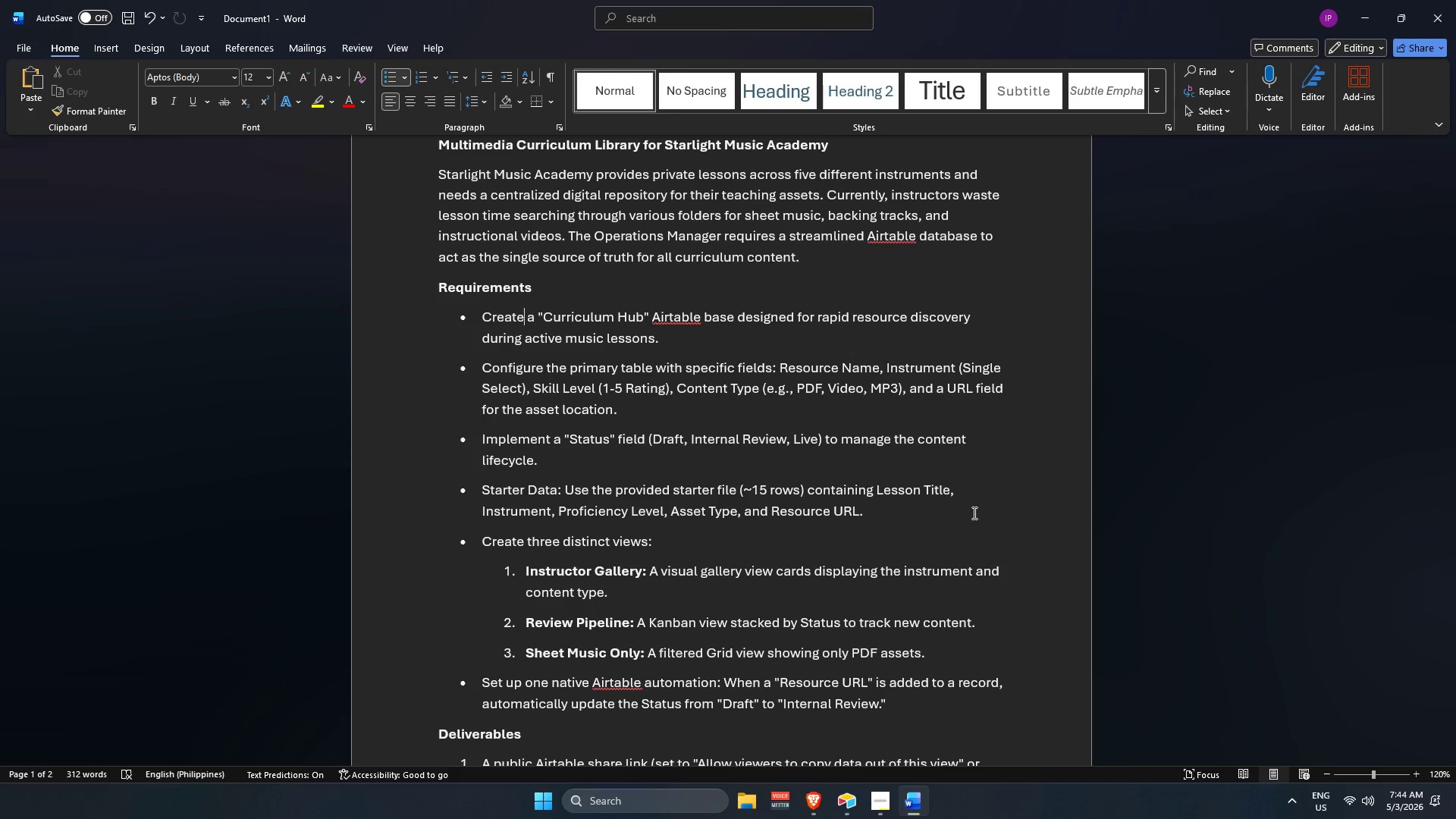 
key(ArrowUp)
 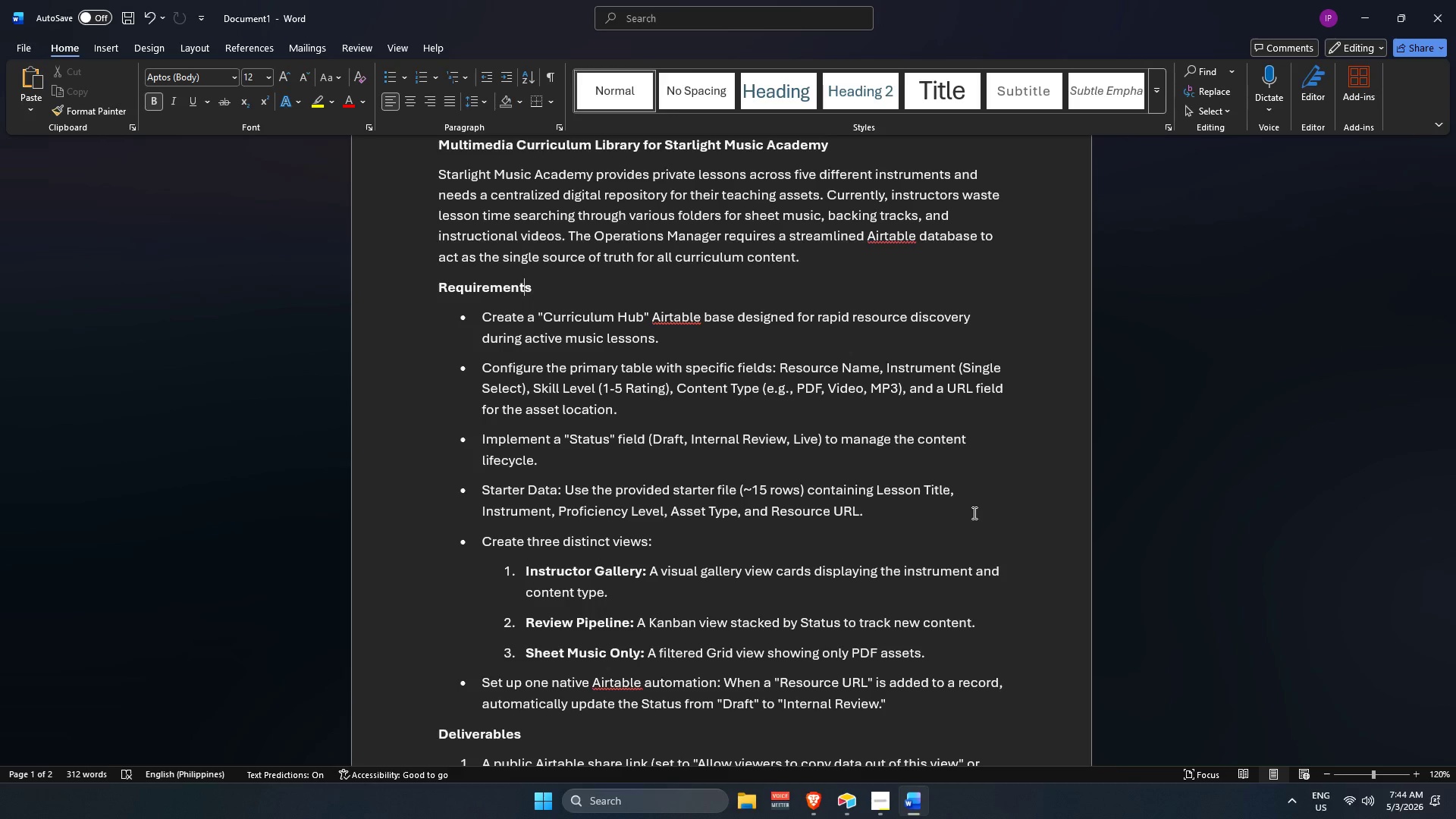 
key(ArrowDown)
 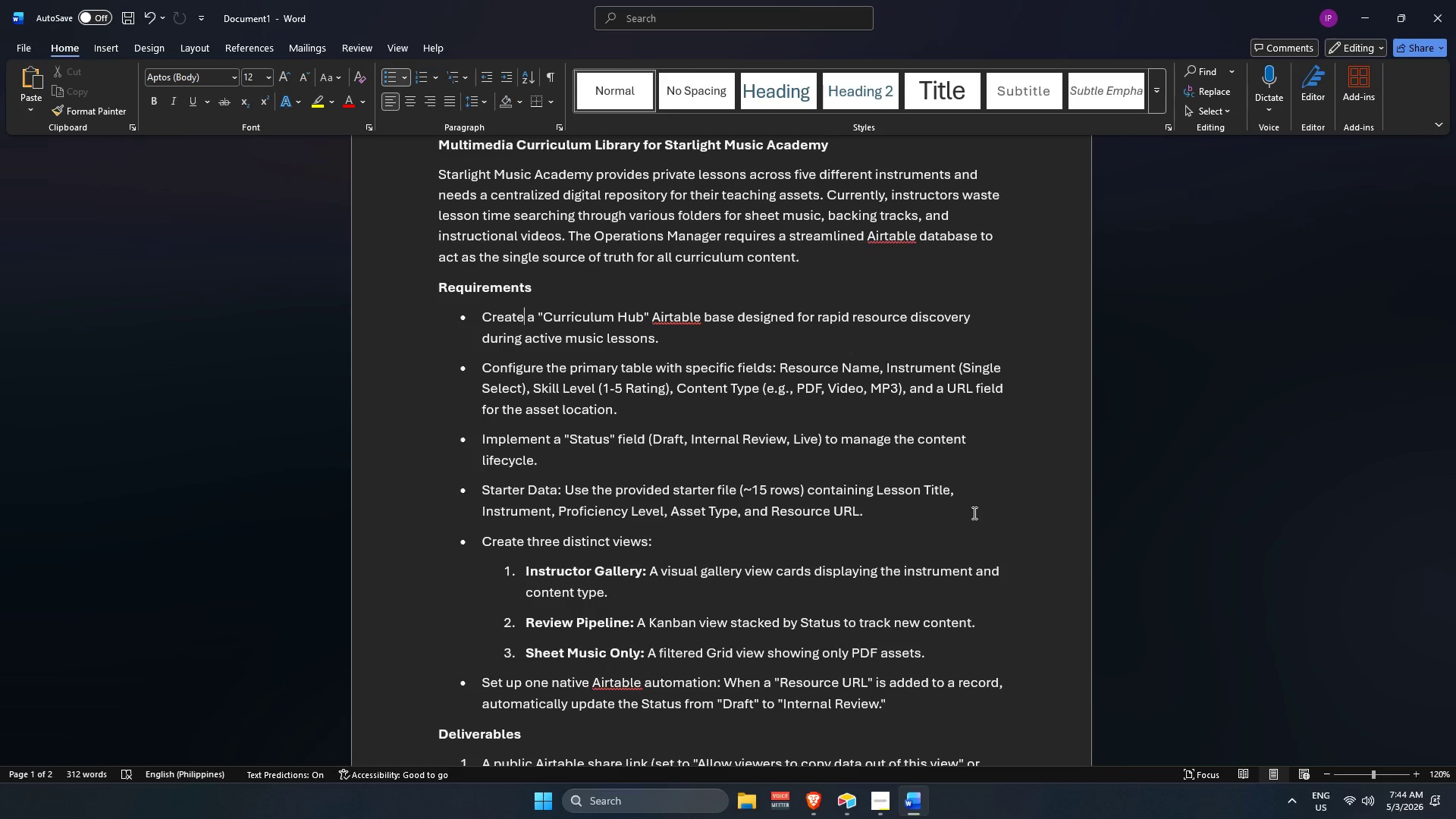 
key(ArrowLeft)
 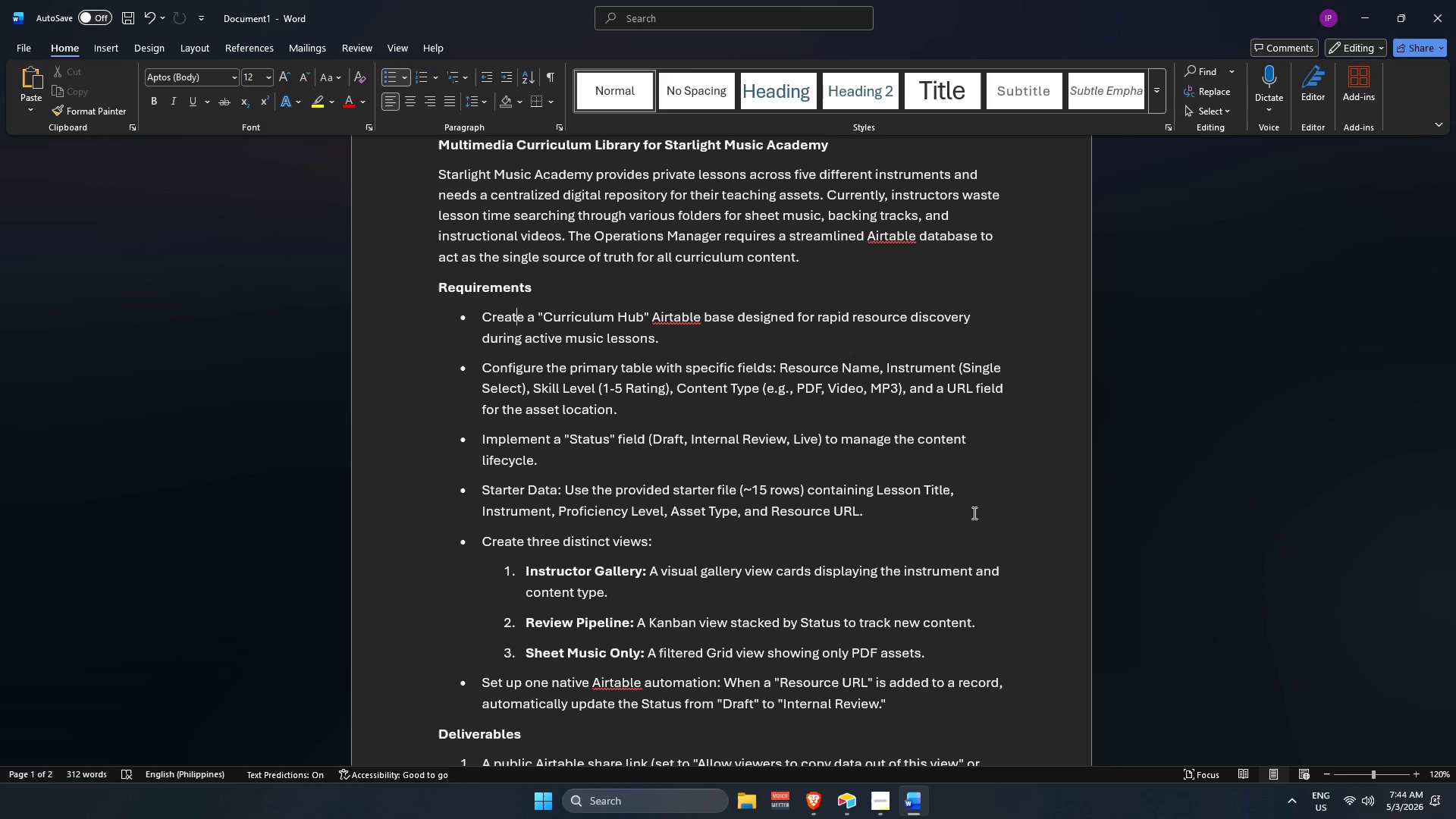 
key(ArrowDown)
 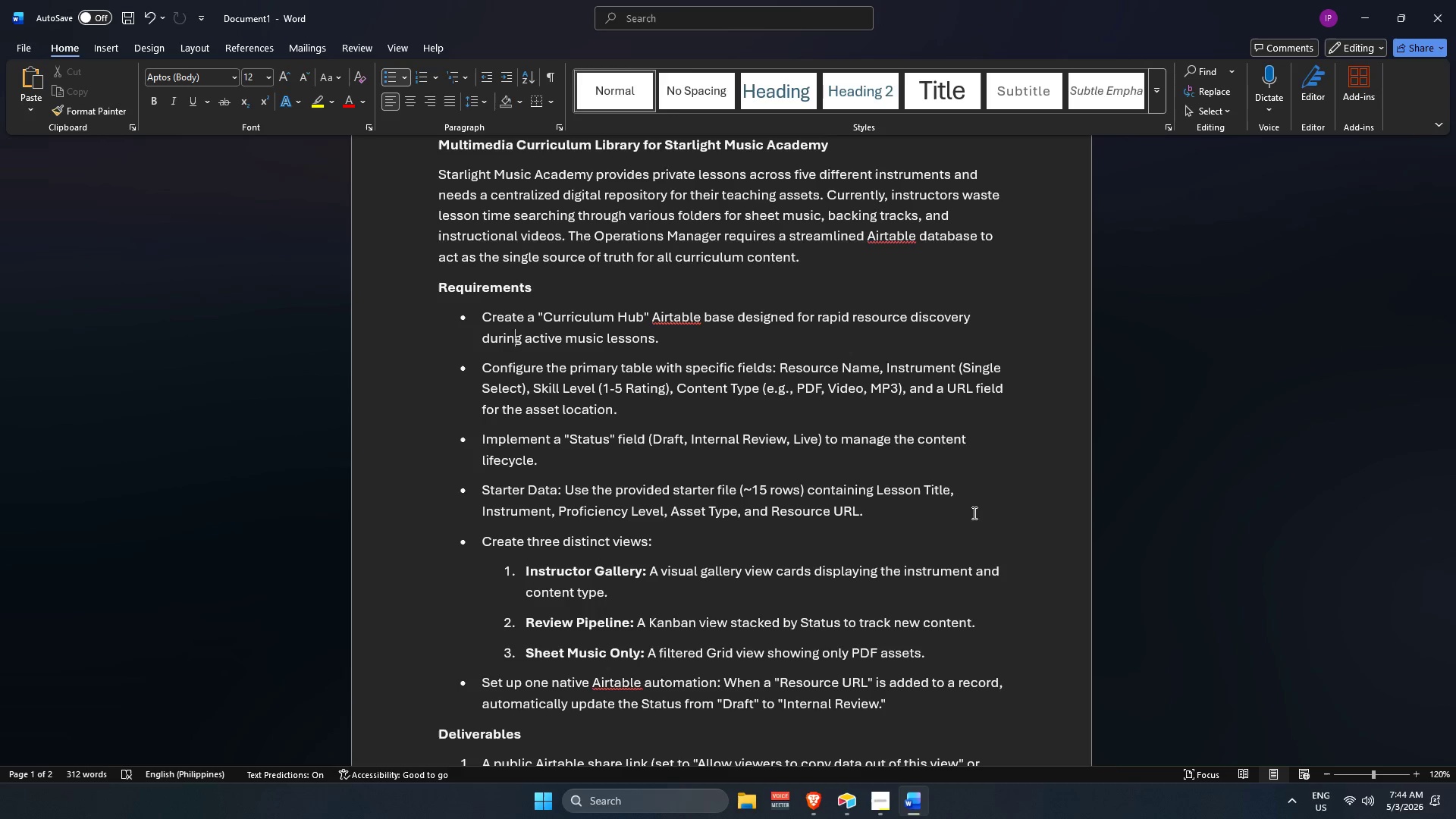 
key(ArrowUp)
 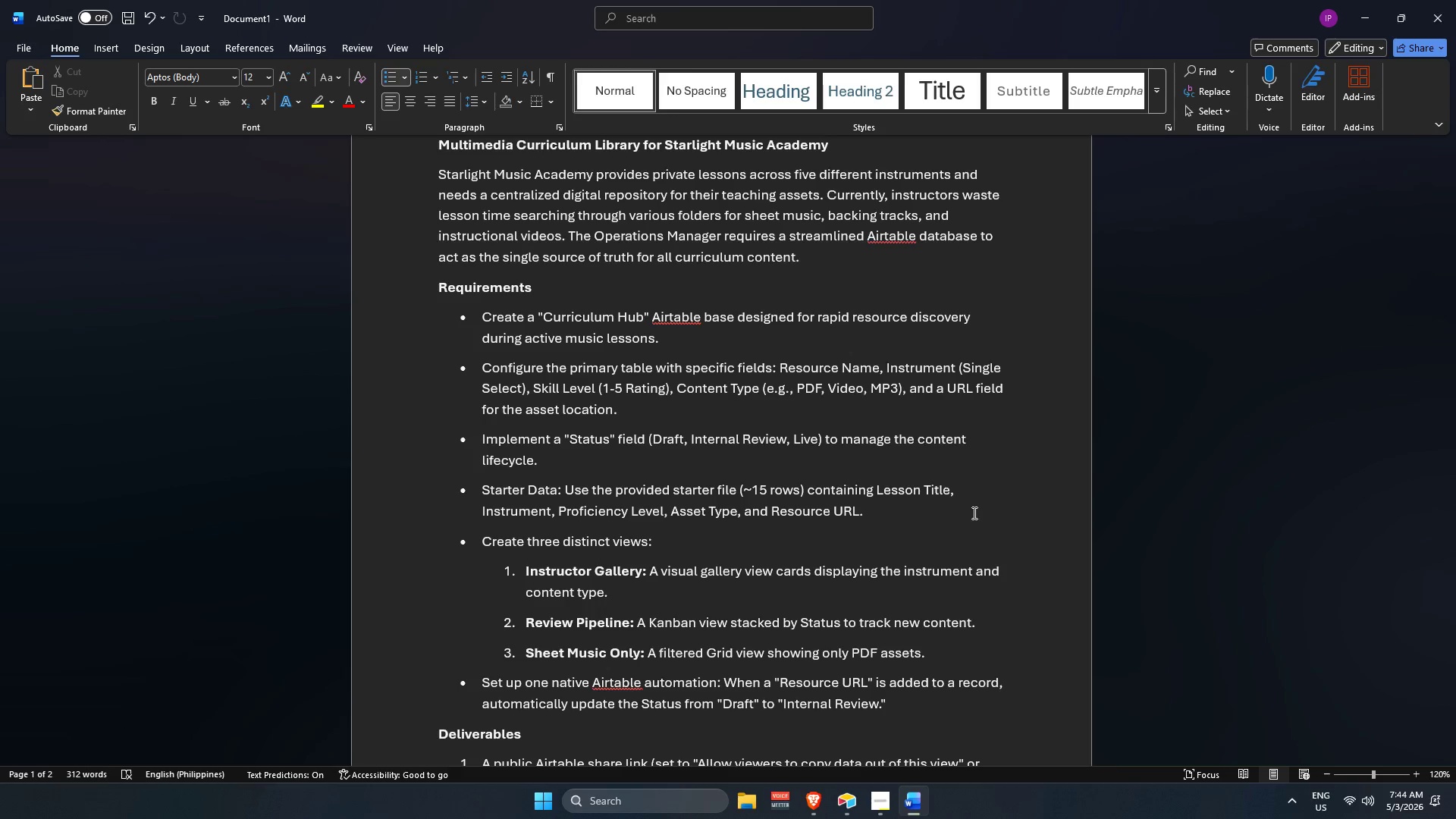 
wait(5.39)
 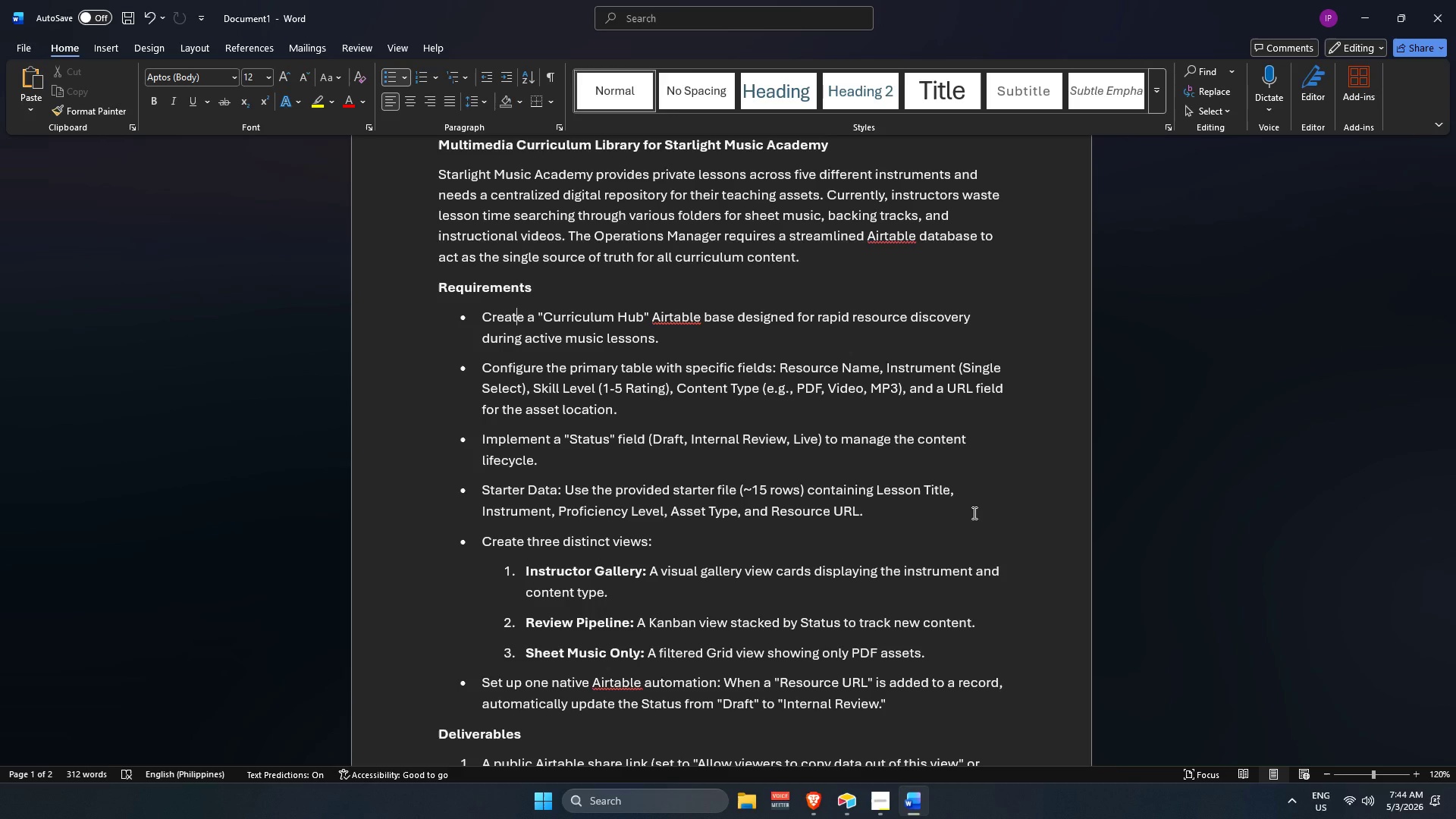 
key(ArrowDown)
 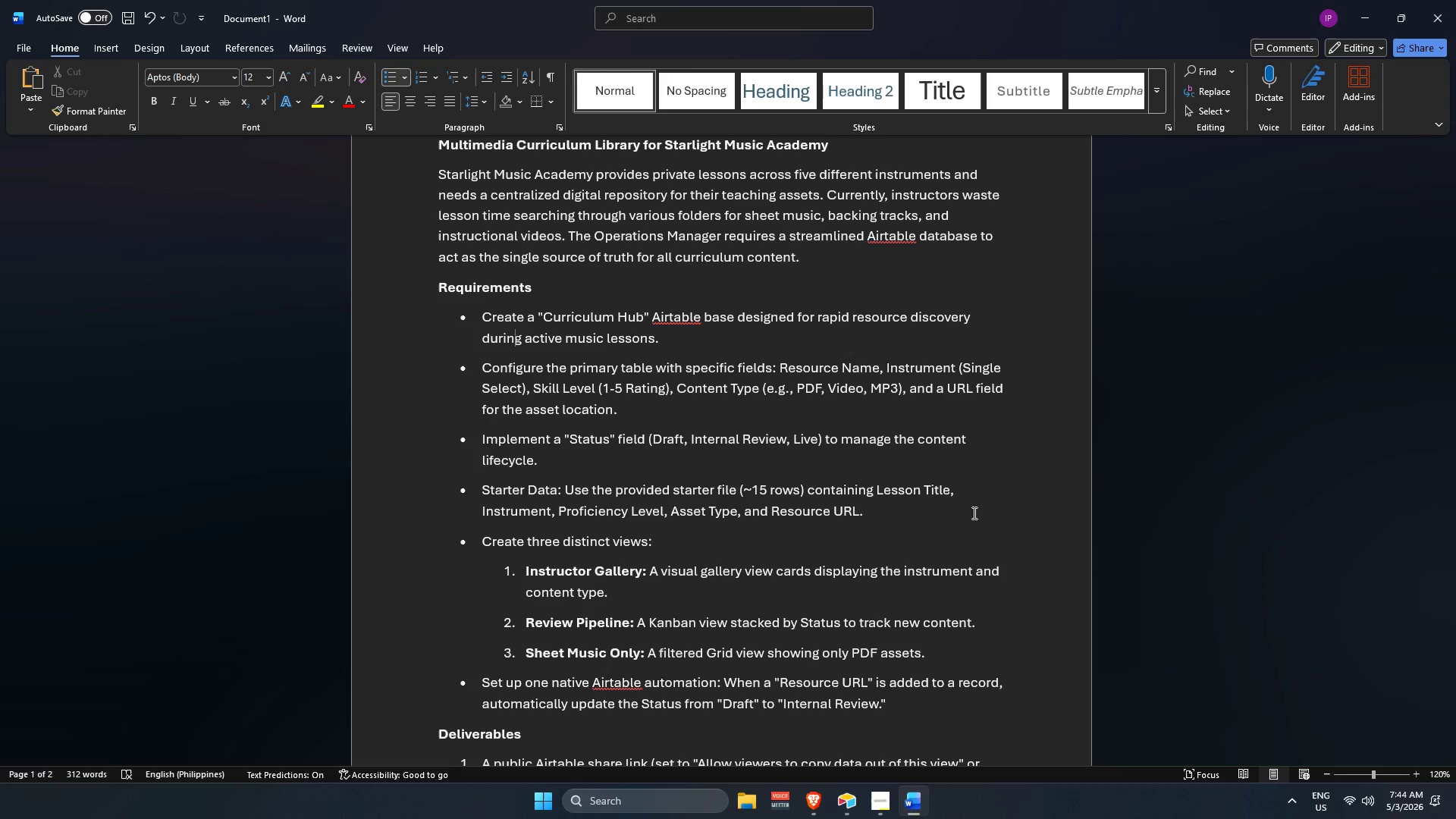 
key(ArrowUp)
 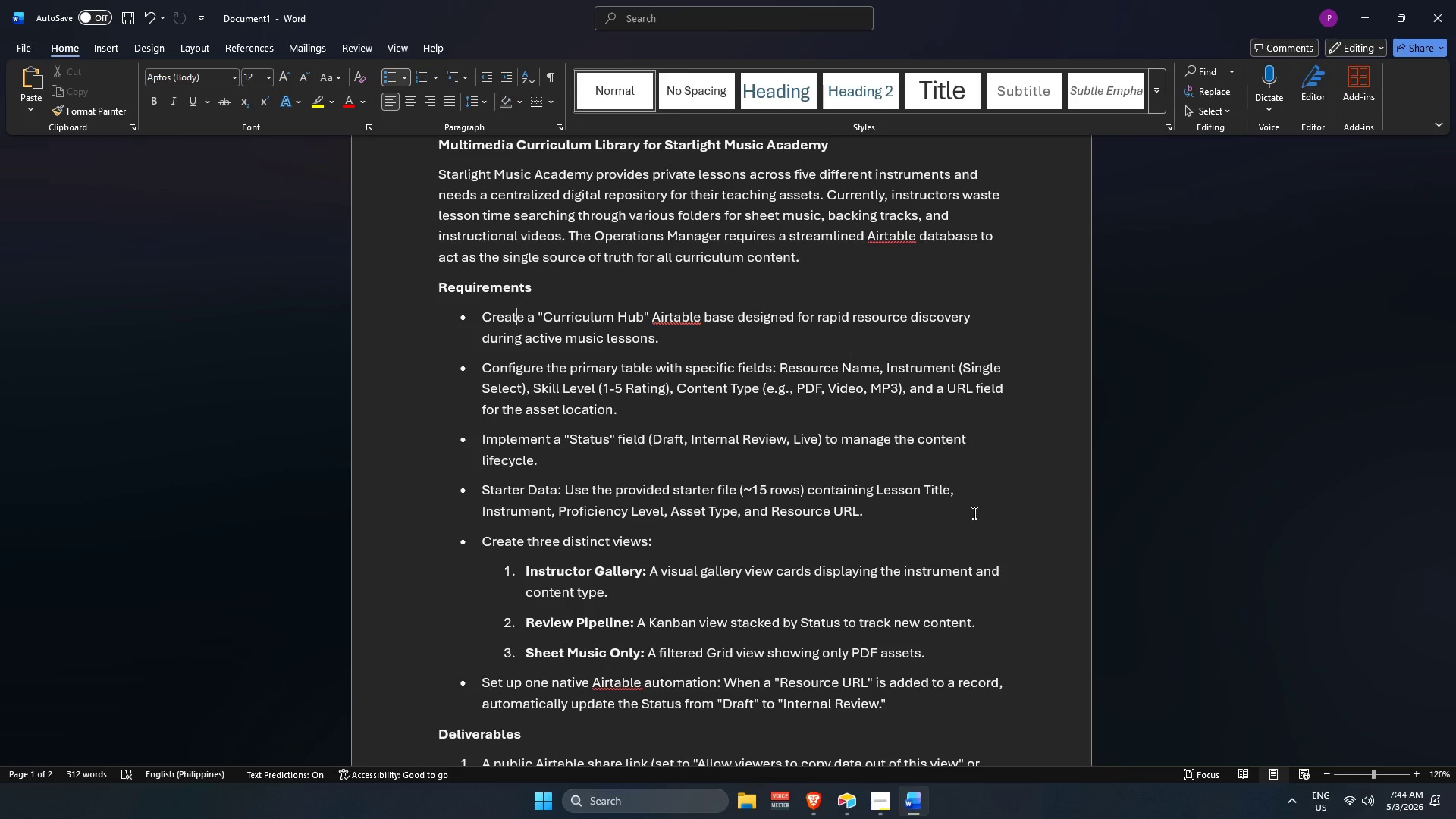 
key(ArrowUp)
 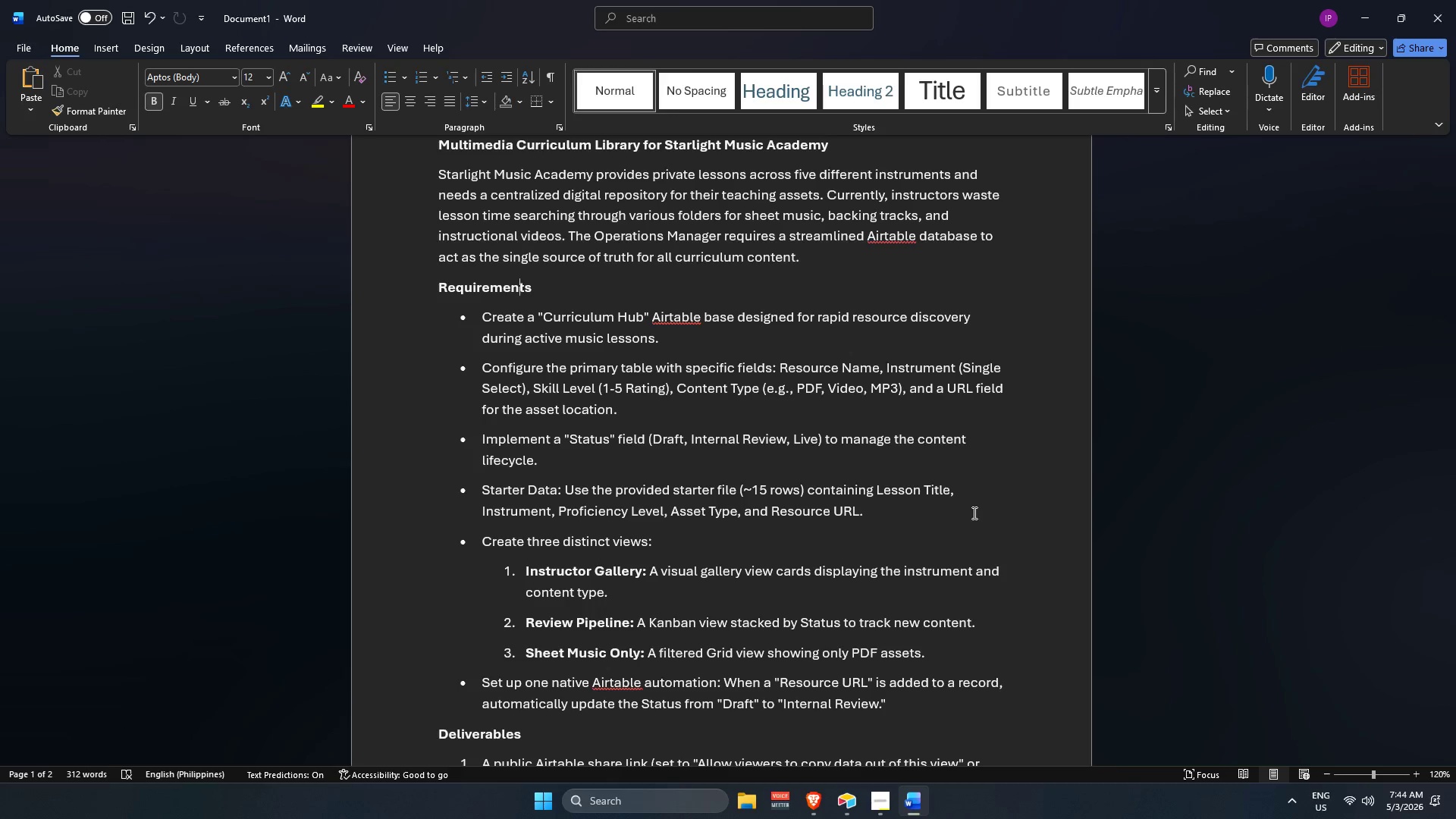 
key(ArrowDown)
 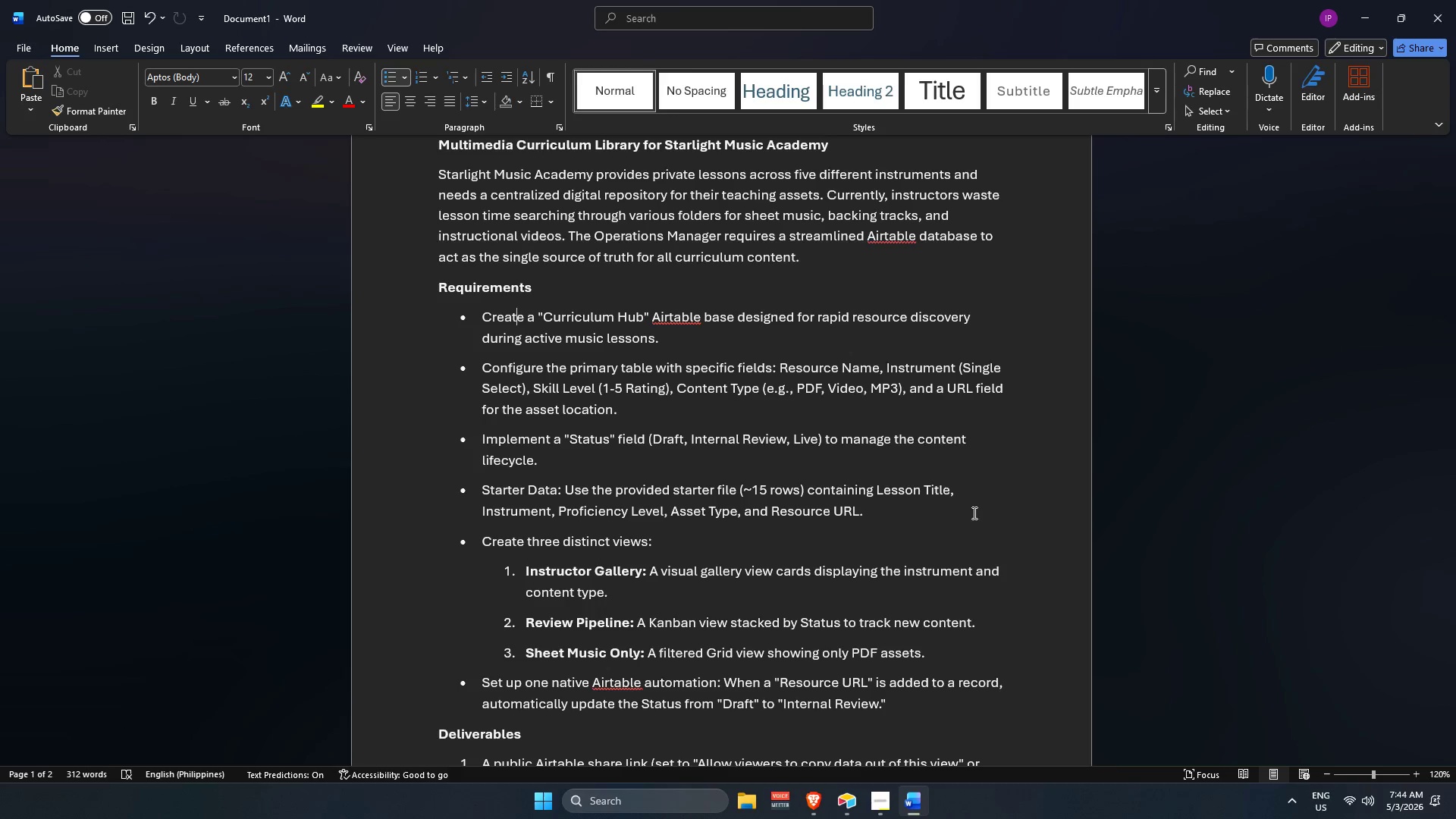 
key(ArrowUp)
 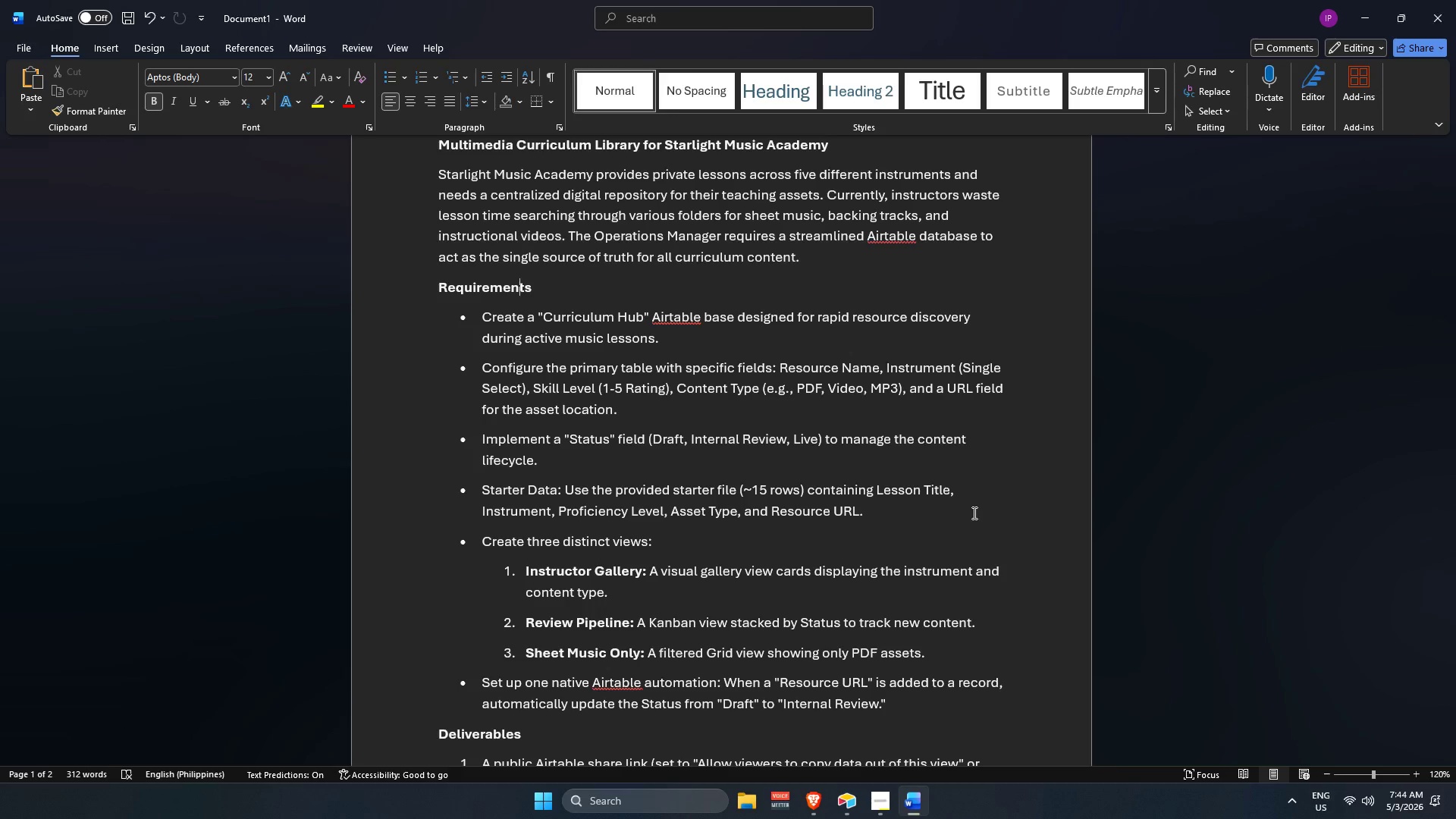 
key(ArrowRight)
 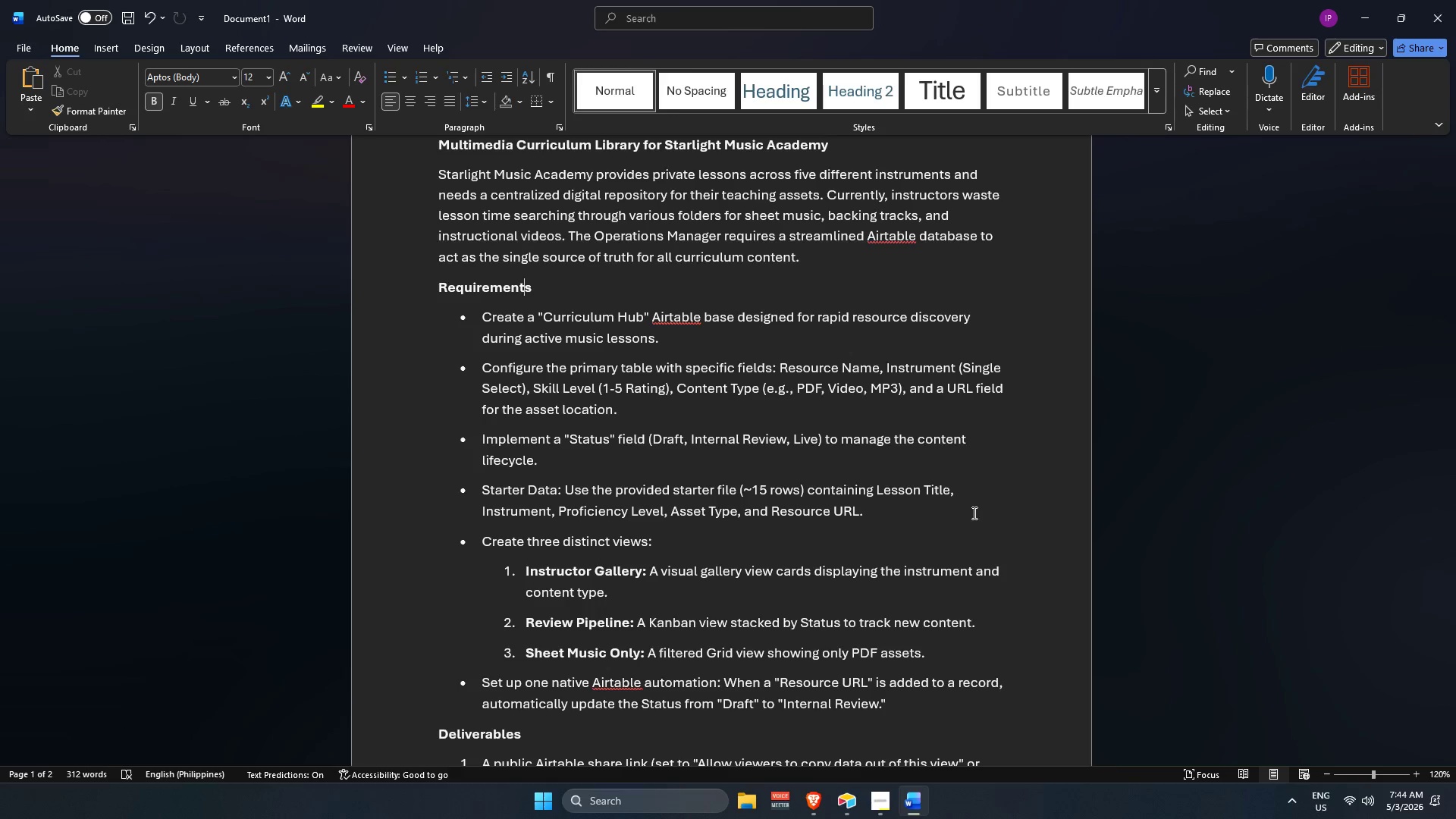 
key(ArrowLeft)
 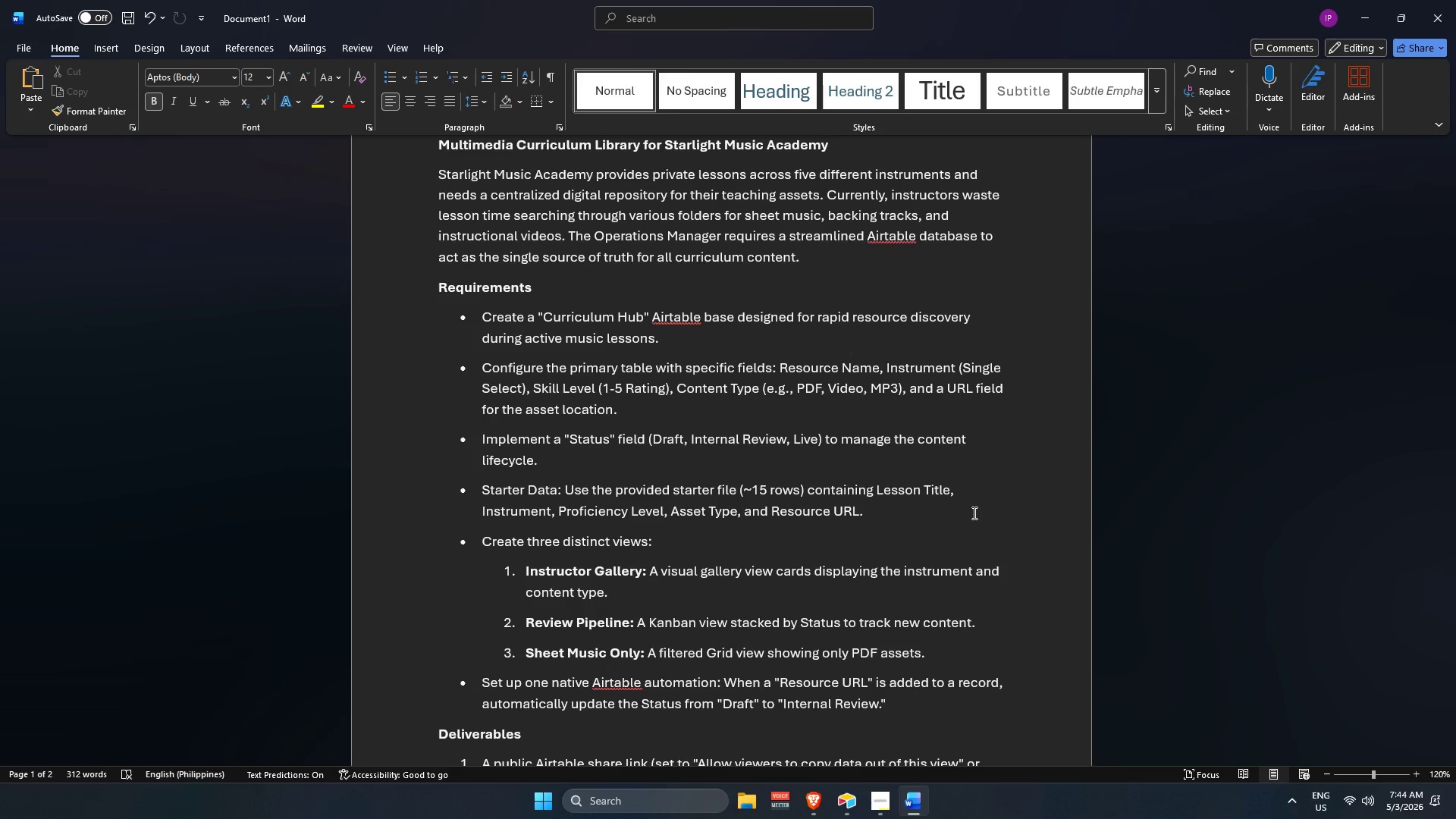 
key(ArrowDown)
 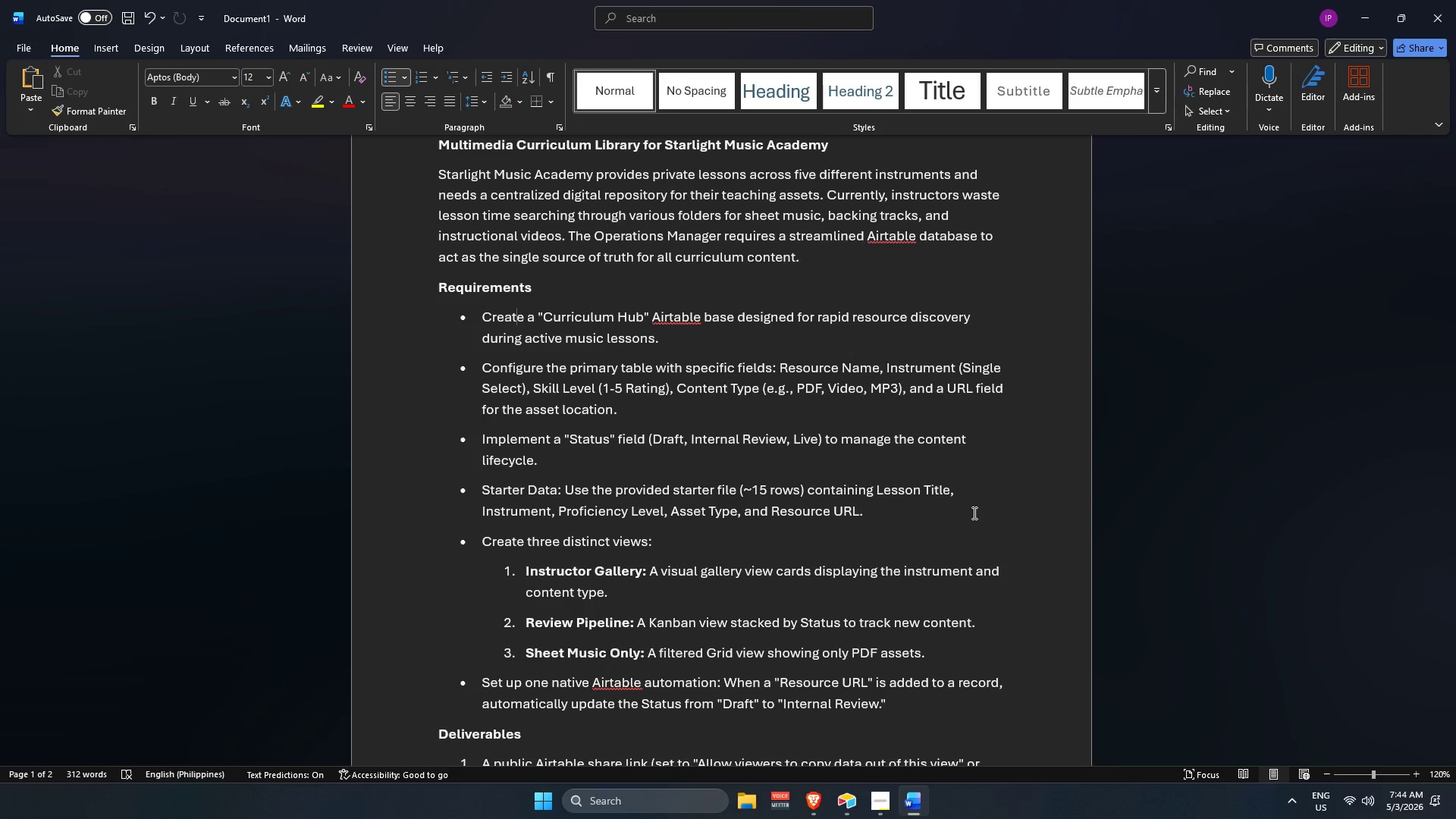 
key(ArrowDown)
 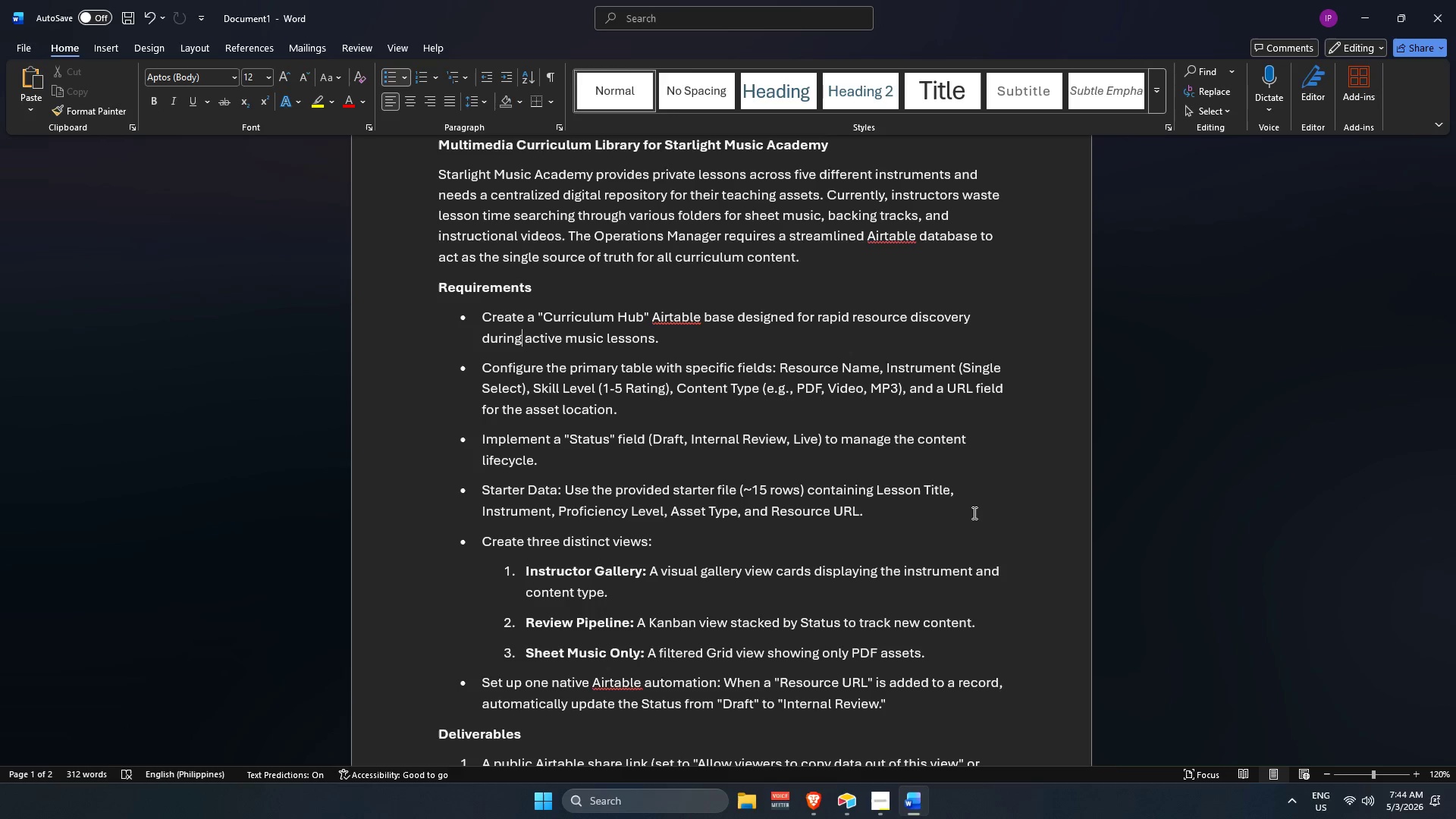 
hold_key(key=ArrowUp, duration=0.31)
 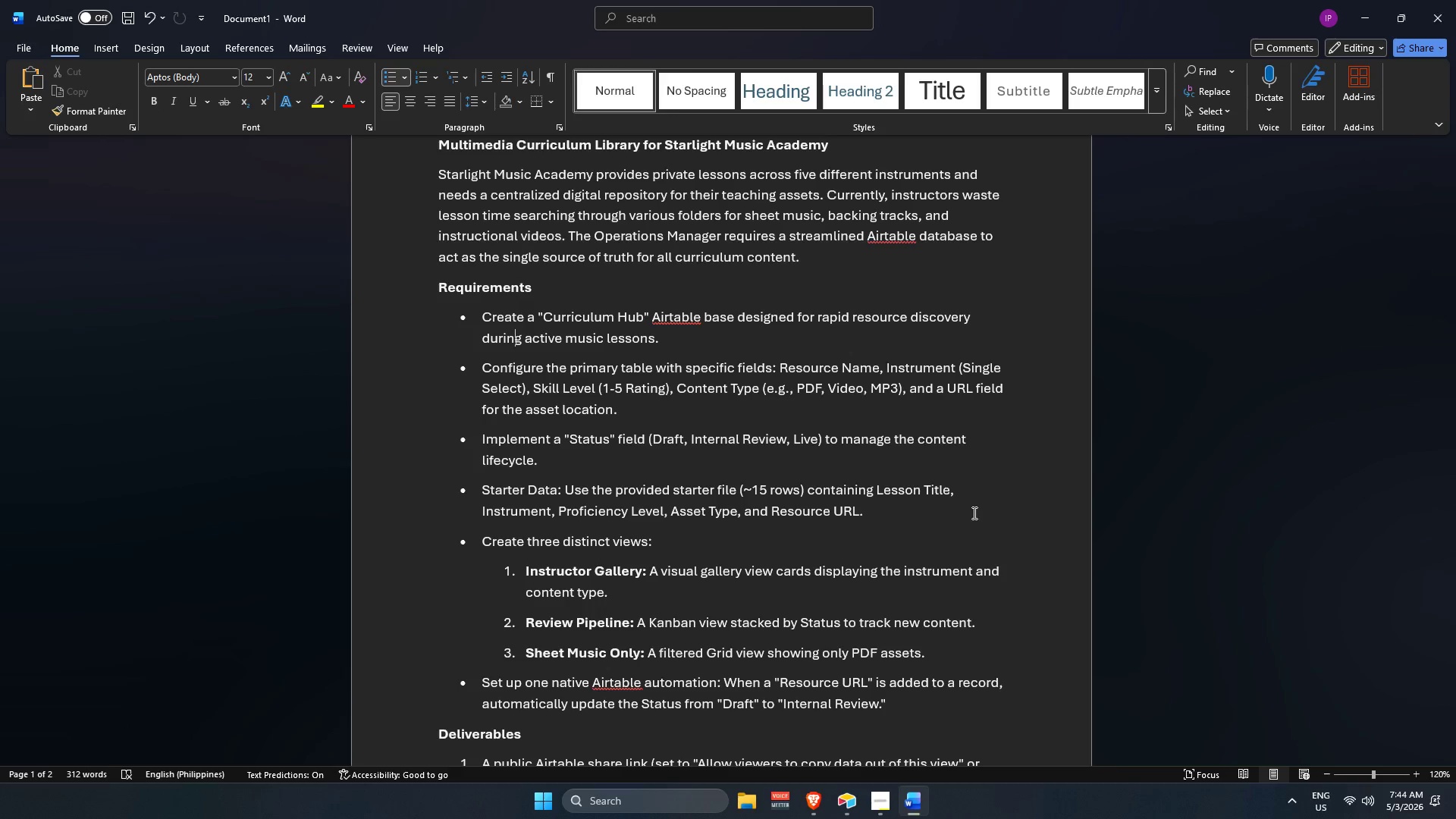 
hold_key(key=ArrowDown, duration=0.33)
 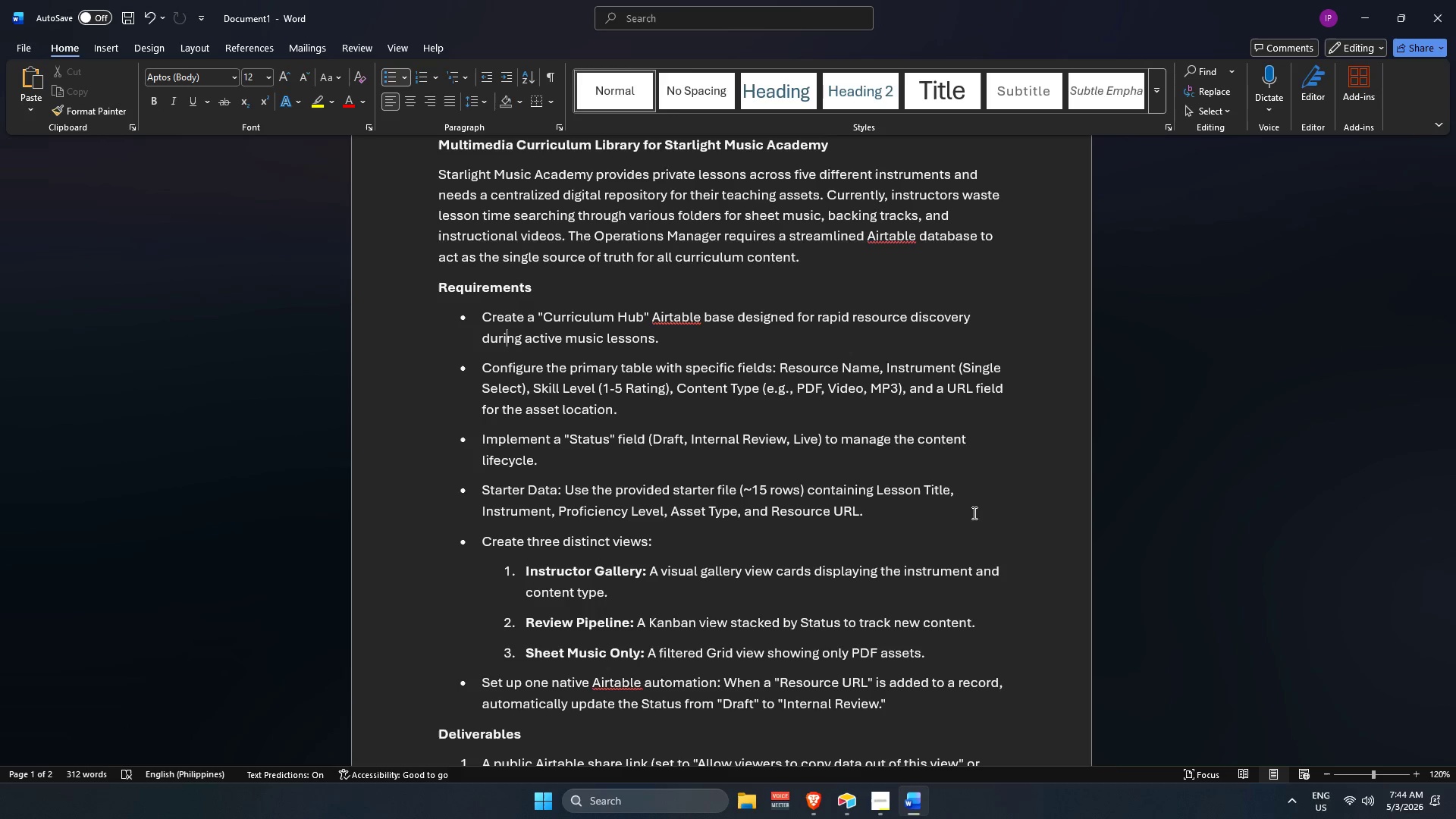 
hold_key(key=ArrowLeft, duration=0.56)
 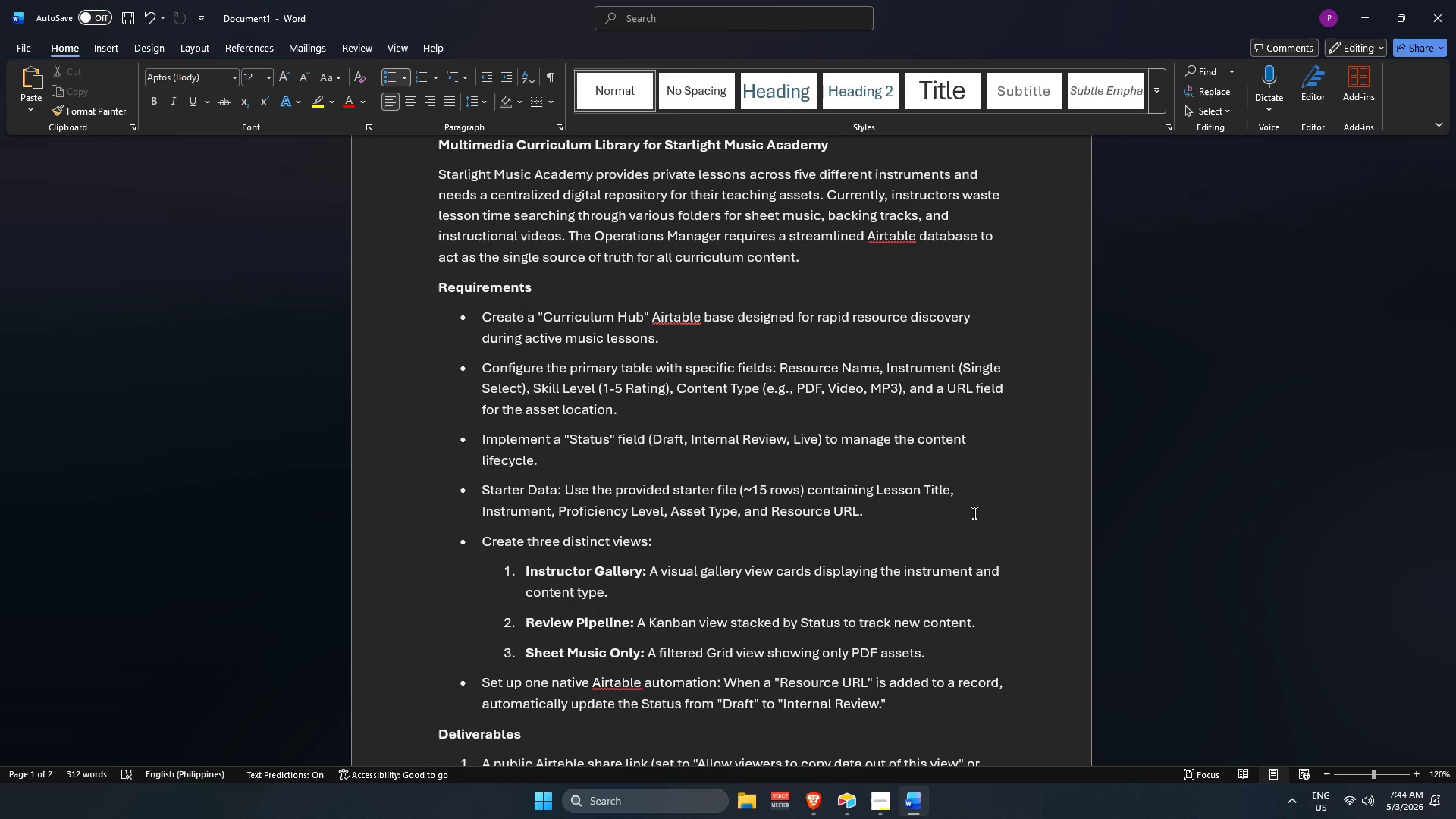 
wait(6.17)
 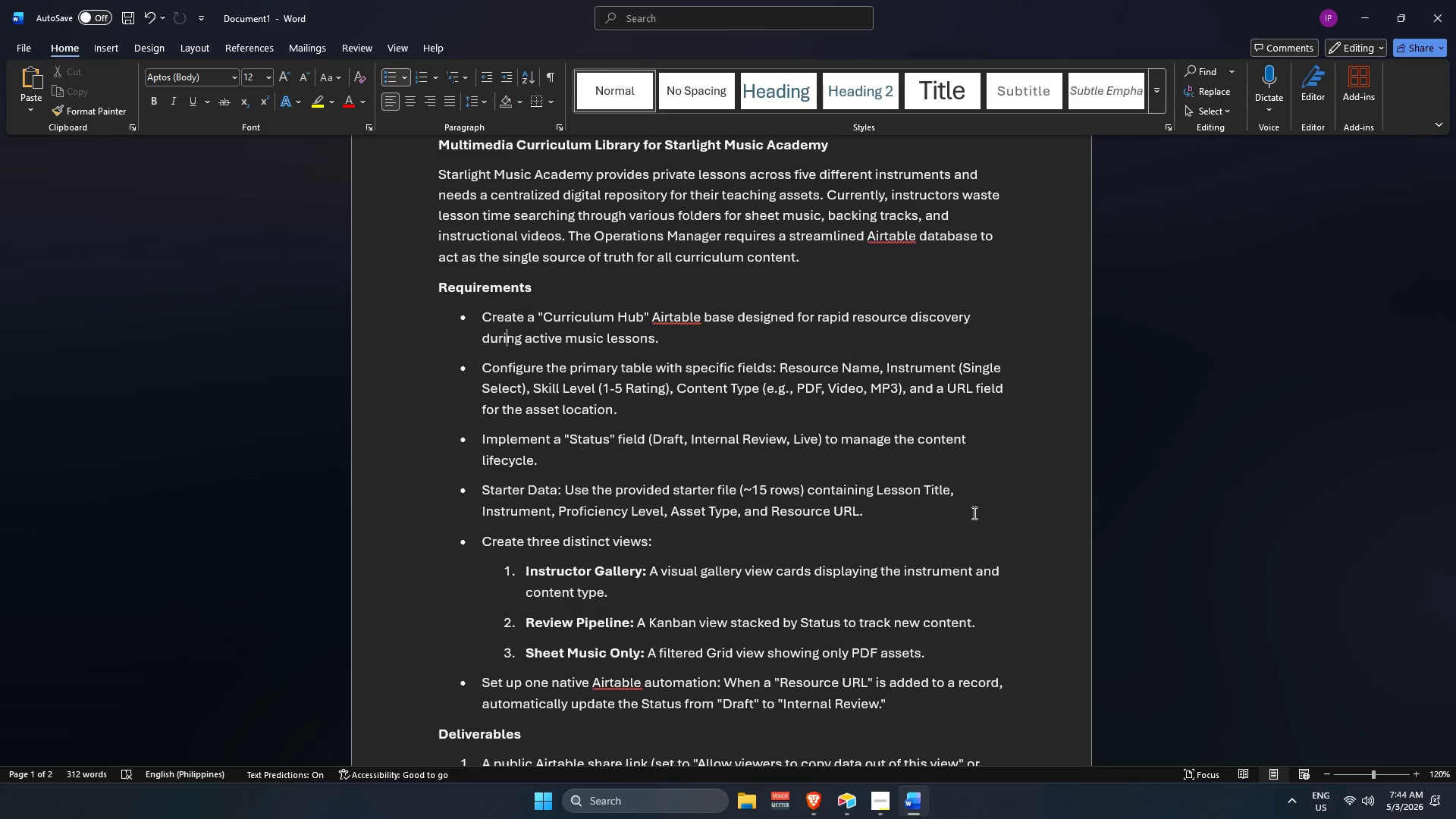 
key(ArrowDown)
 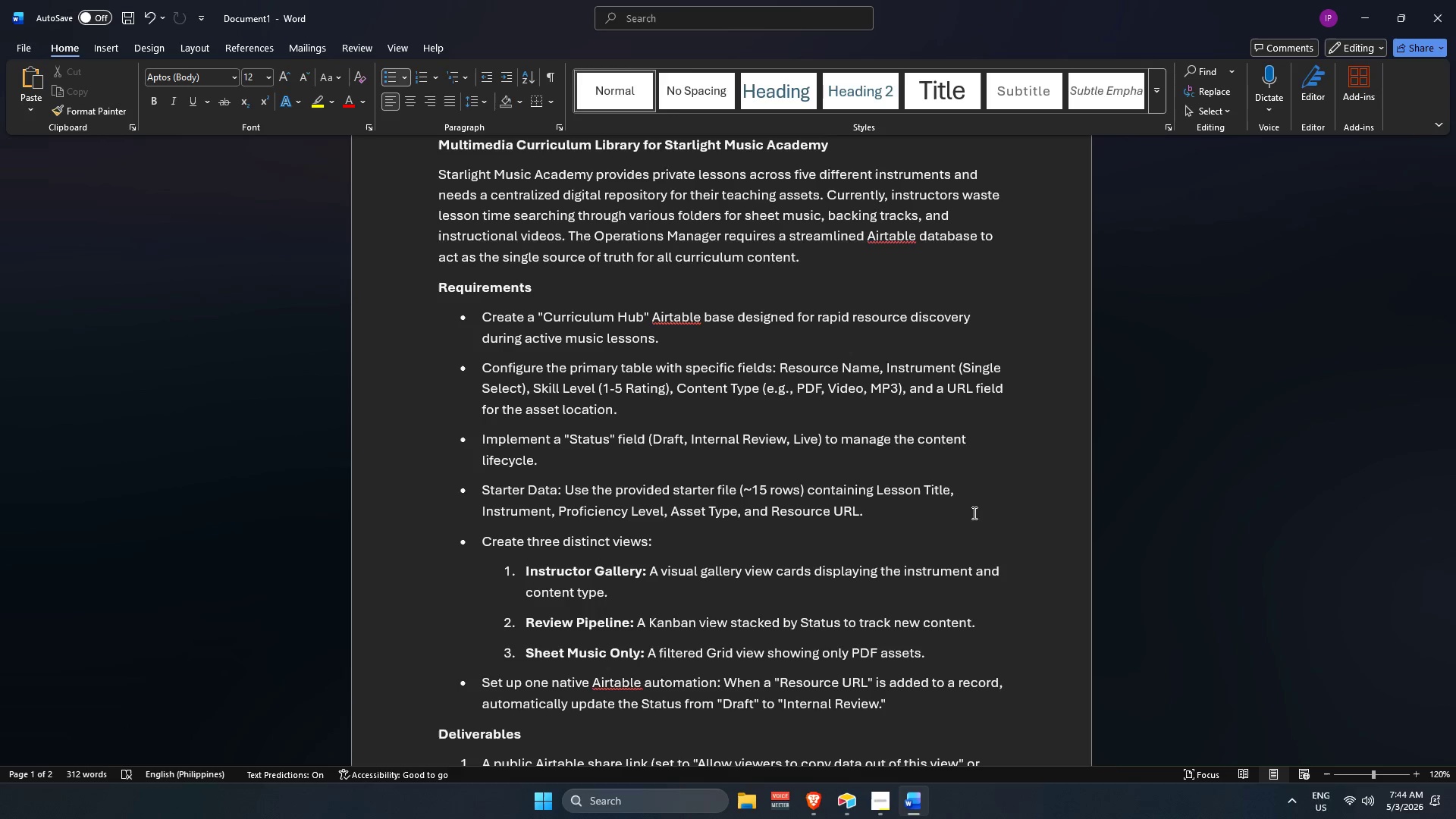 
key(ArrowDown)
 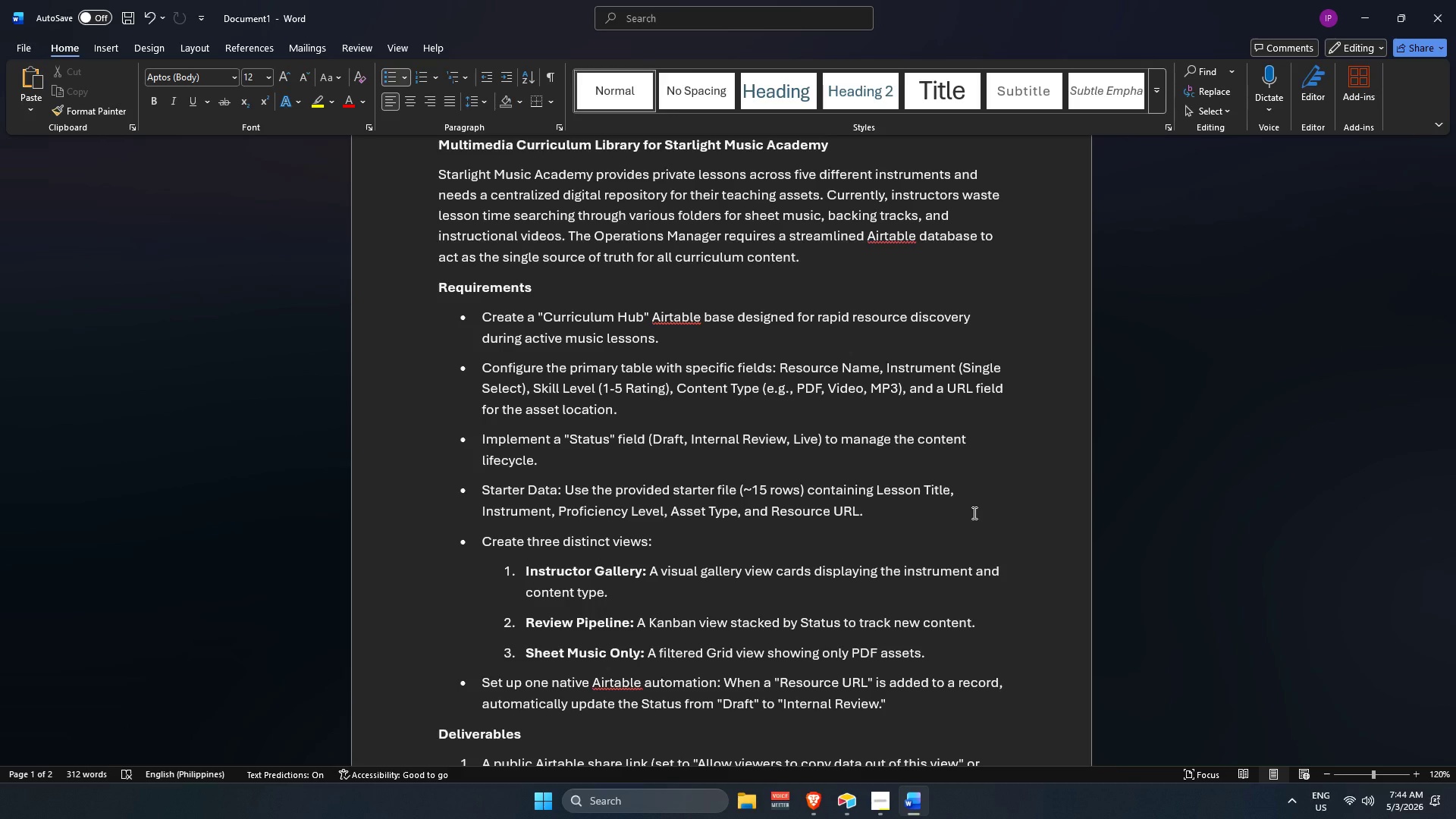 
hold_key(key=ArrowDown, duration=0.52)
 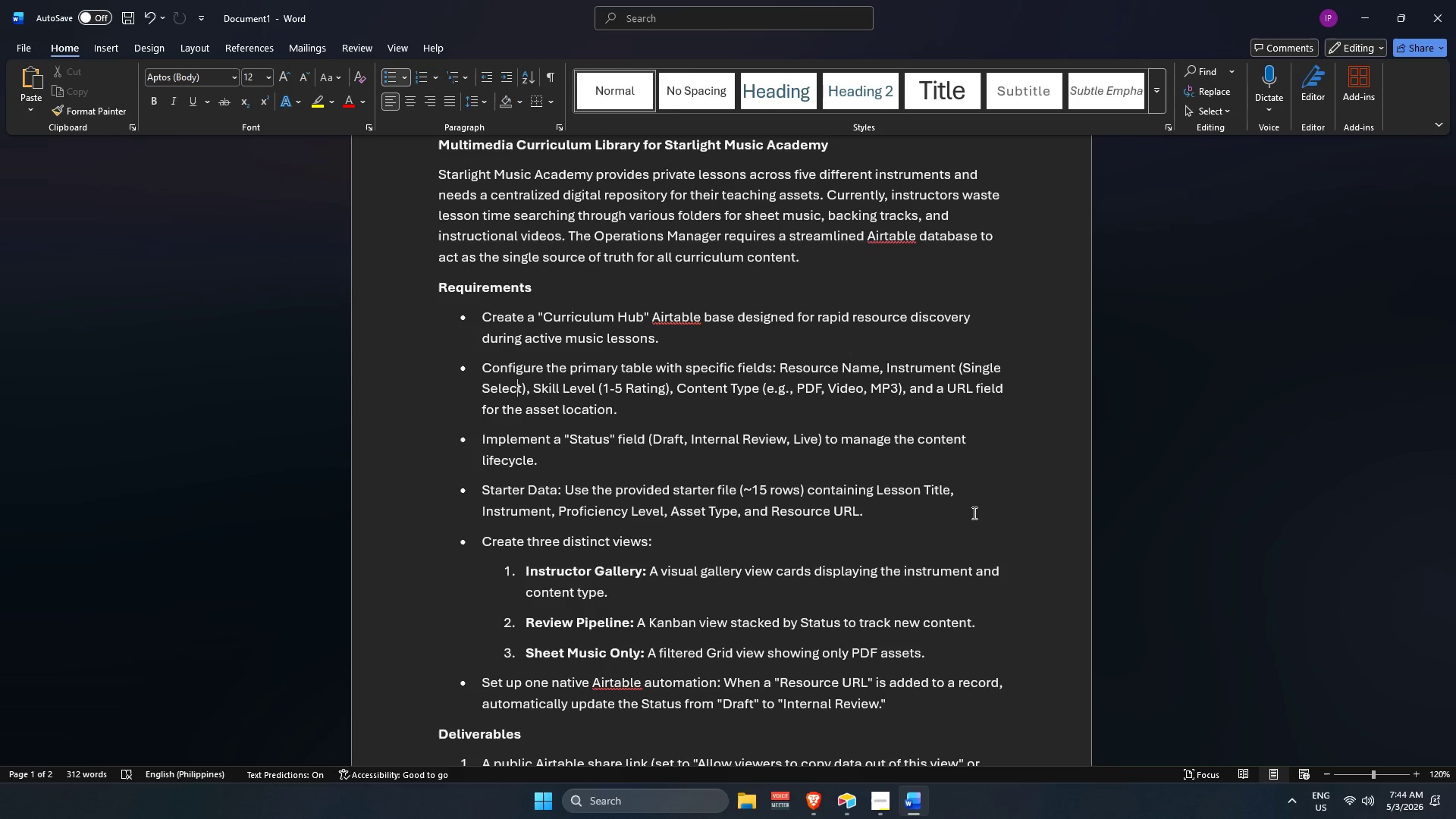 
hold_key(key=ArrowUp, duration=0.39)
 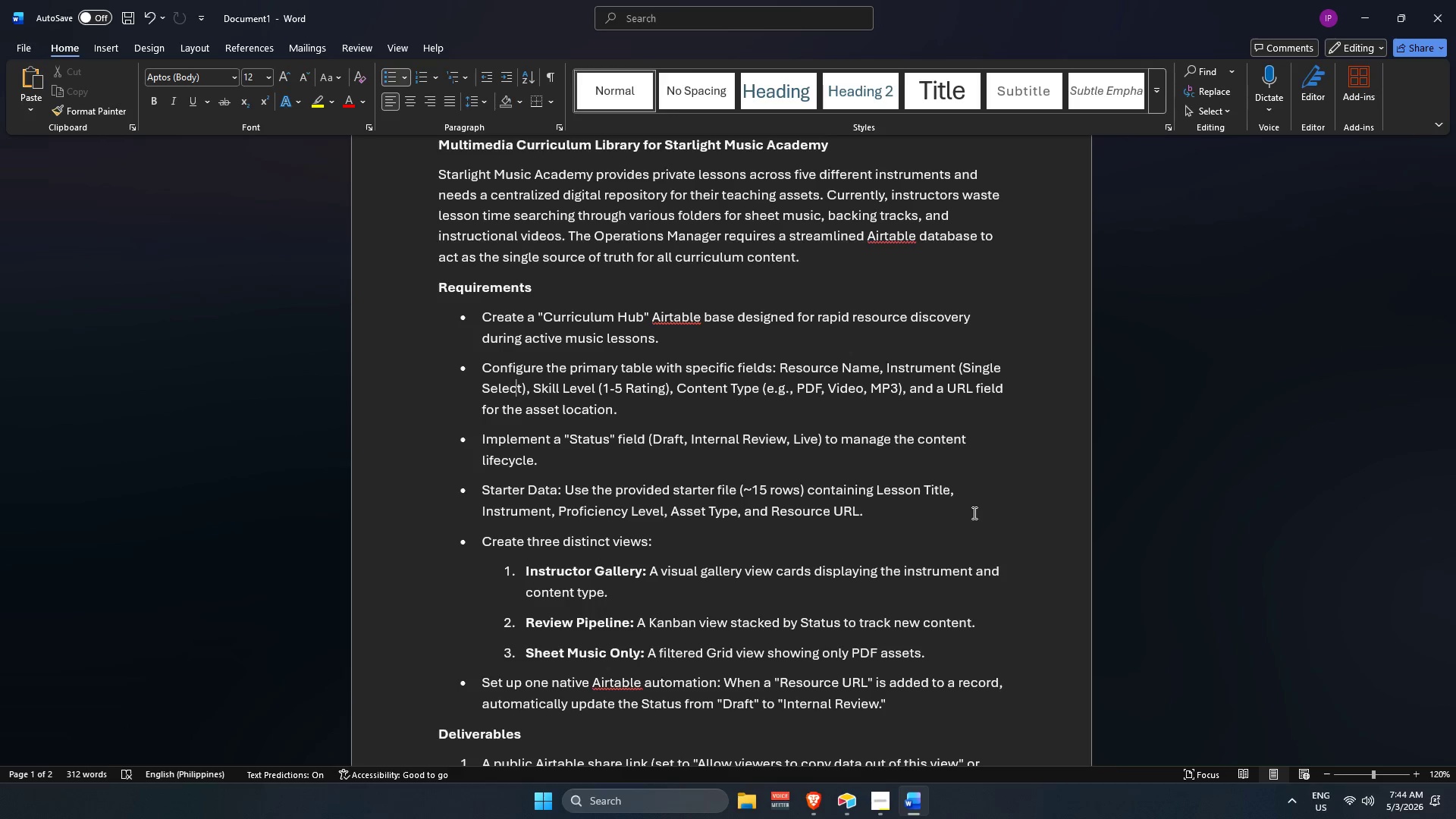 
hold_key(key=ArrowRight, duration=0.31)
 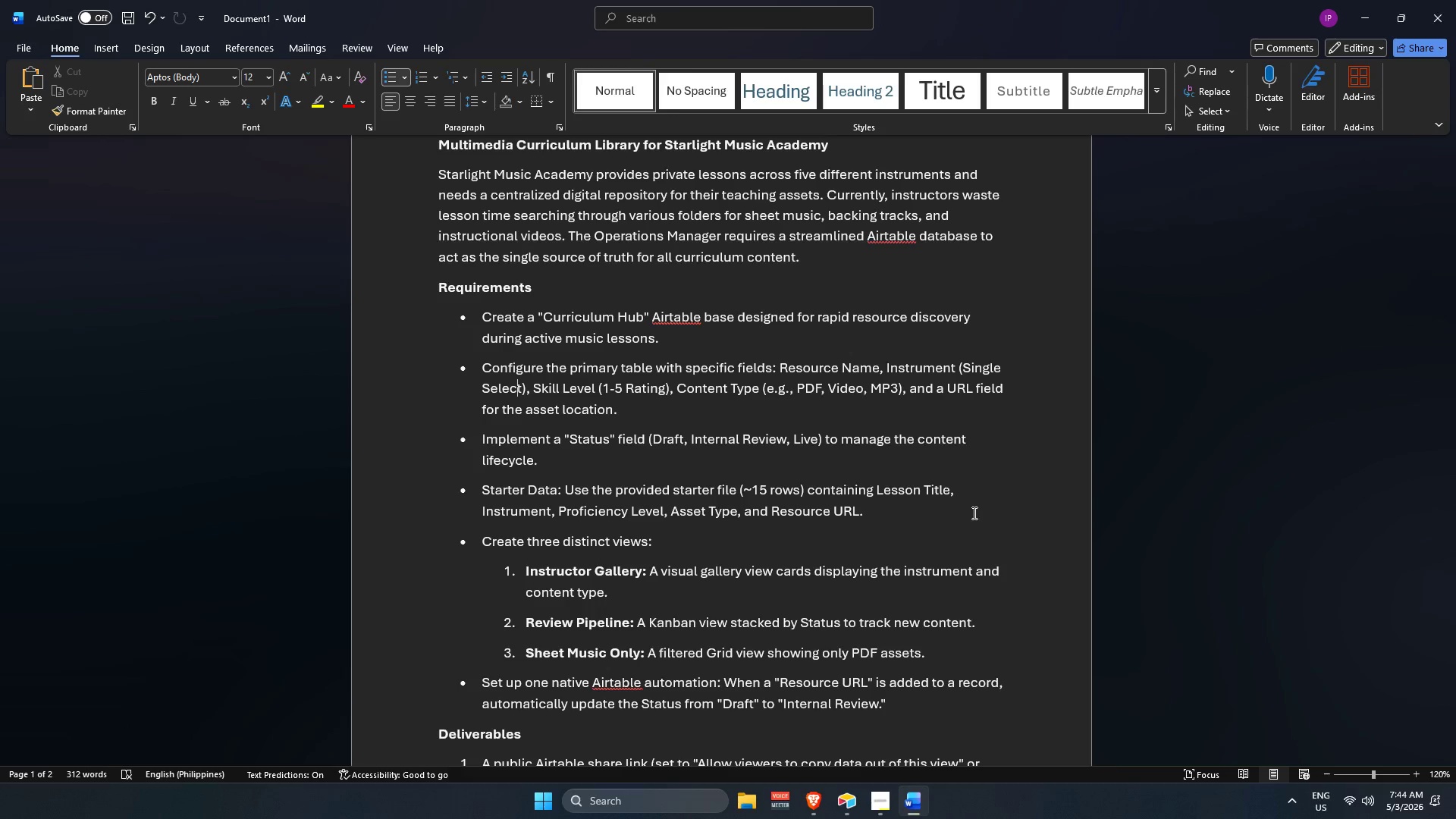 
key(ArrowDown)
 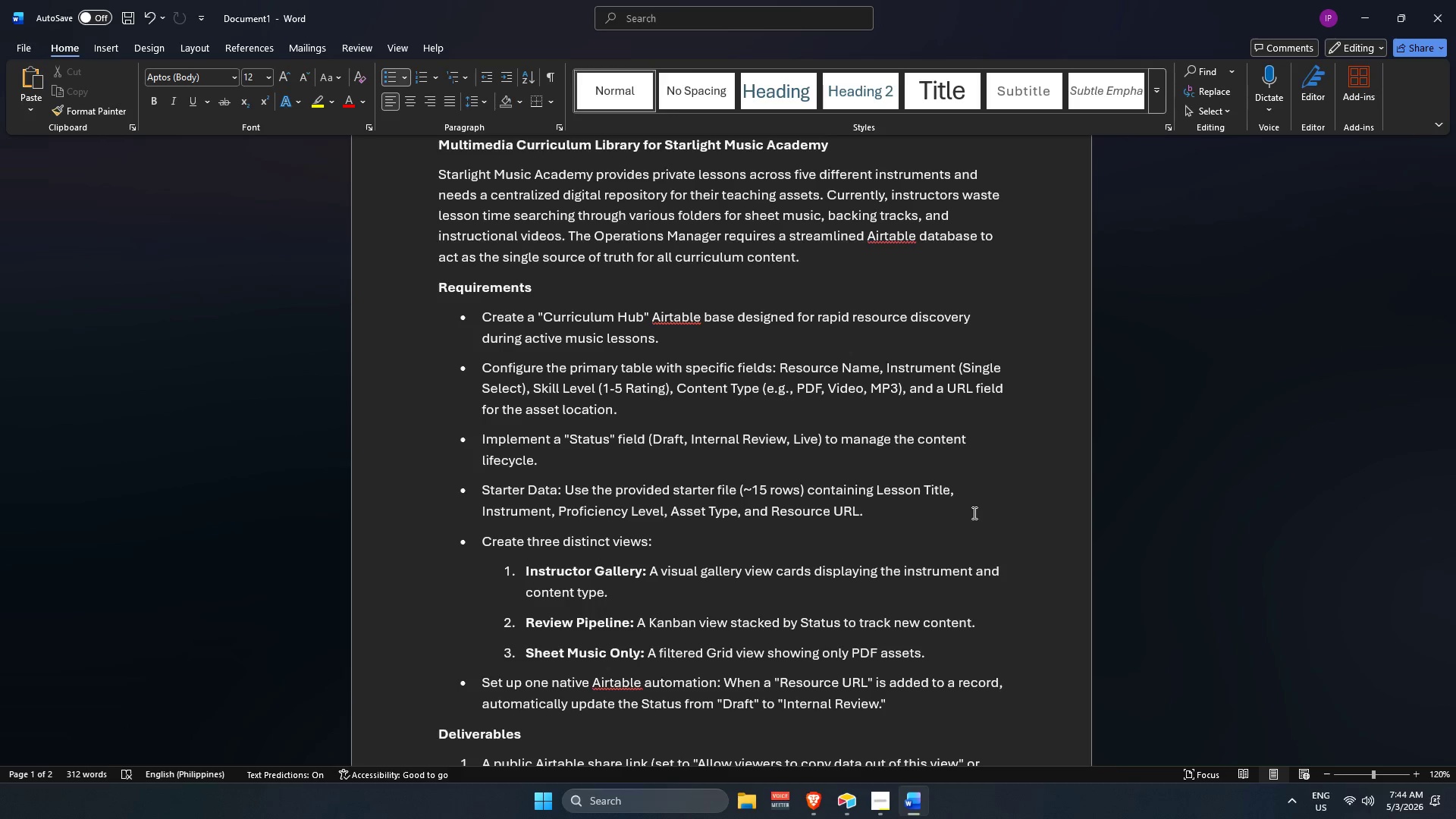 
wait(5.39)
 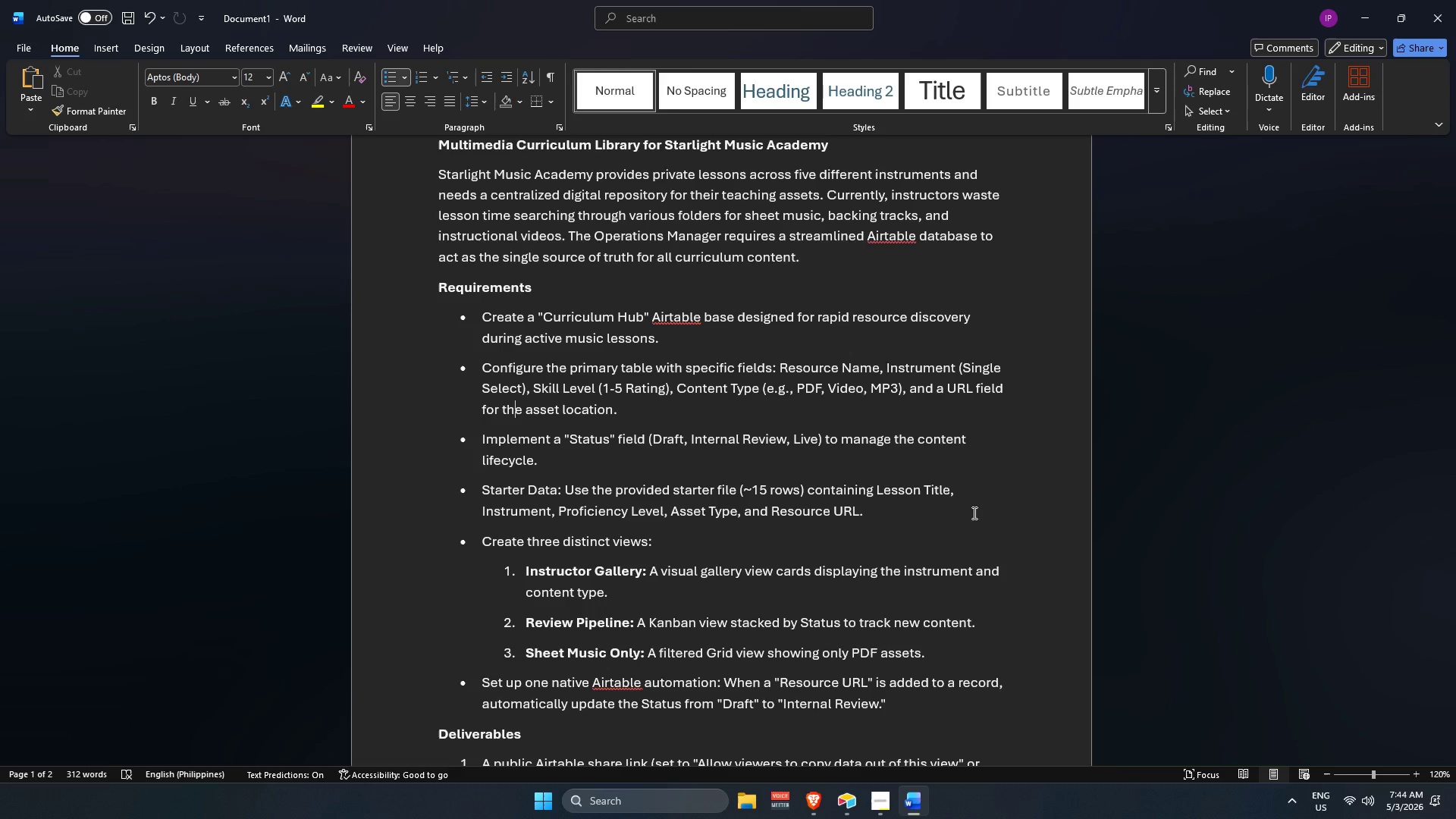 
hold_key(key=ArrowDown, duration=0.31)
 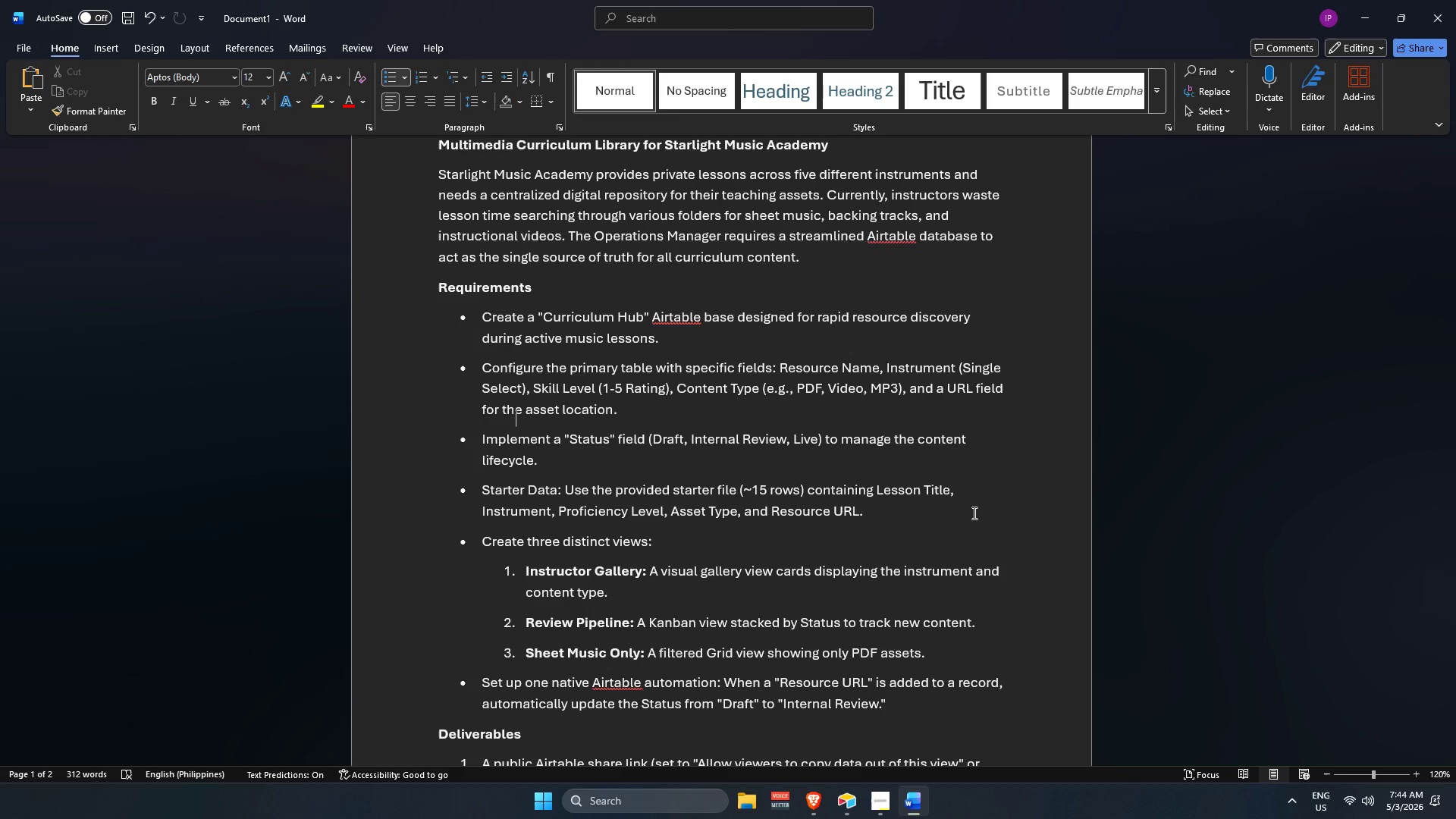 
key(ArrowUp)
 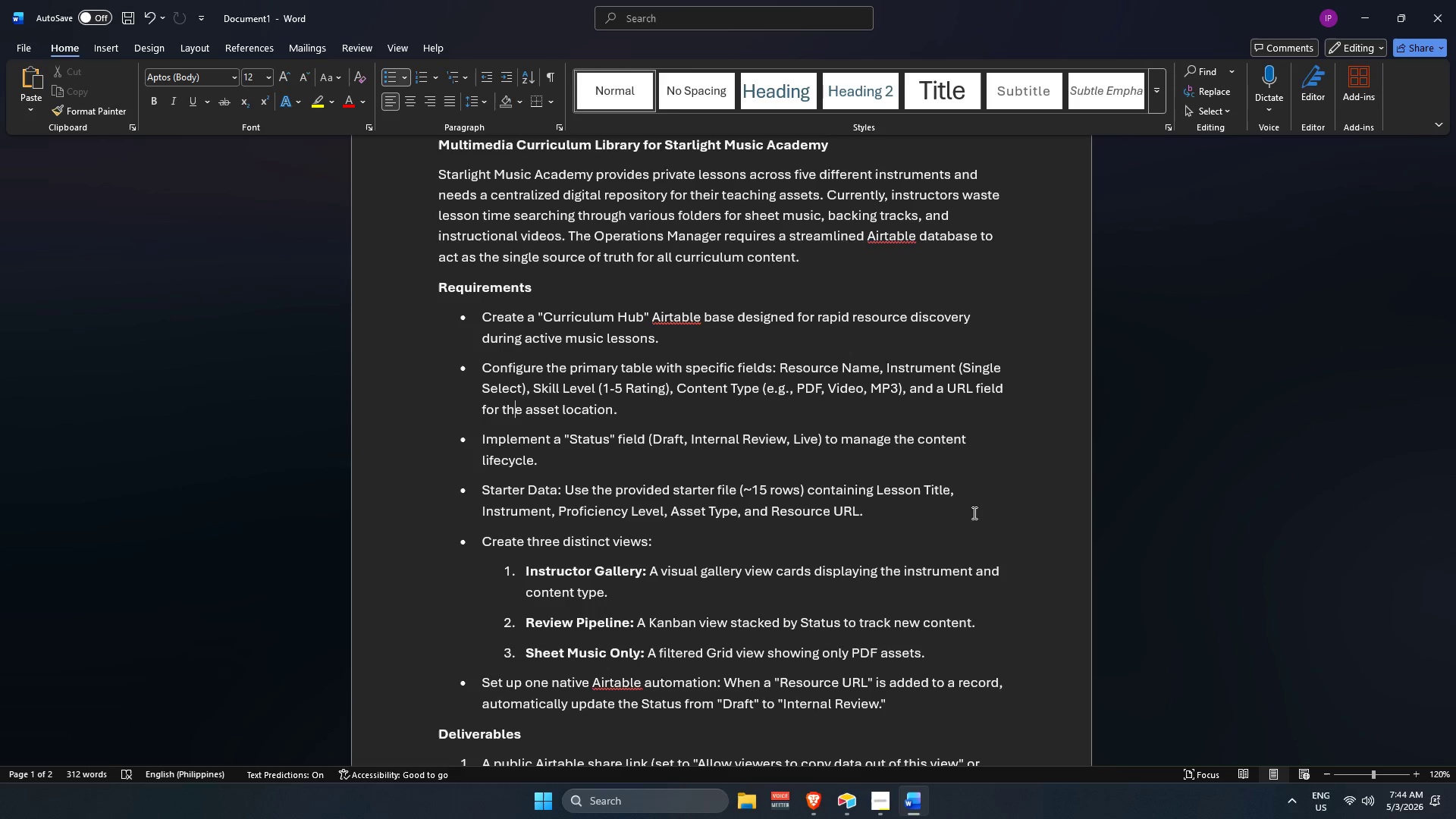 
key(ArrowRight)
 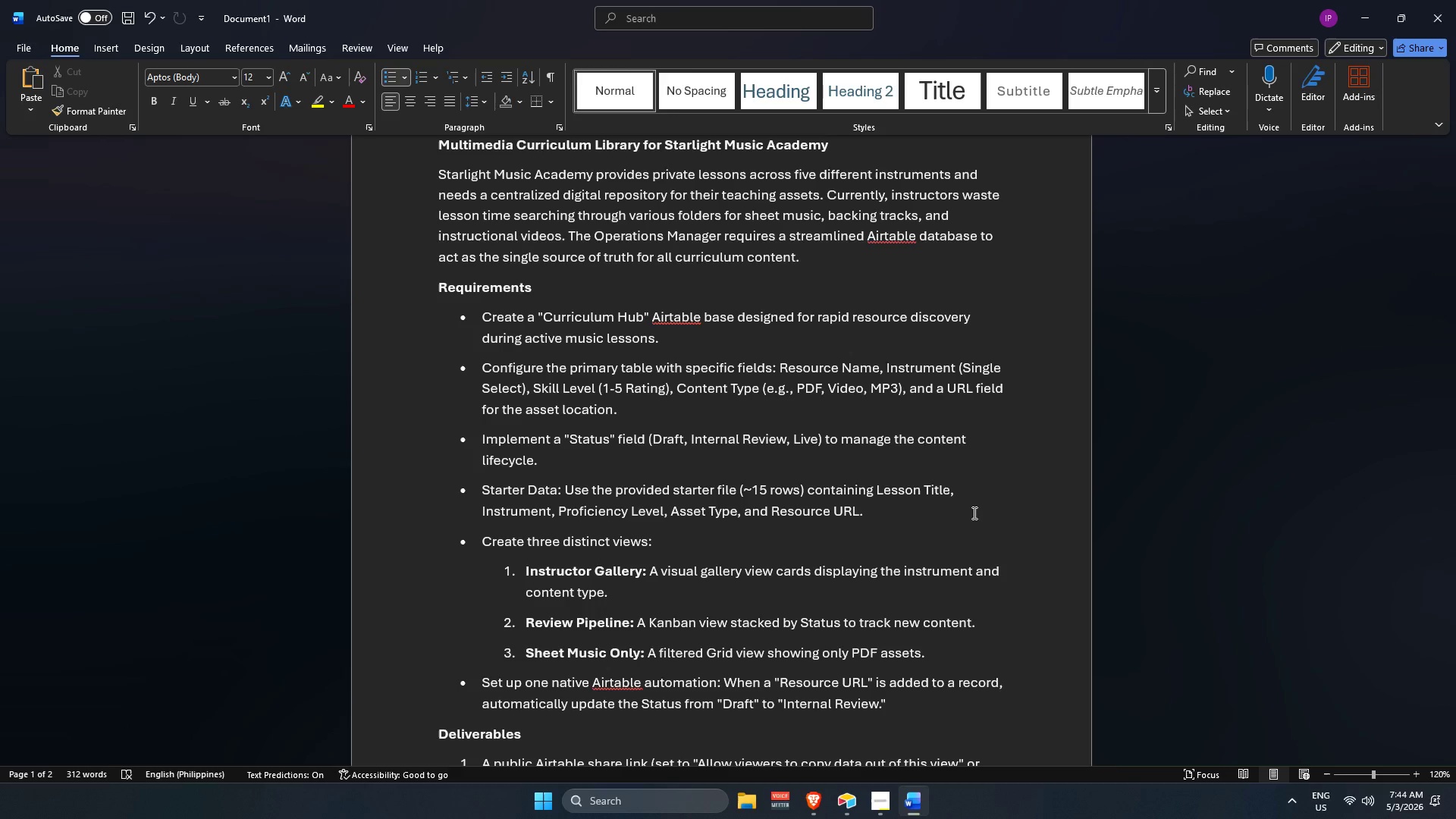 
hold_key(key=ArrowLeft, duration=0.31)
 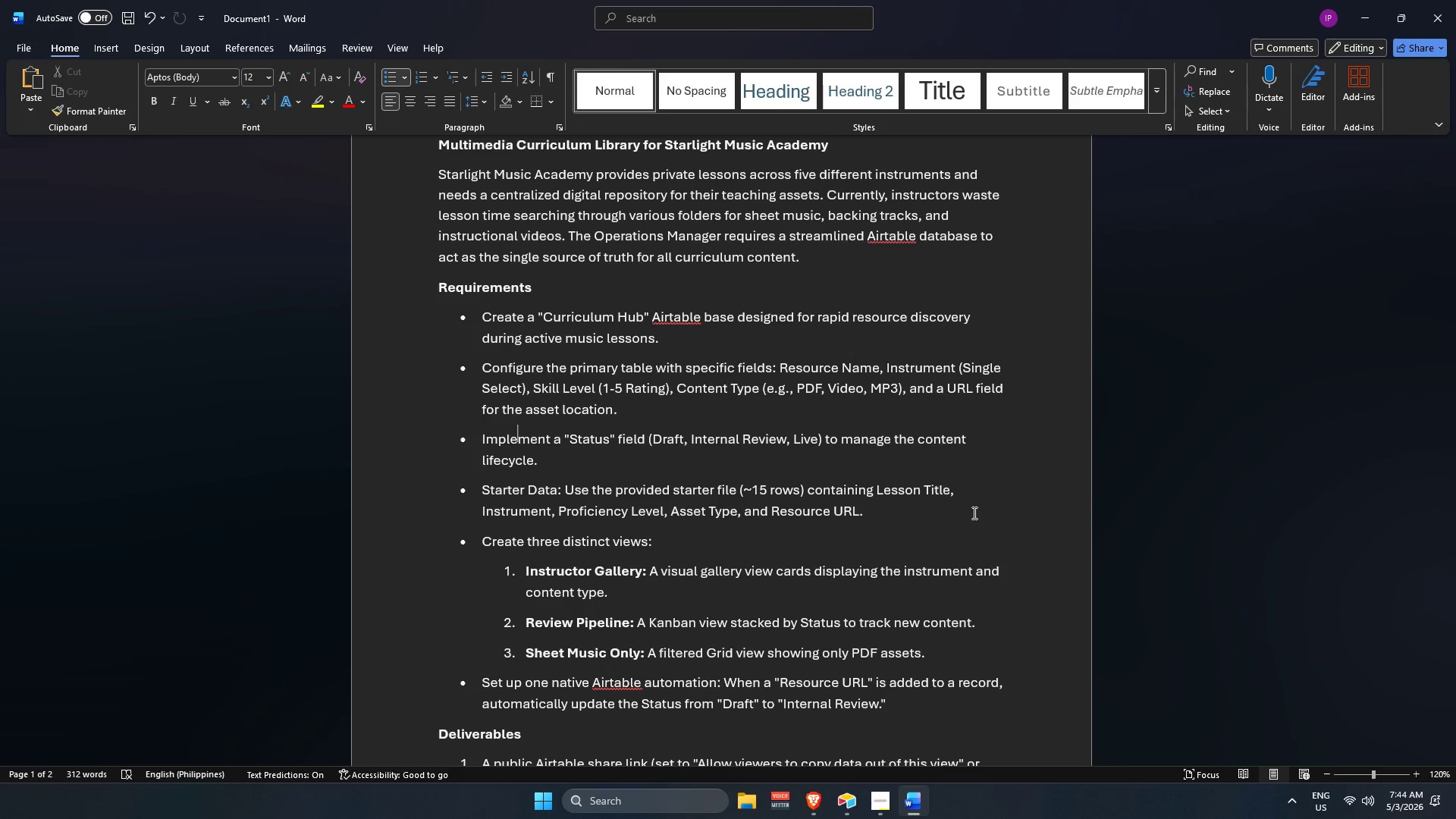 
hold_key(key=ArrowDown, duration=0.38)
 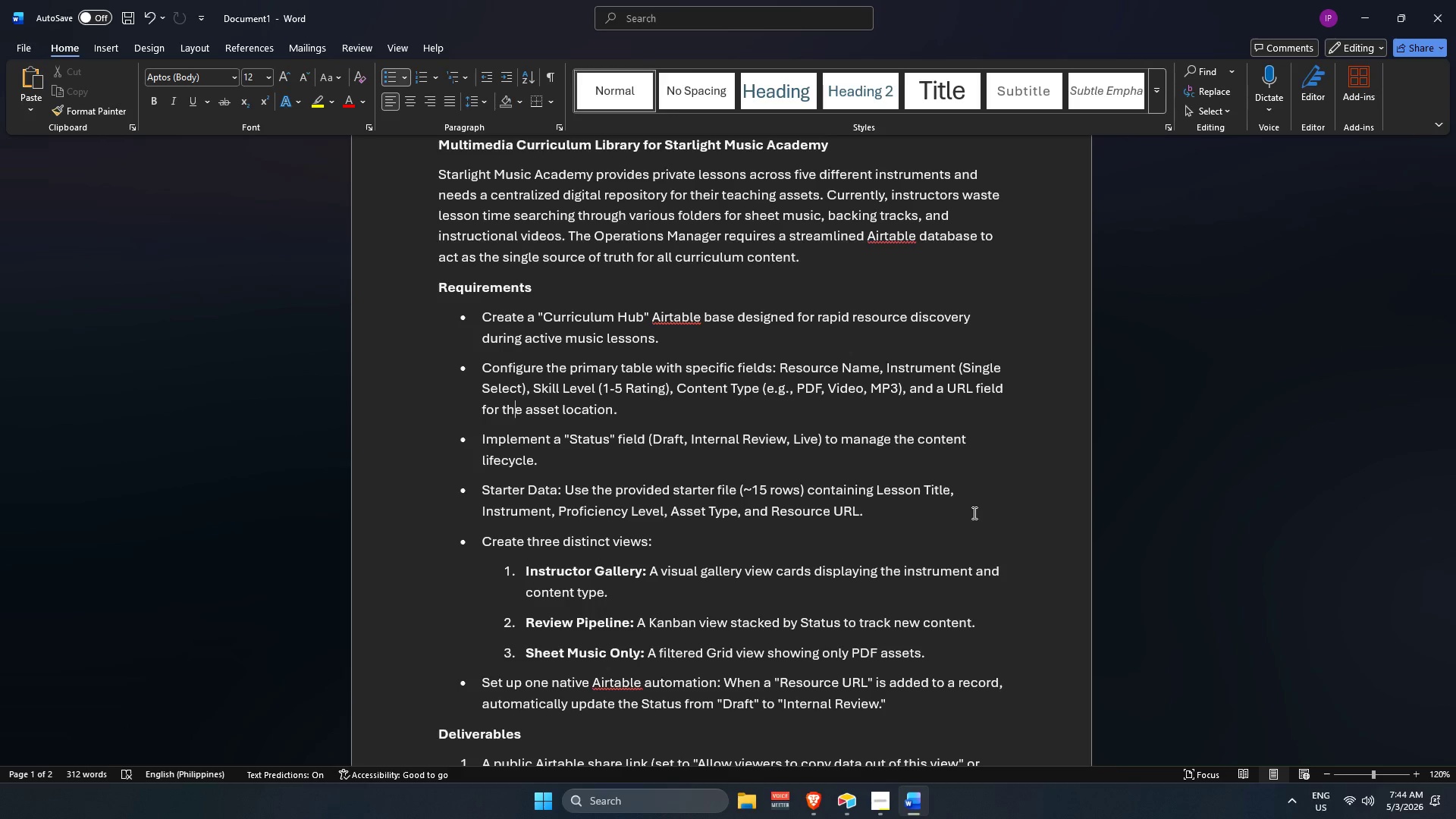 
key(ArrowUp)
 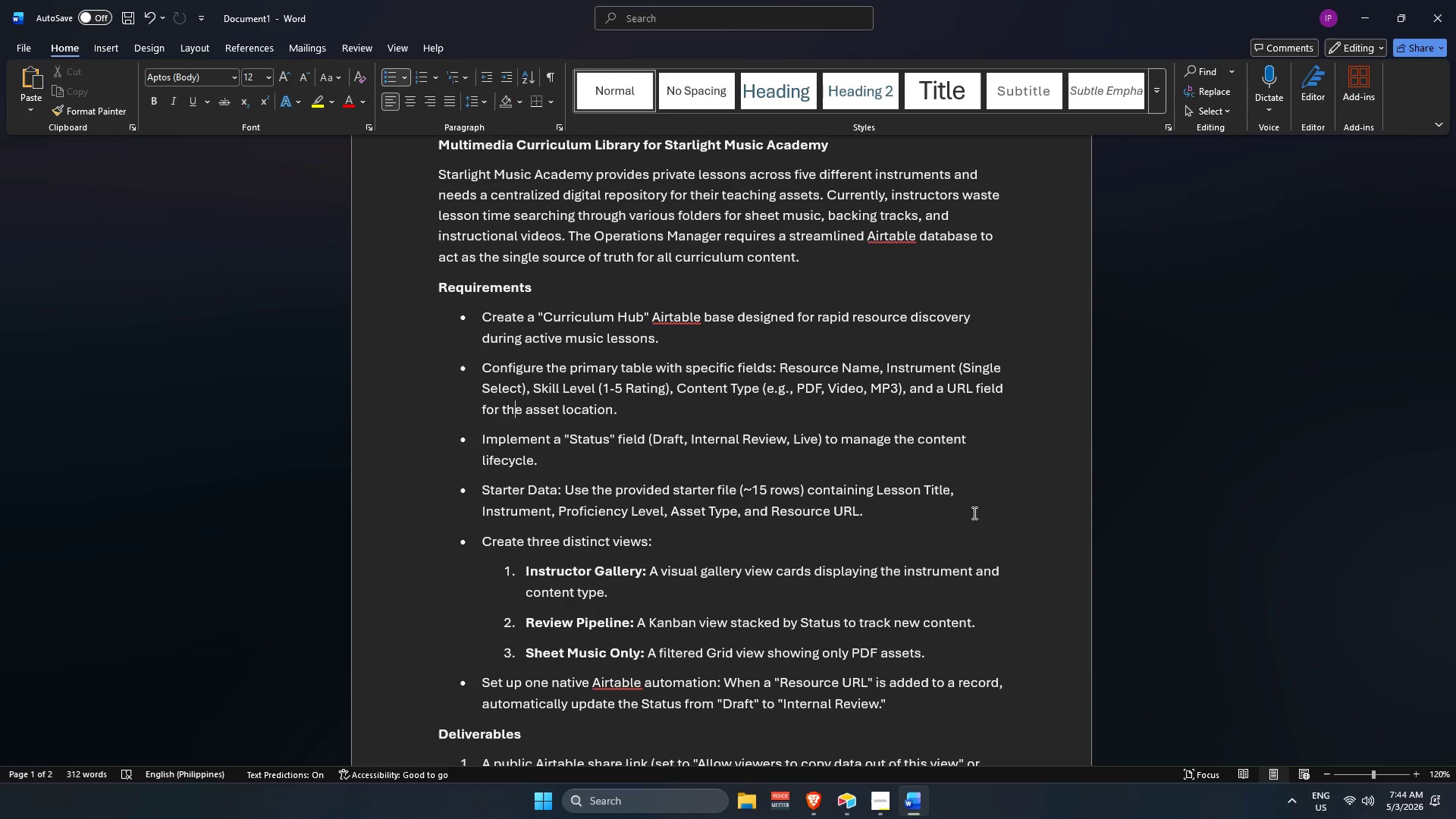 
hold_key(key=ArrowDown, duration=0.31)
 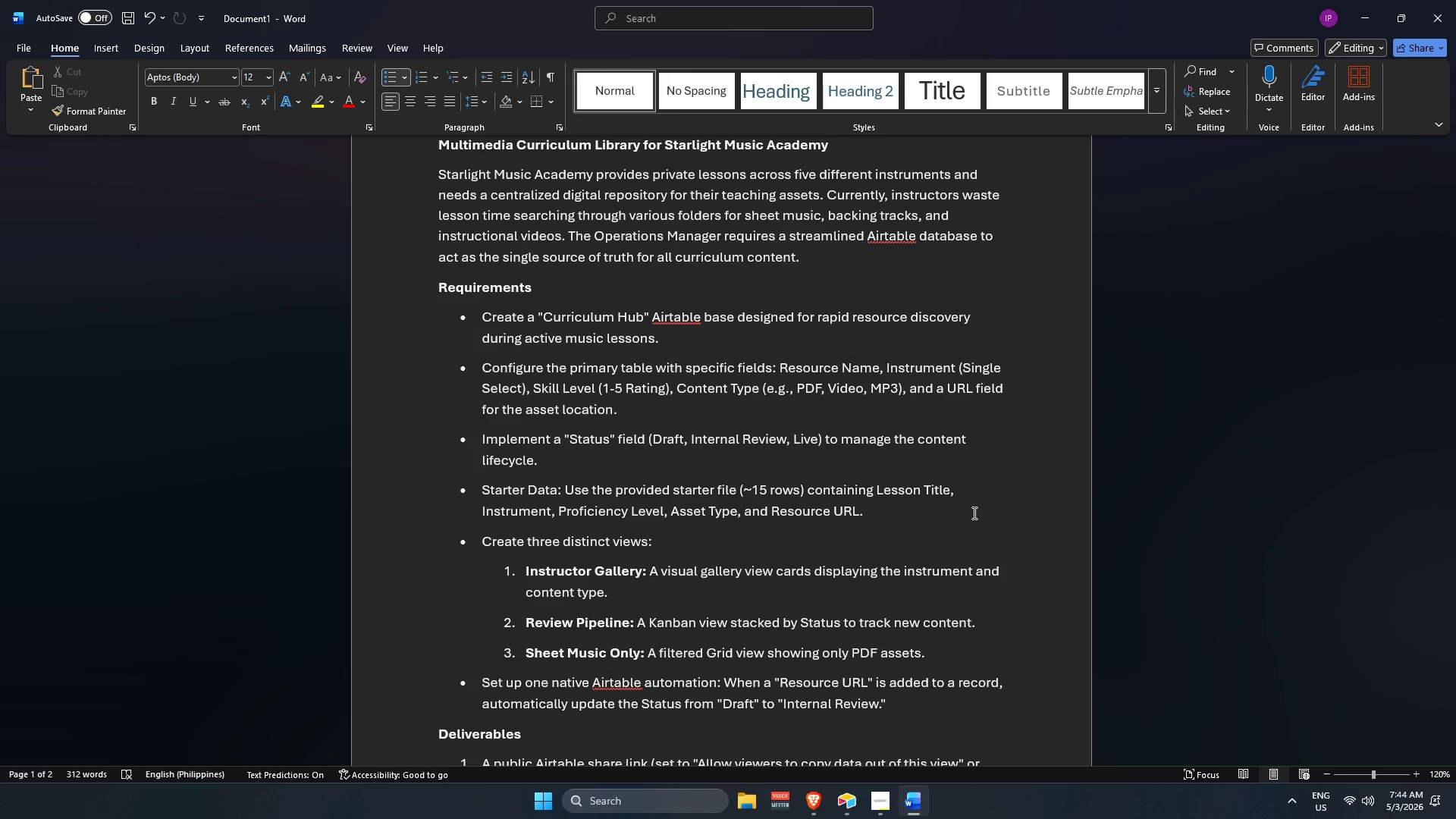 
hold_key(key=ArrowRight, duration=0.53)
 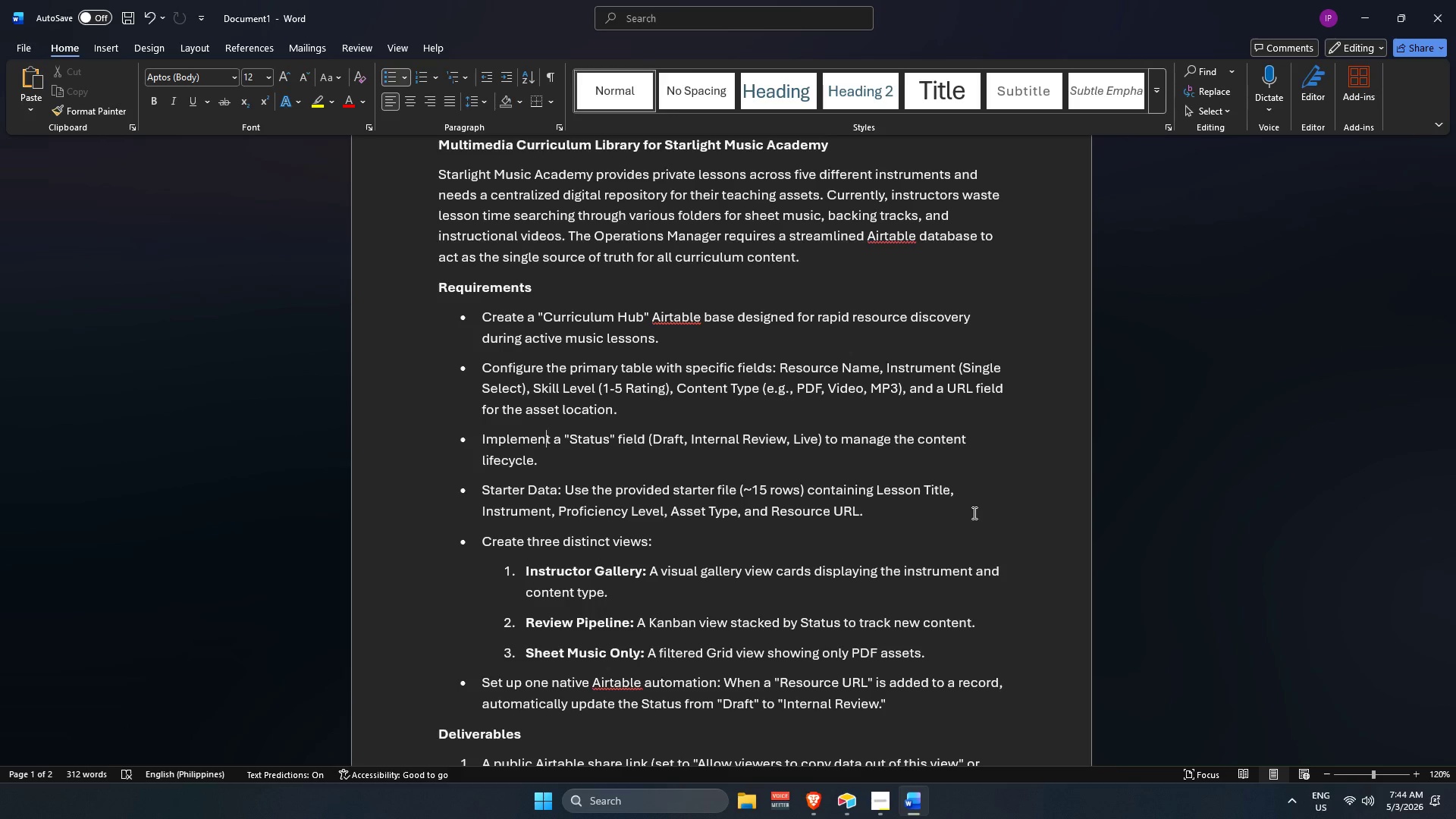 
hold_key(key=ArrowRight, duration=4.8)
 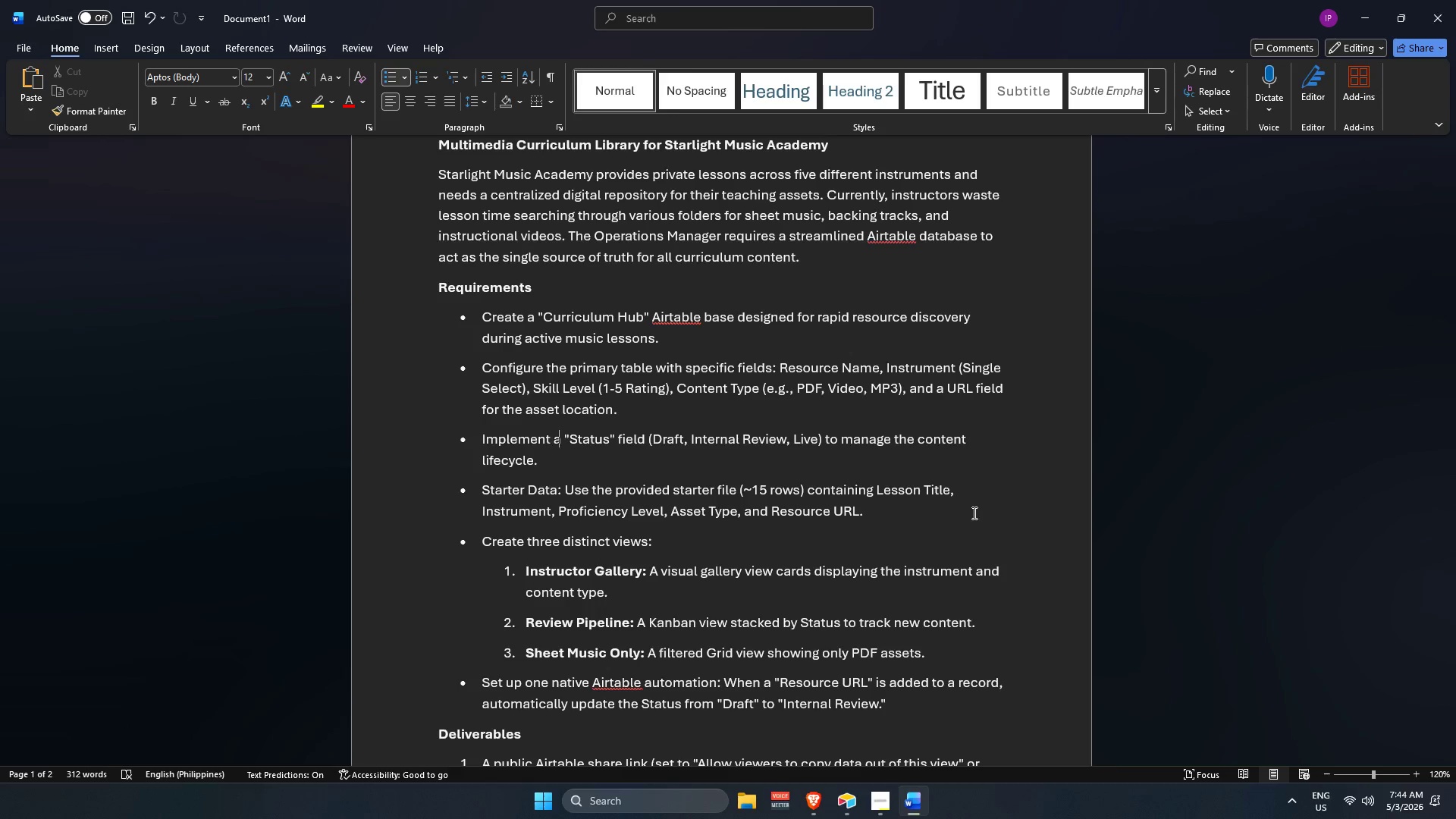 
hold_key(key=ArrowRight, duration=0.58)
 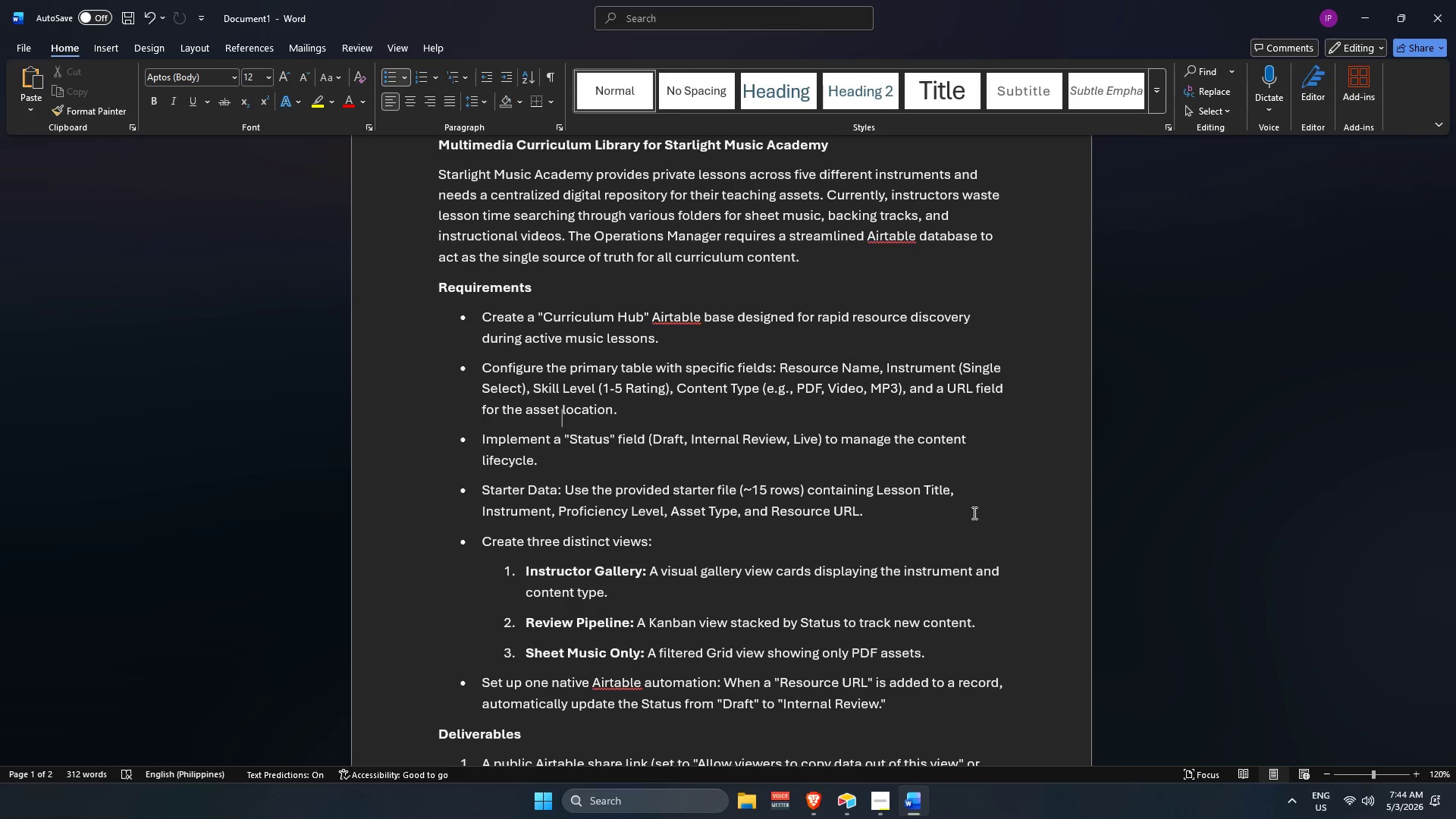 
hold_key(key=ArrowUp, duration=0.75)
 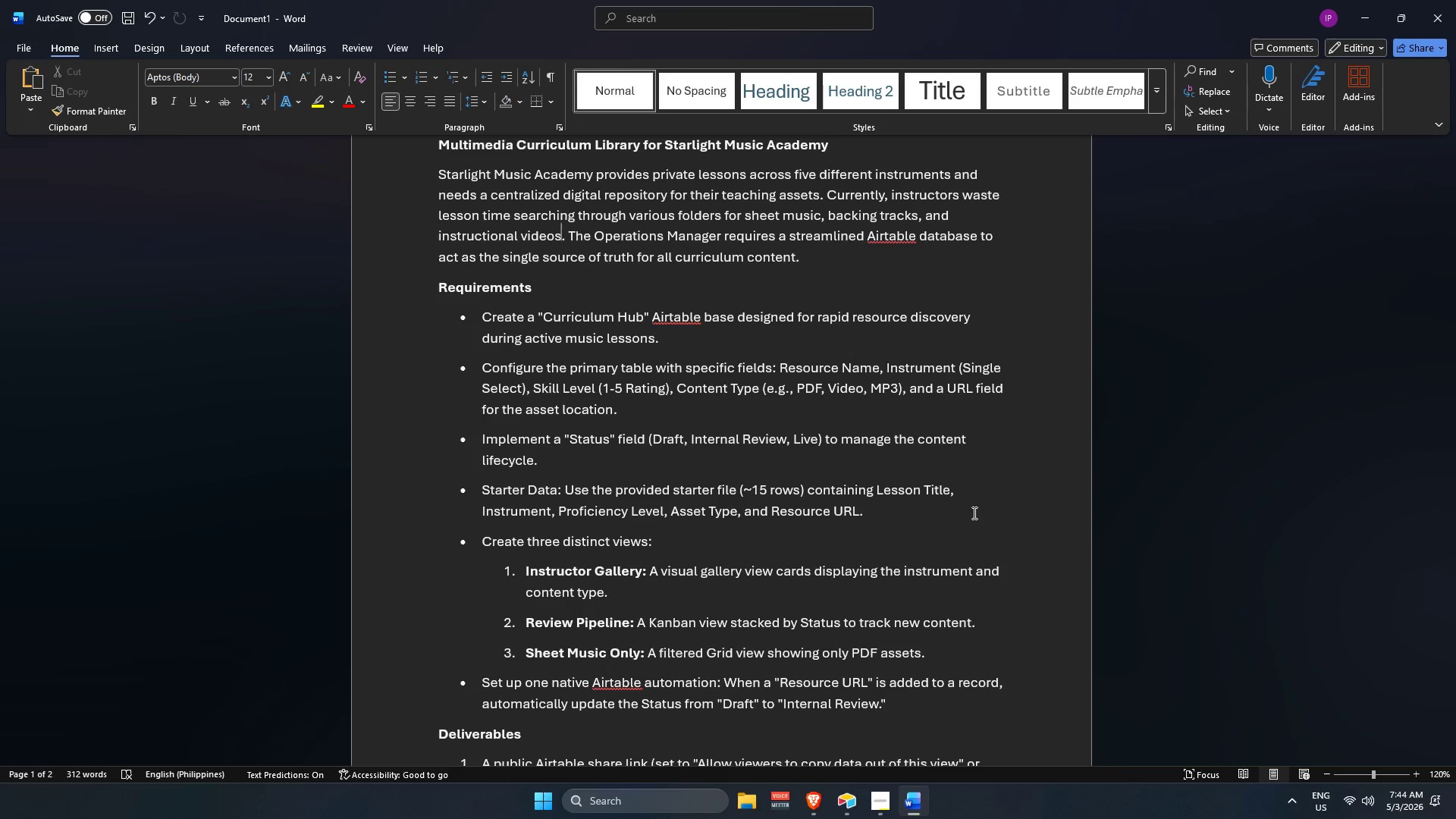 
hold_key(key=ArrowDown, duration=1.05)
 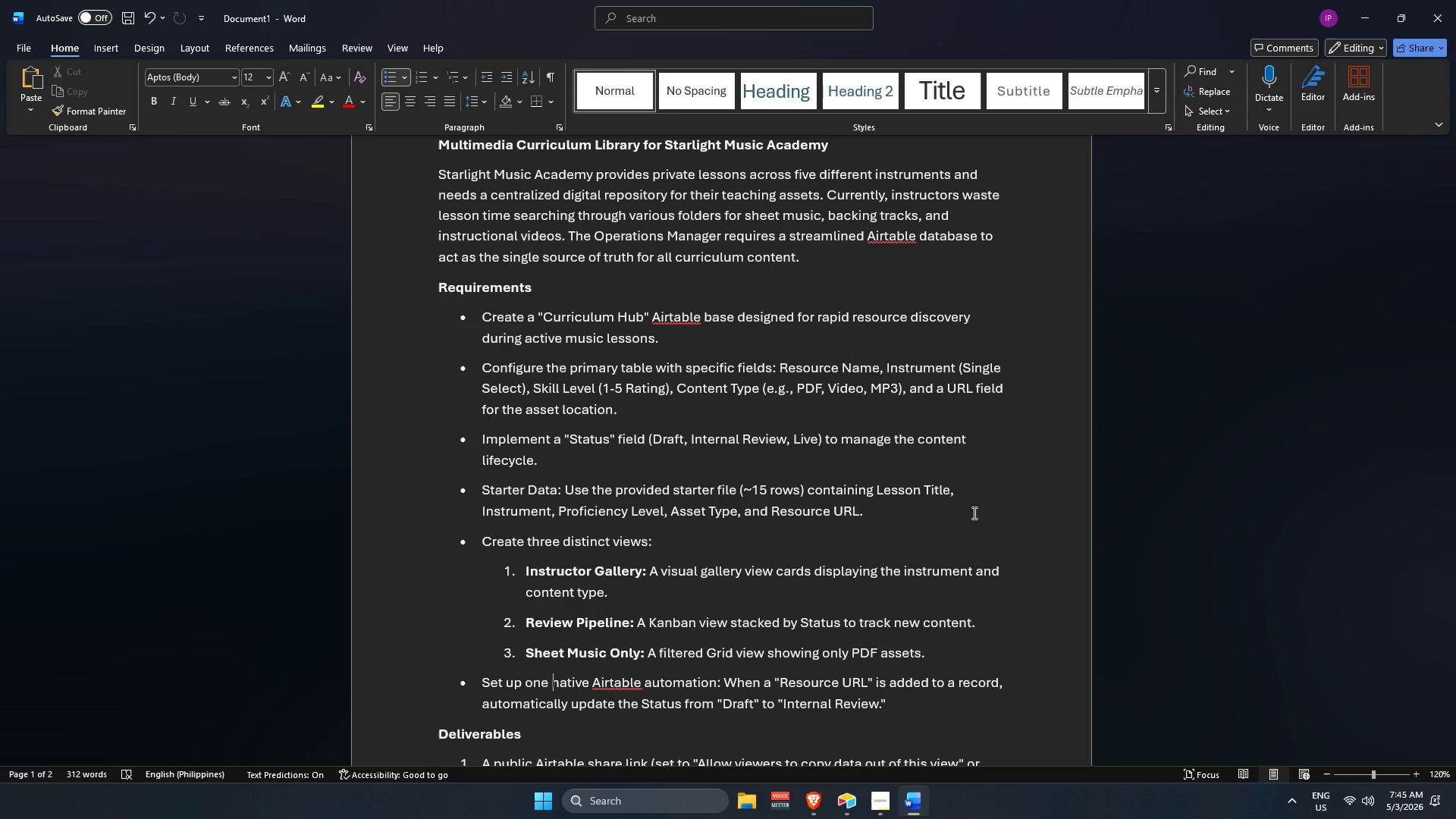 
hold_key(key=ArrowLeft, duration=0.44)
 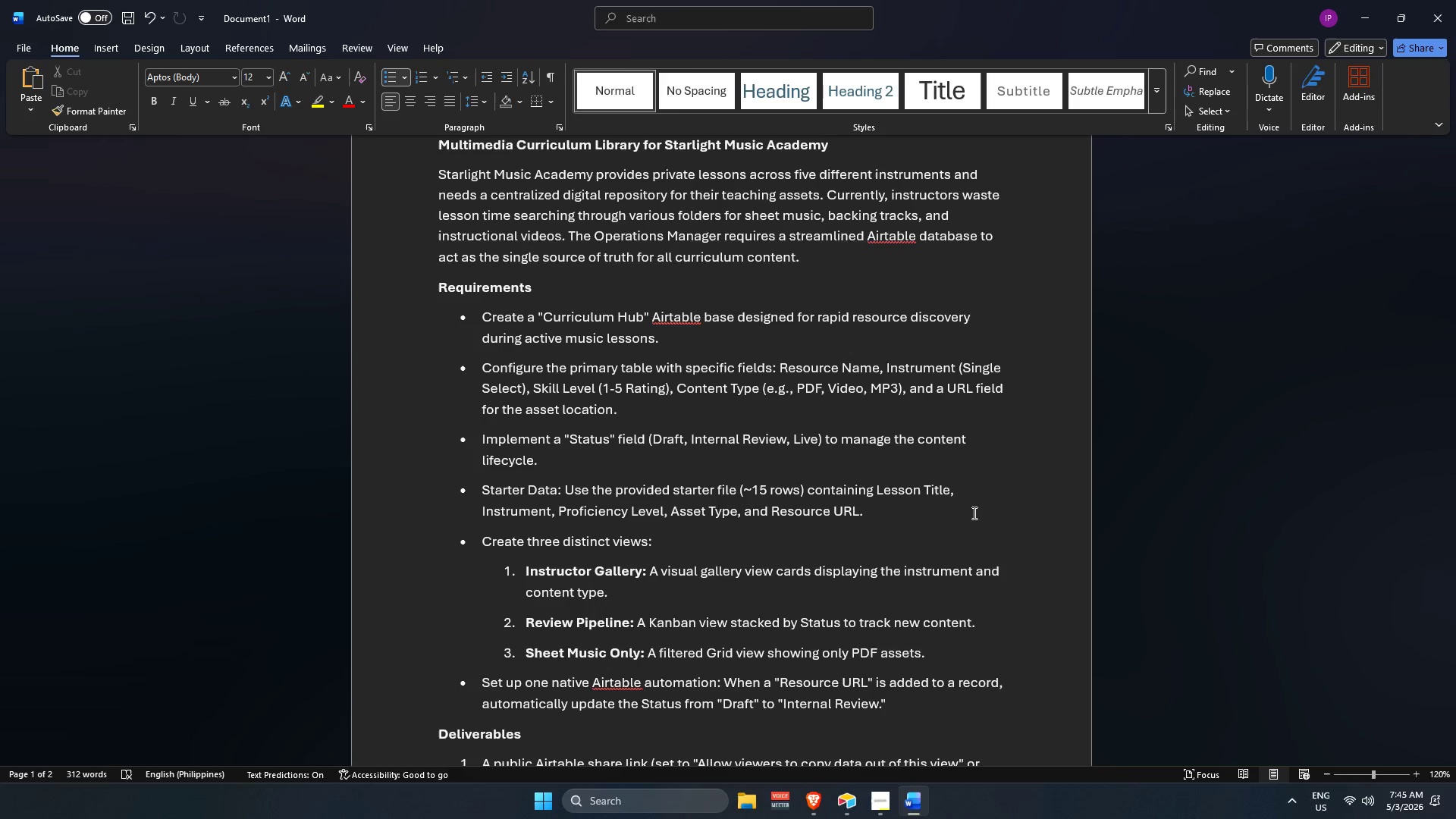 
hold_key(key=ArrowDown, duration=0.77)
 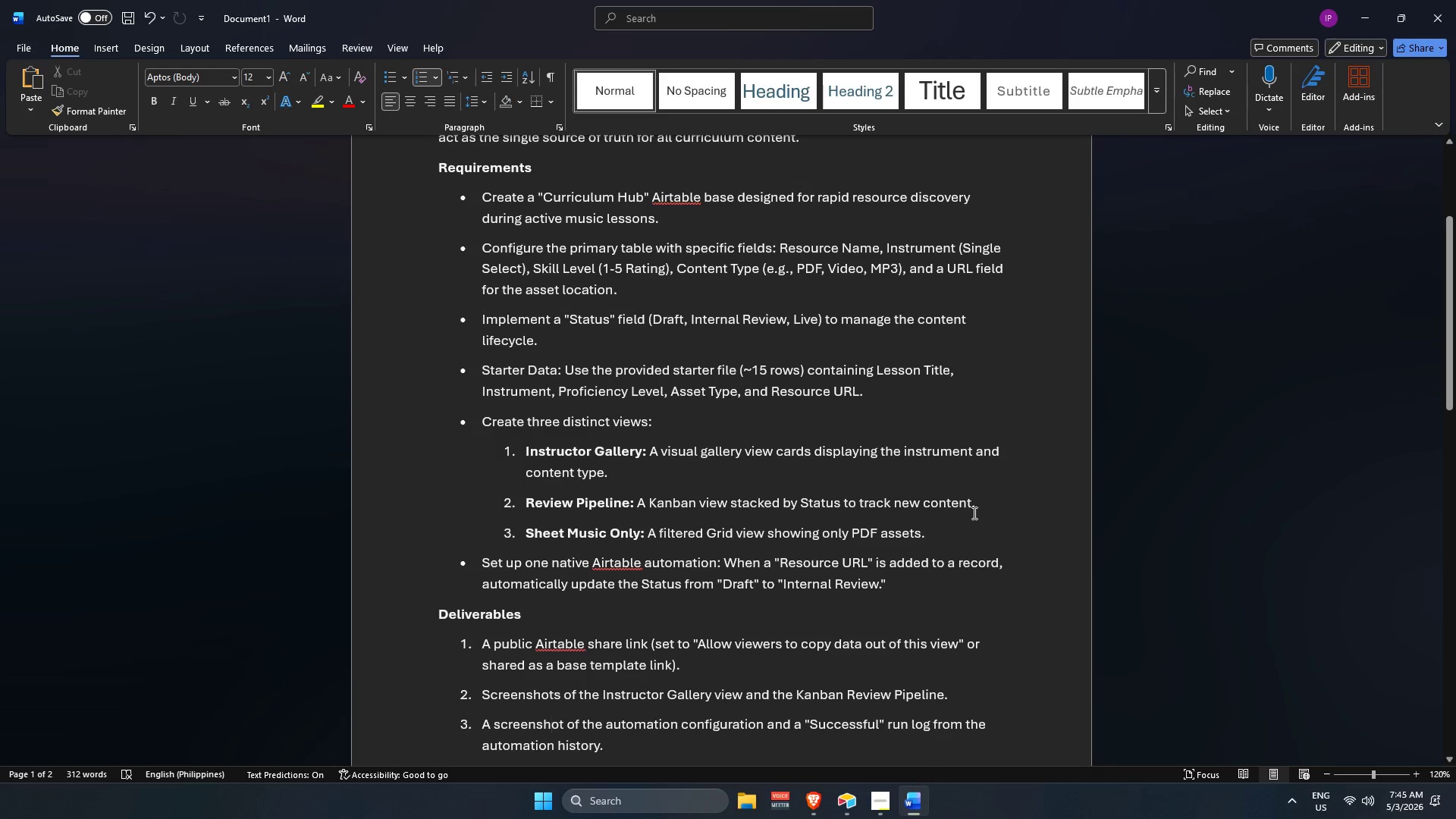 
hold_key(key=ArrowUp, duration=0.58)
 